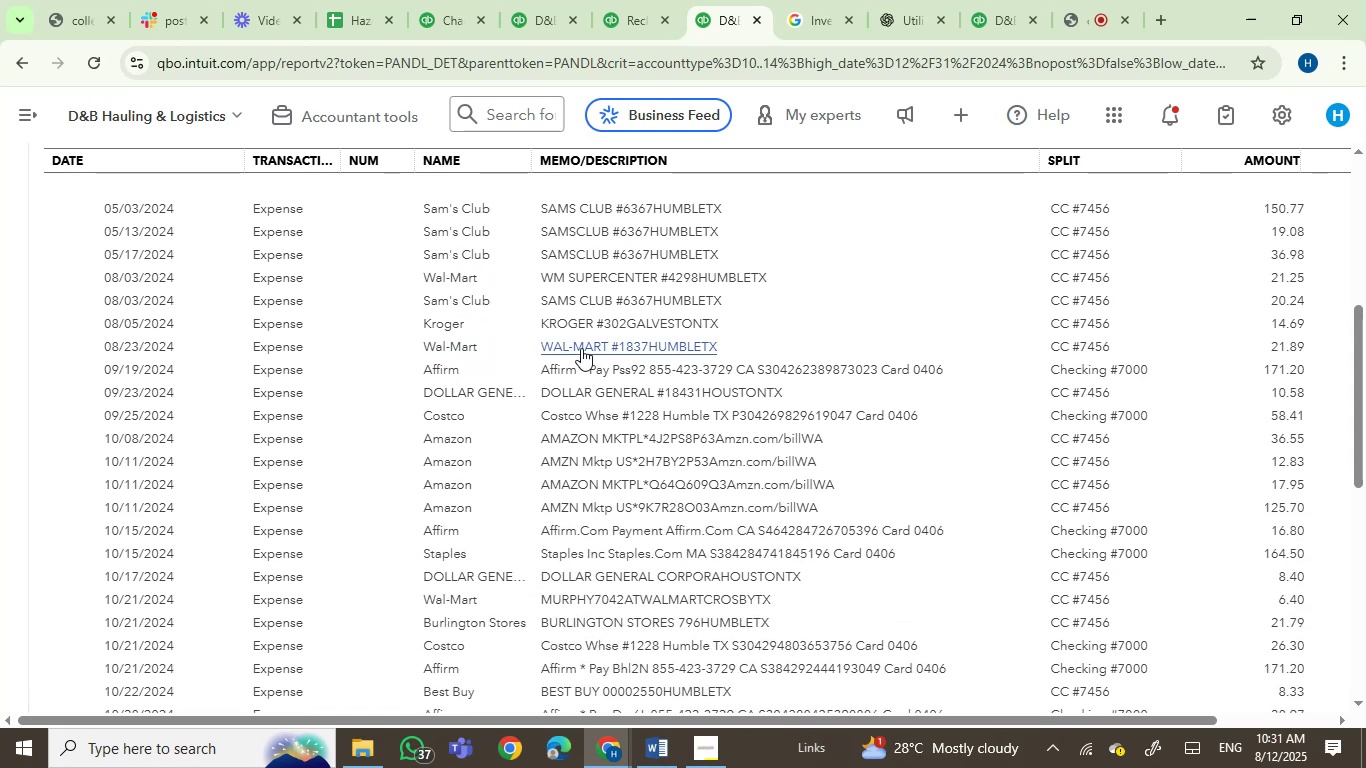 
scroll: coordinate [494, 483], scroll_direction: down, amount: 1.0
 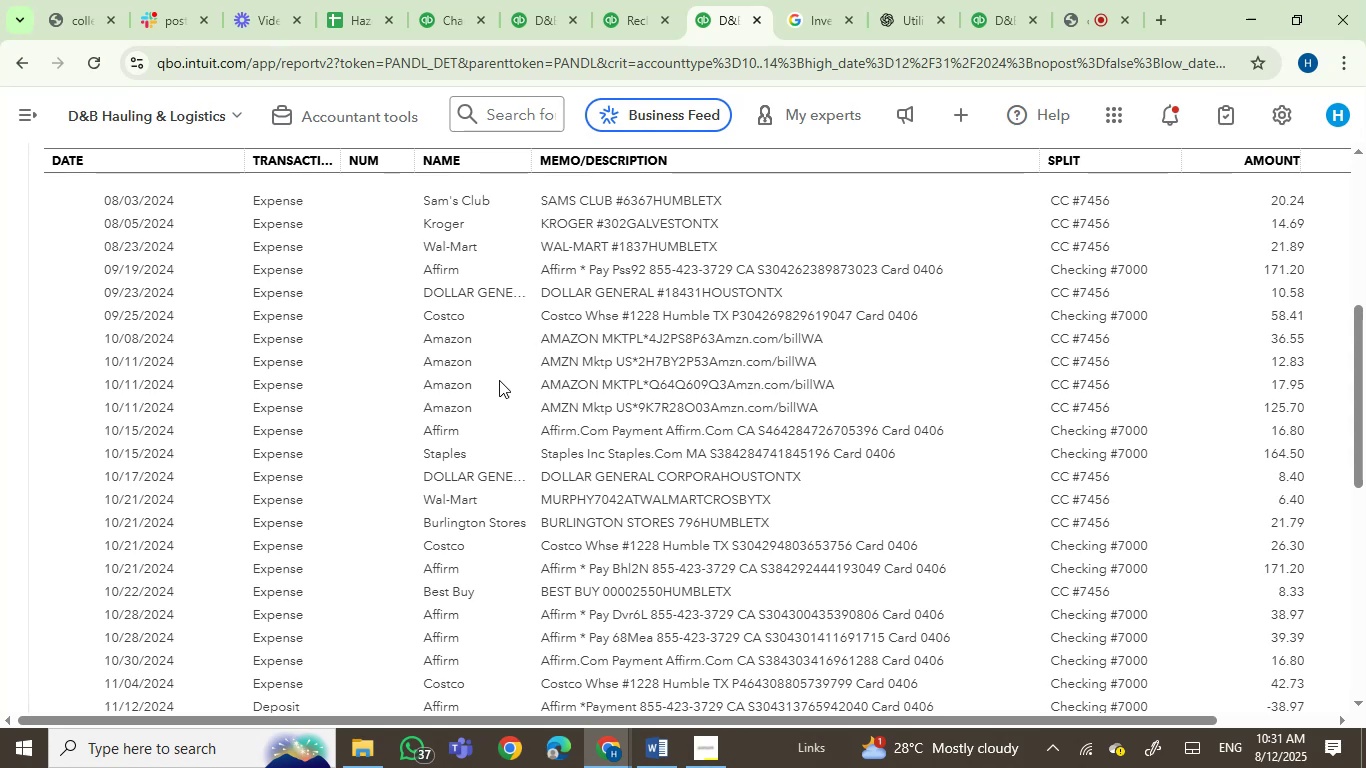 
scroll: coordinate [508, 491], scroll_direction: none, amount: 0.0
 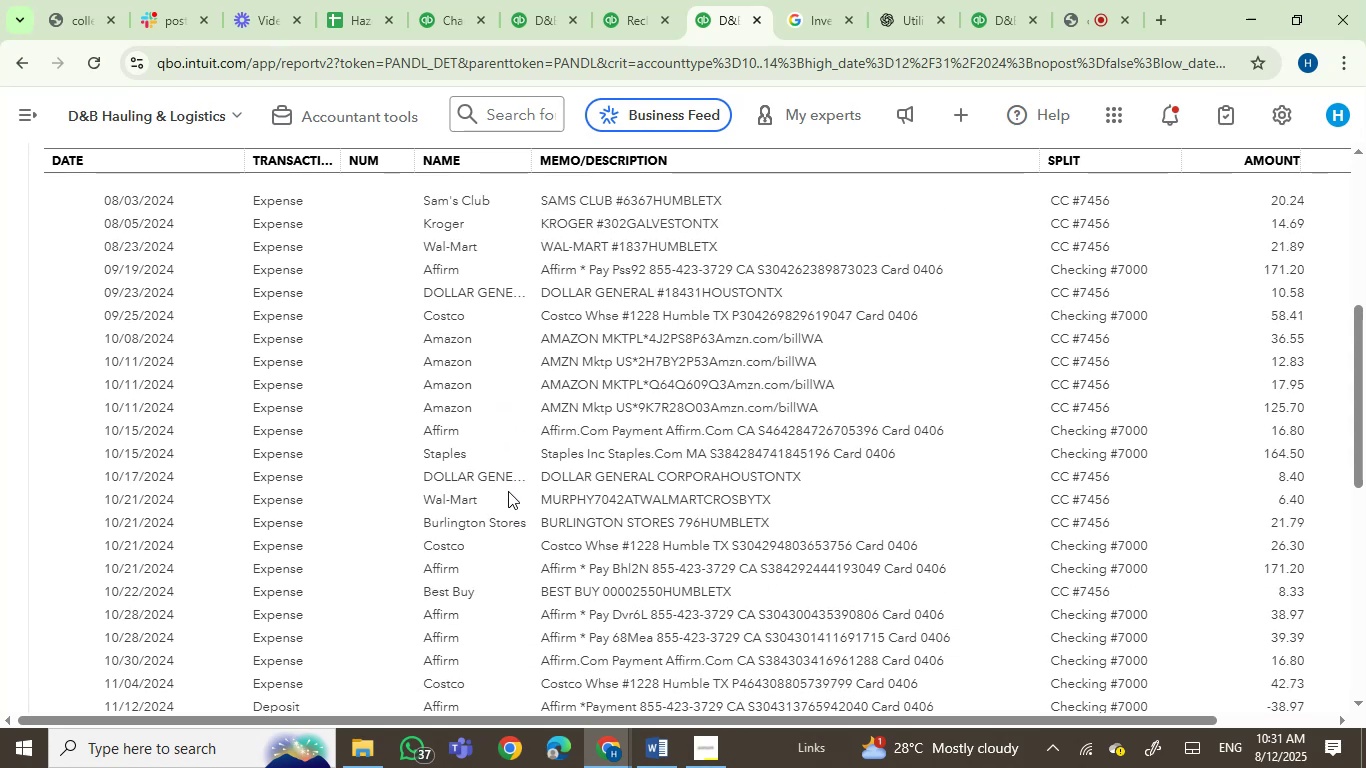 
scroll: coordinate [508, 497], scroll_direction: down, amount: 2.0
 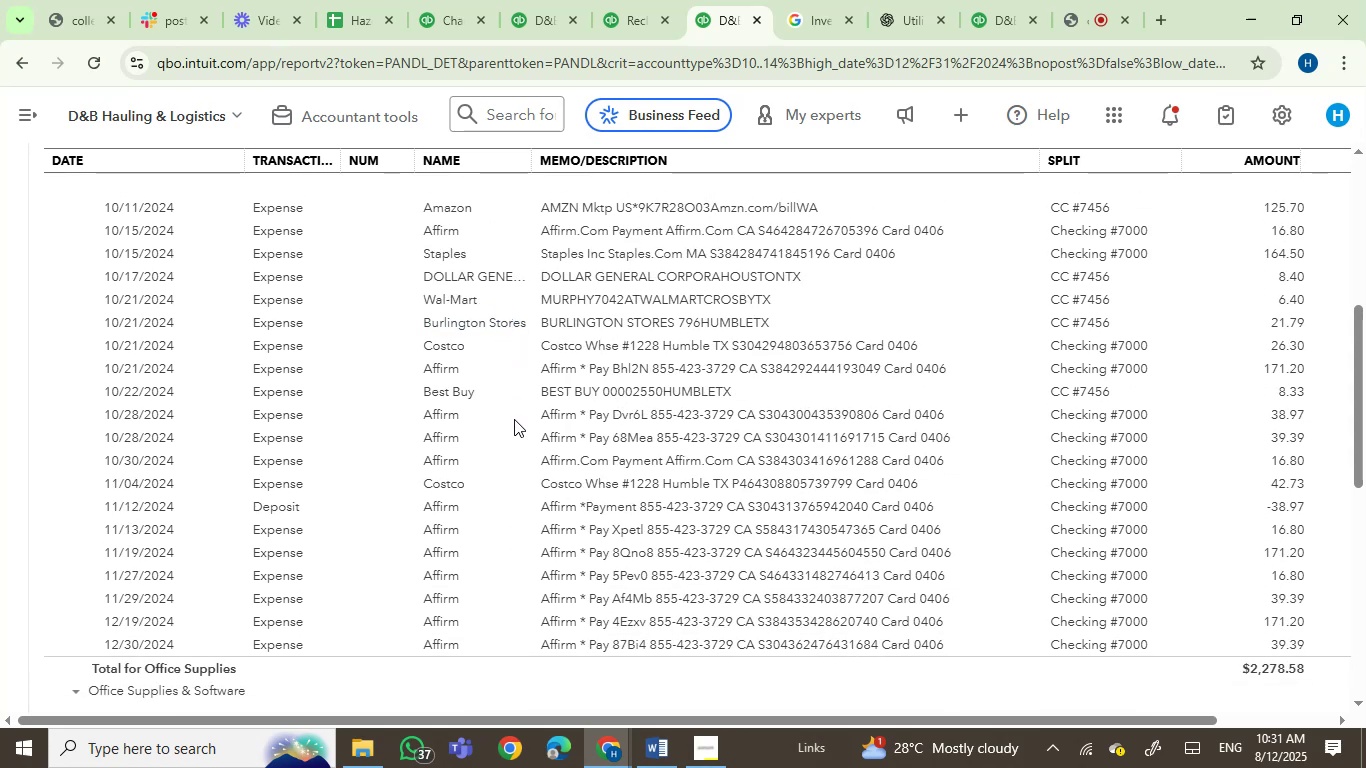 
wait(11.71)
 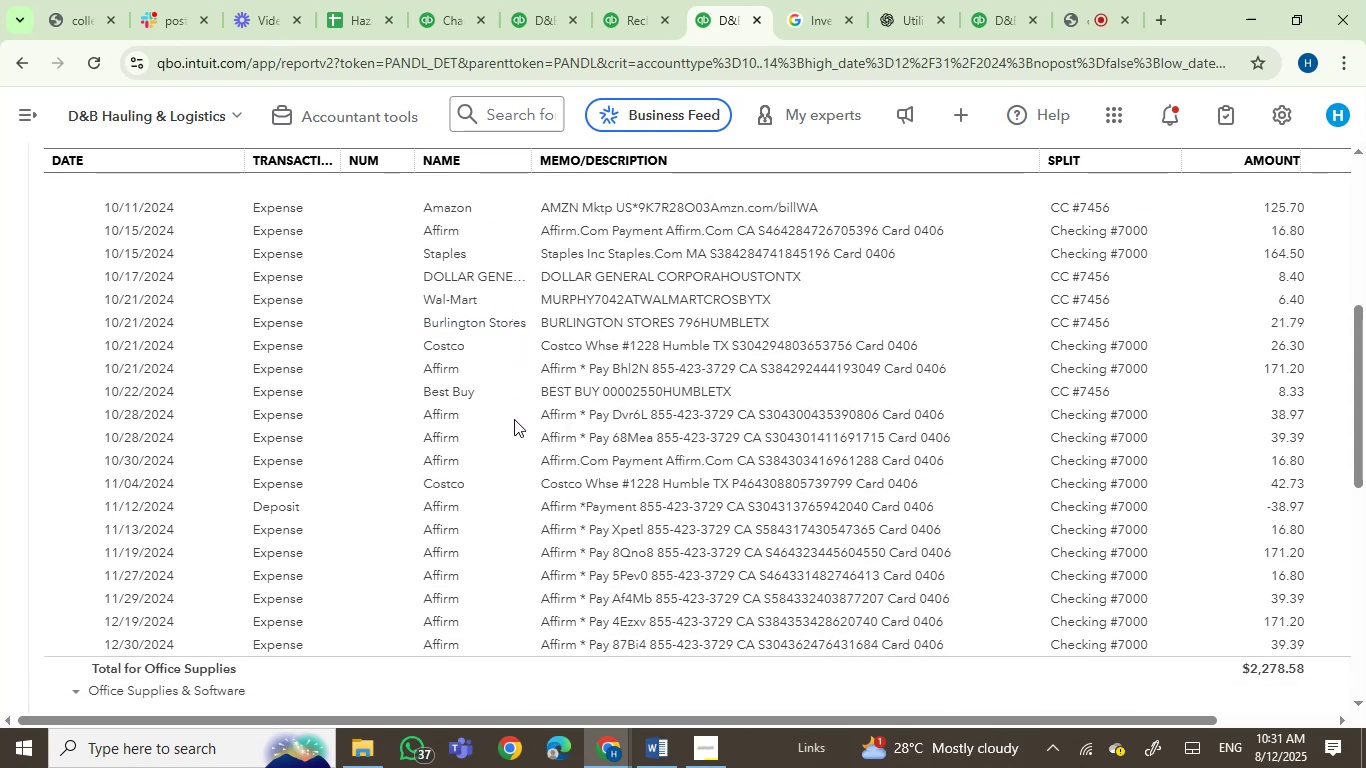 
left_click([625, 29])
 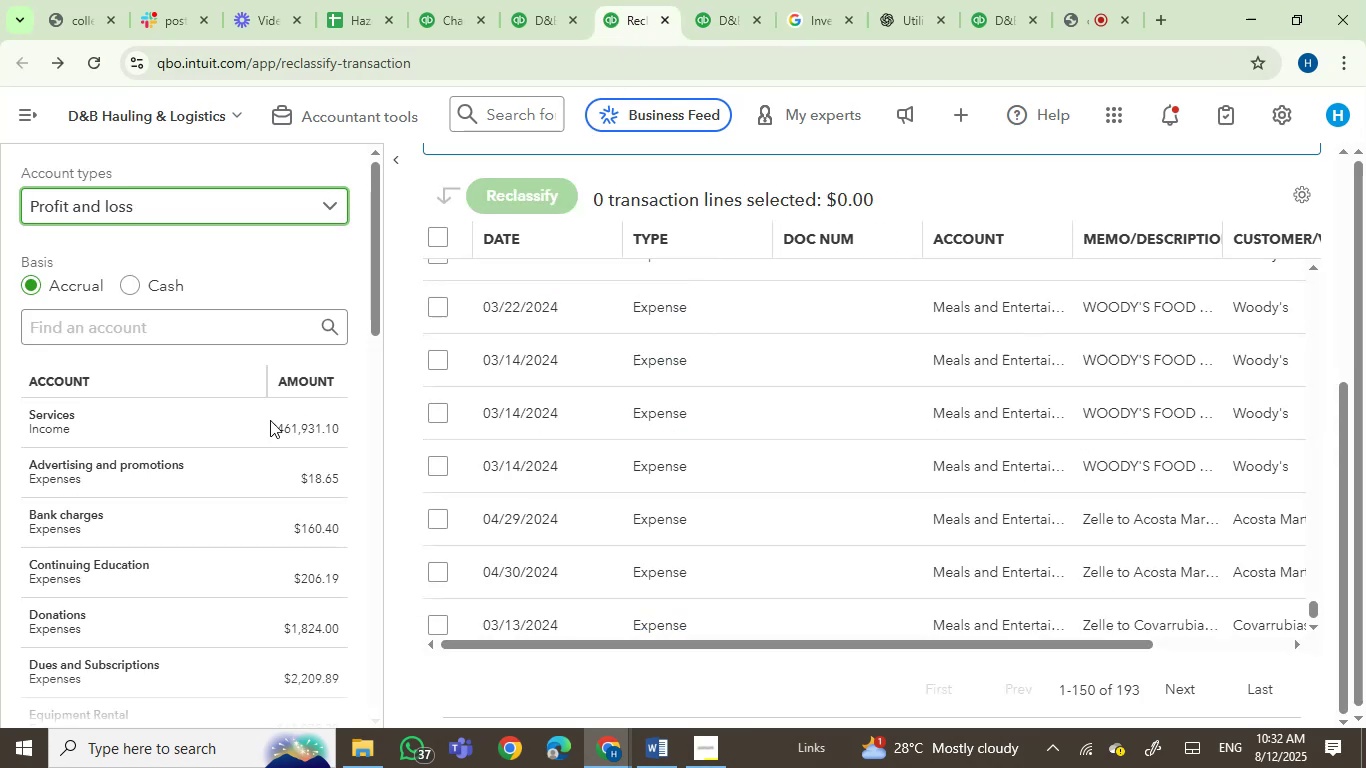 
scroll: coordinate [268, 485], scroll_direction: down, amount: 10.0
 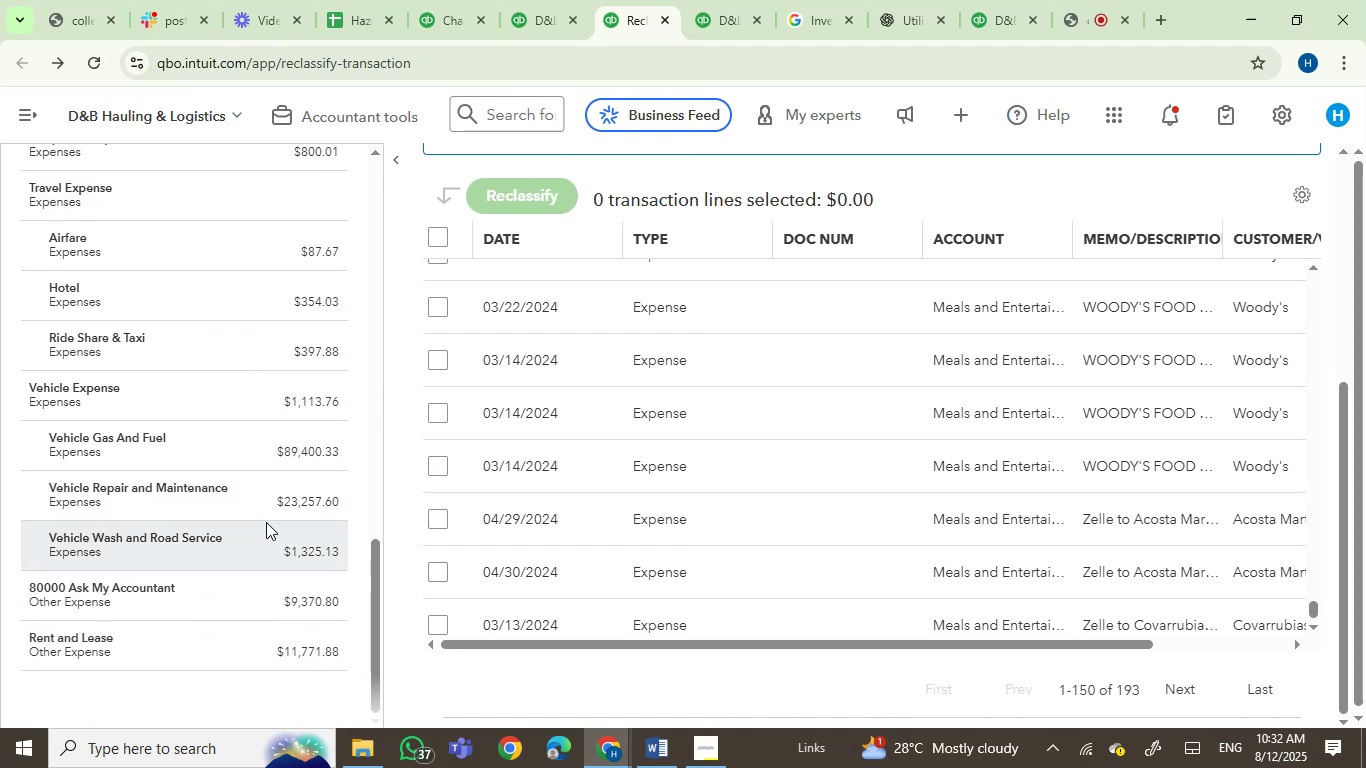 
scroll: coordinate [227, 402], scroll_direction: up, amount: 4.0
 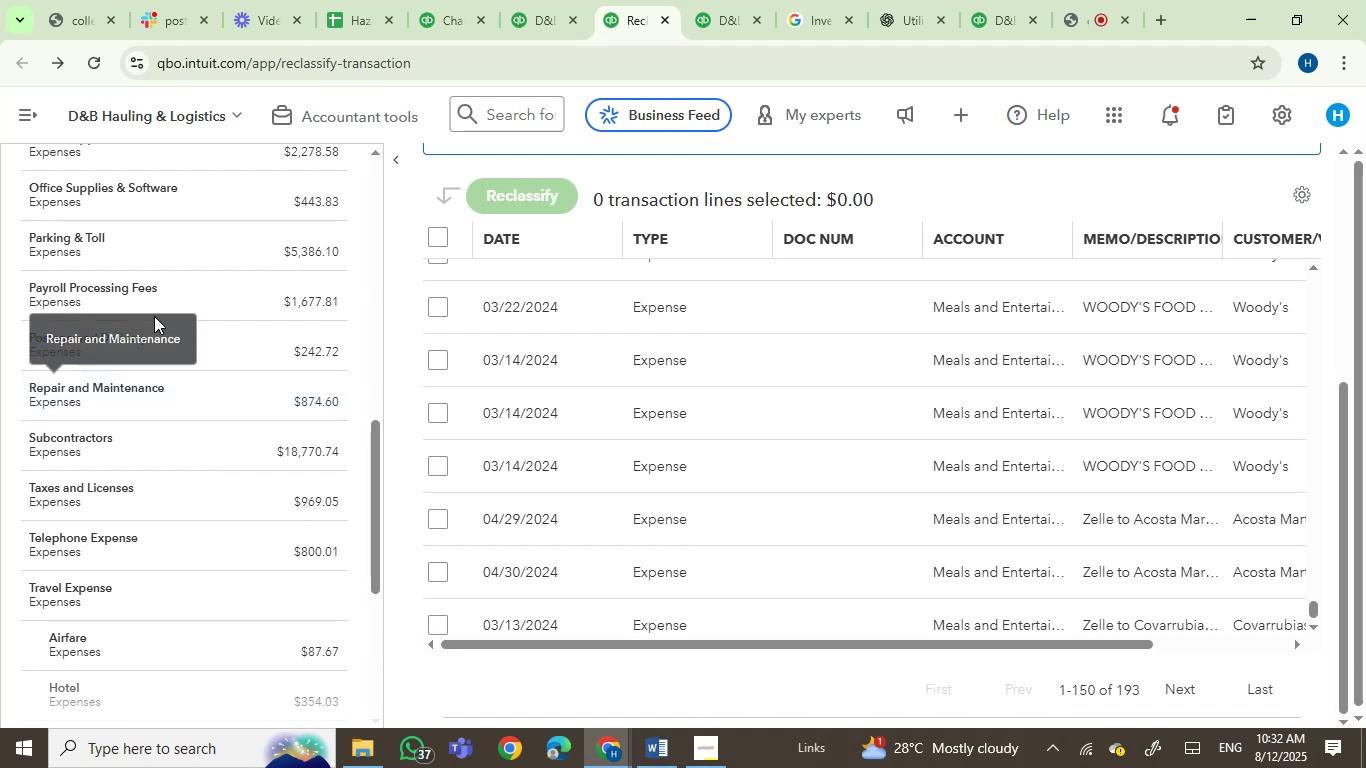 
wait(11.27)
 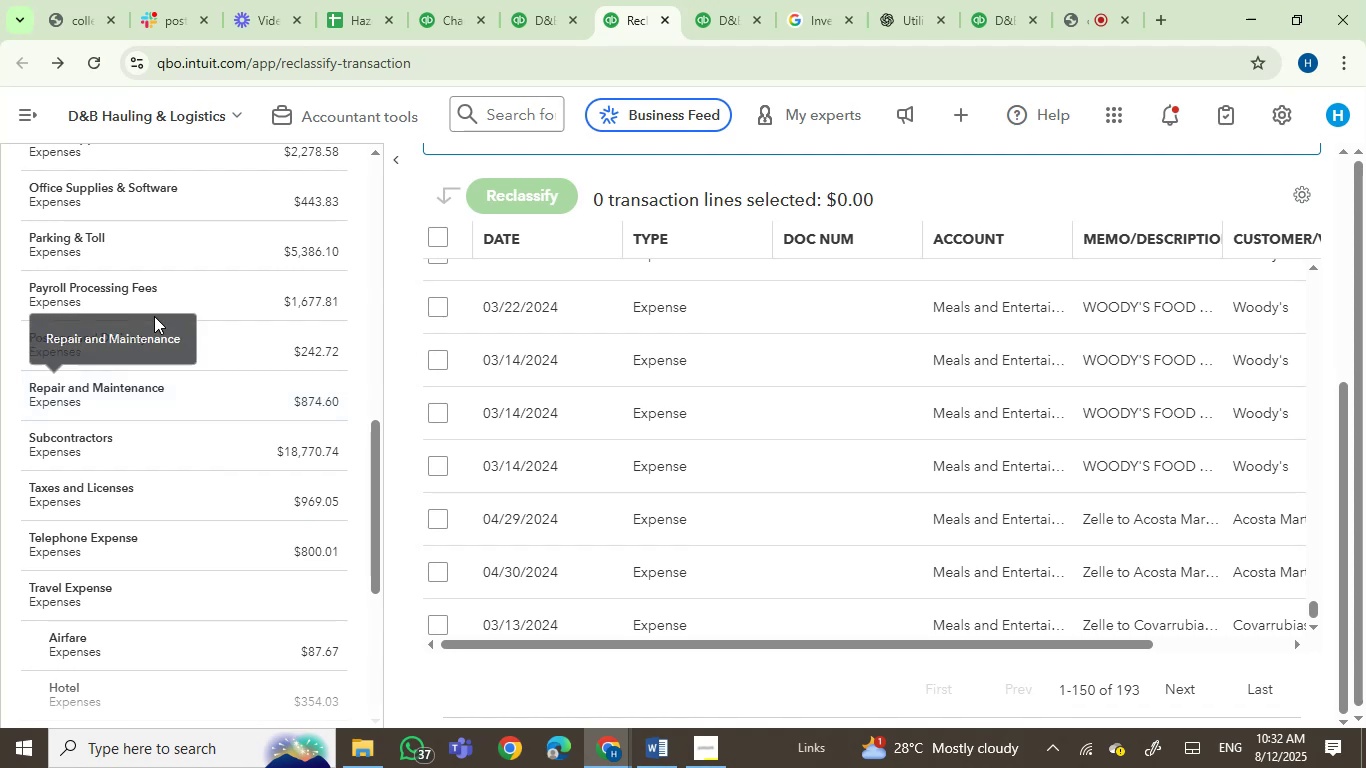 
scroll: coordinate [212, 376], scroll_direction: up, amount: 2.0
 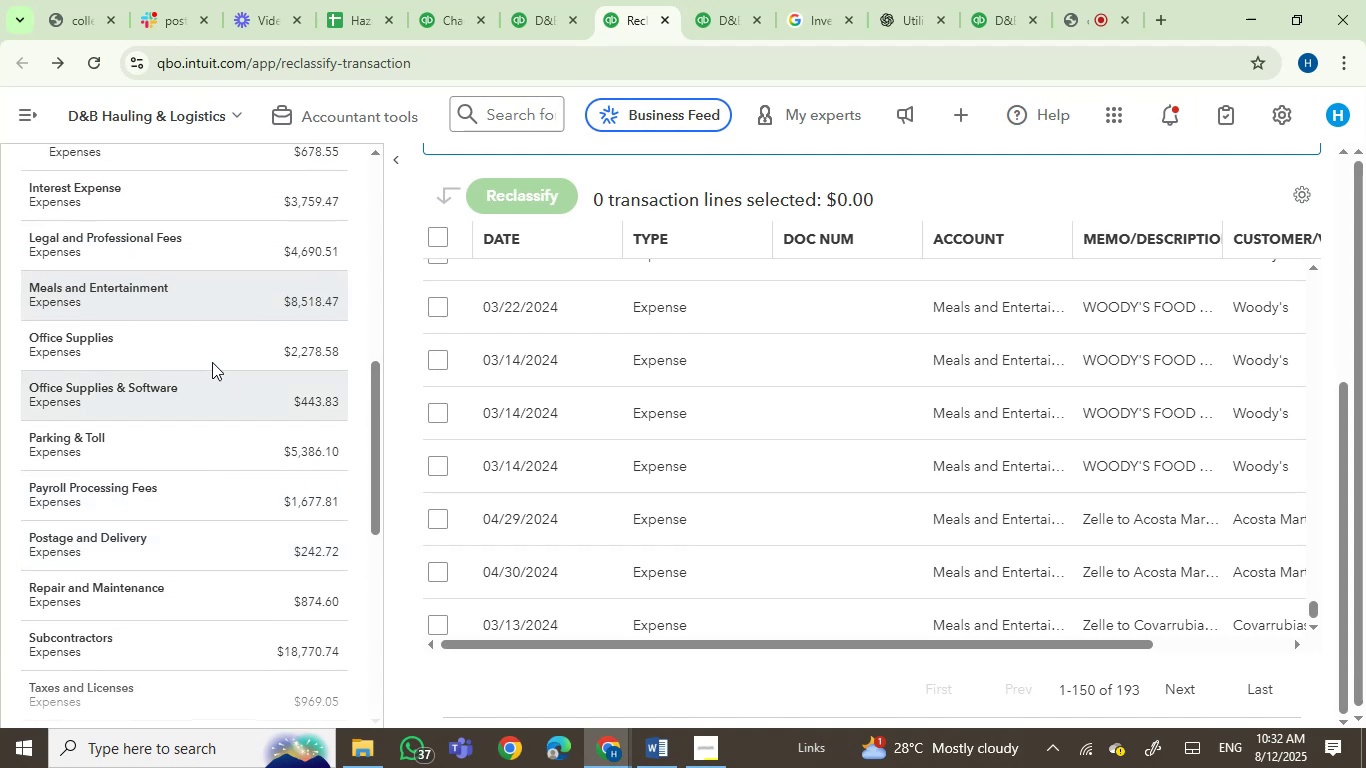 
left_click([229, 341])
 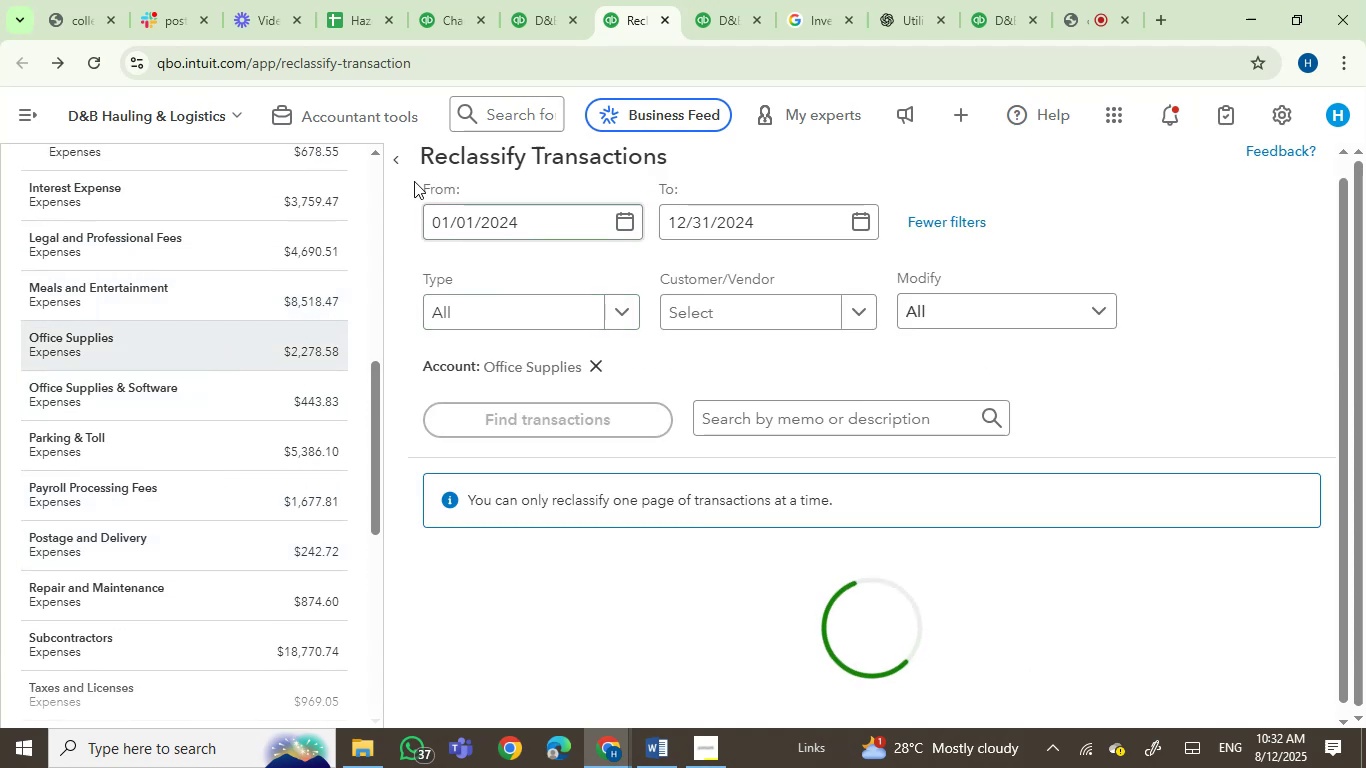 
left_click([396, 162])
 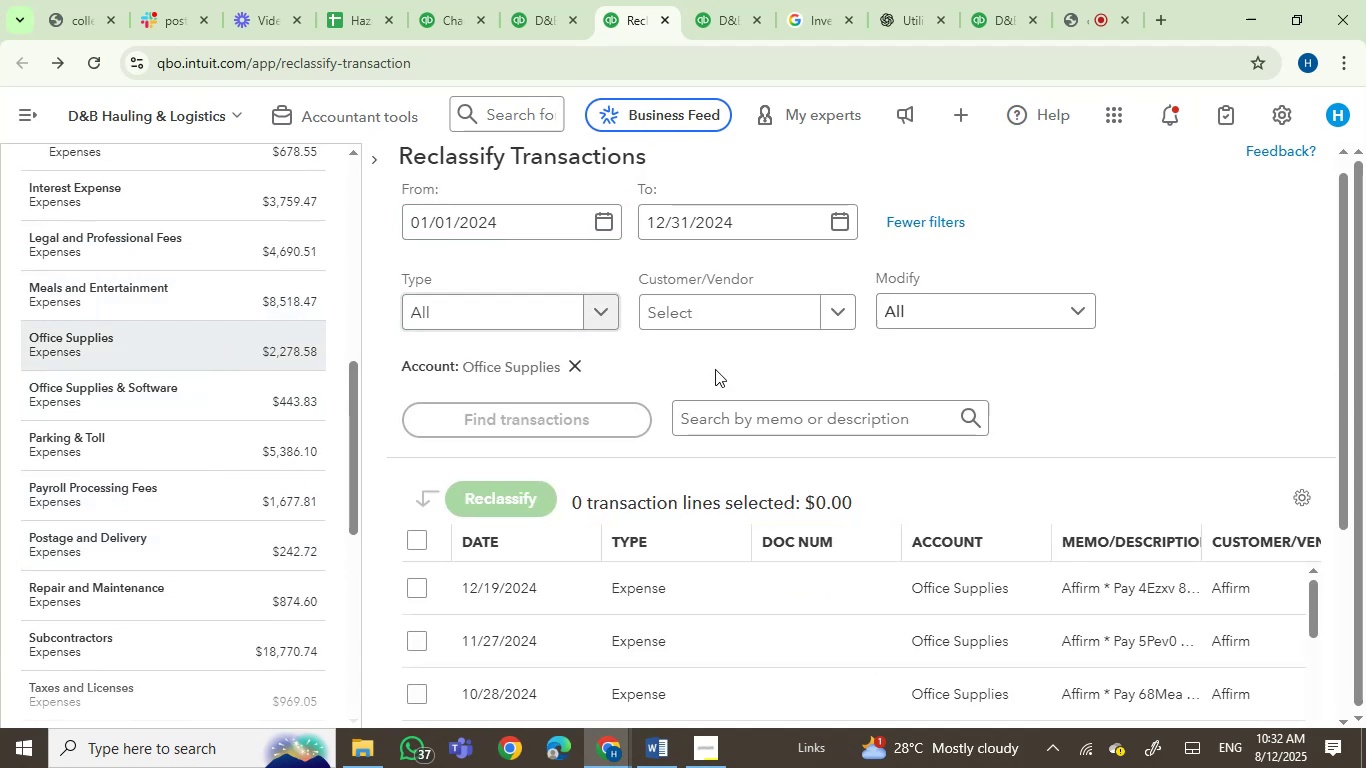 
scroll: coordinate [726, 380], scroll_direction: down, amount: 2.0
 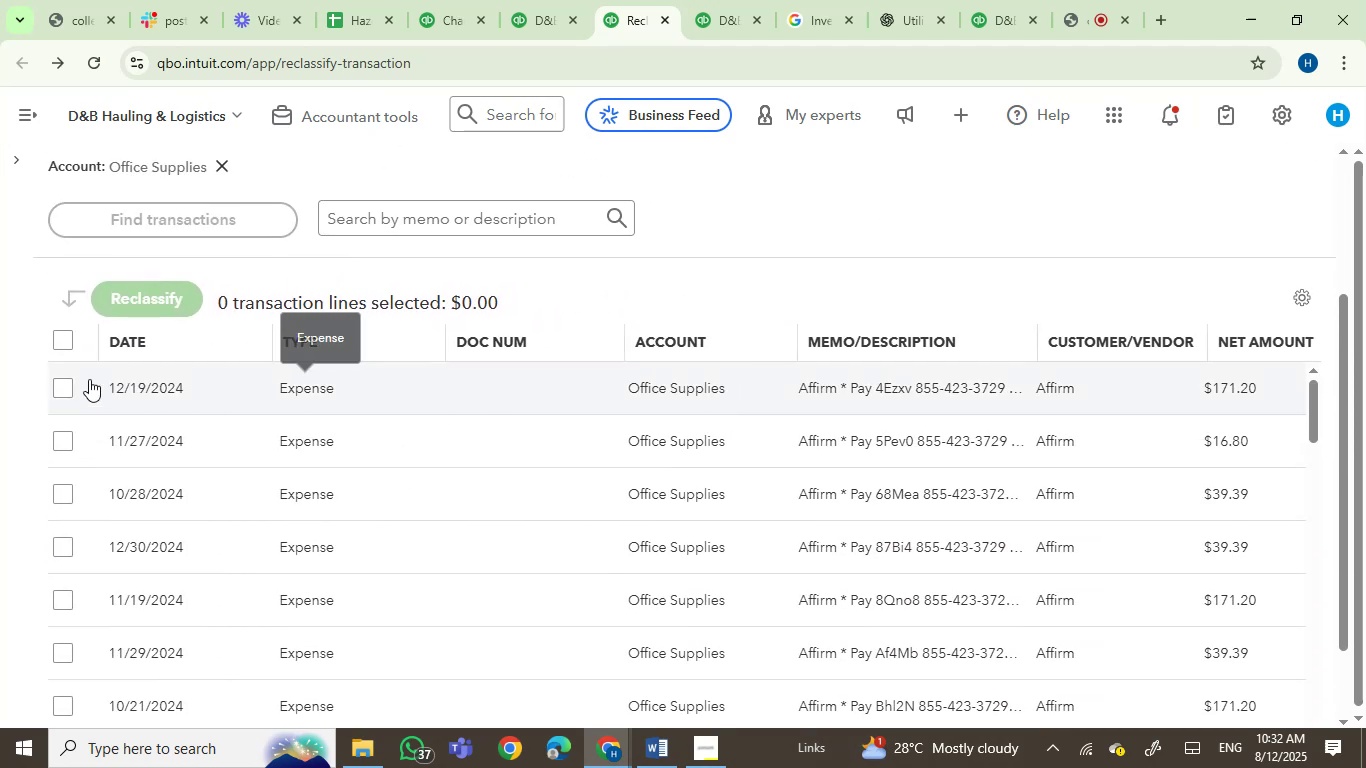 
left_click([65, 385])
 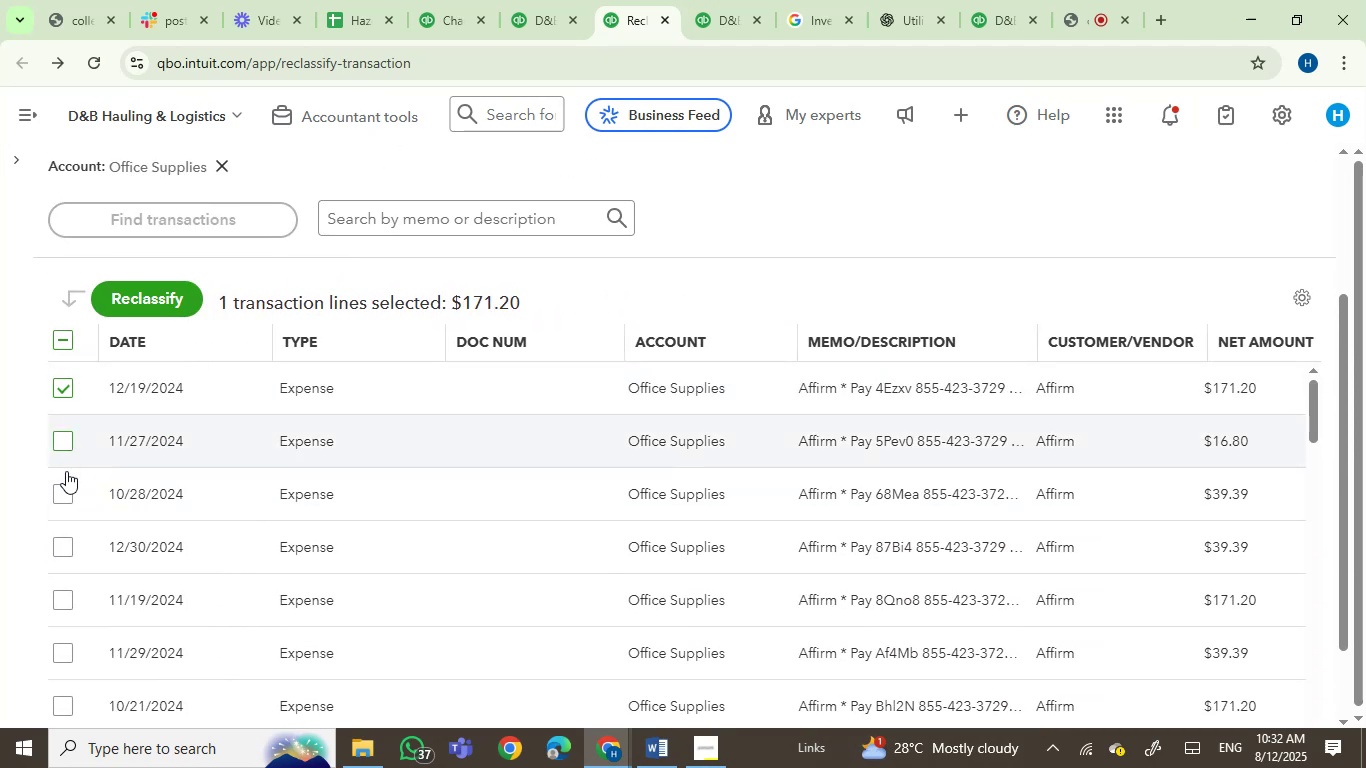 
left_click([62, 492])
 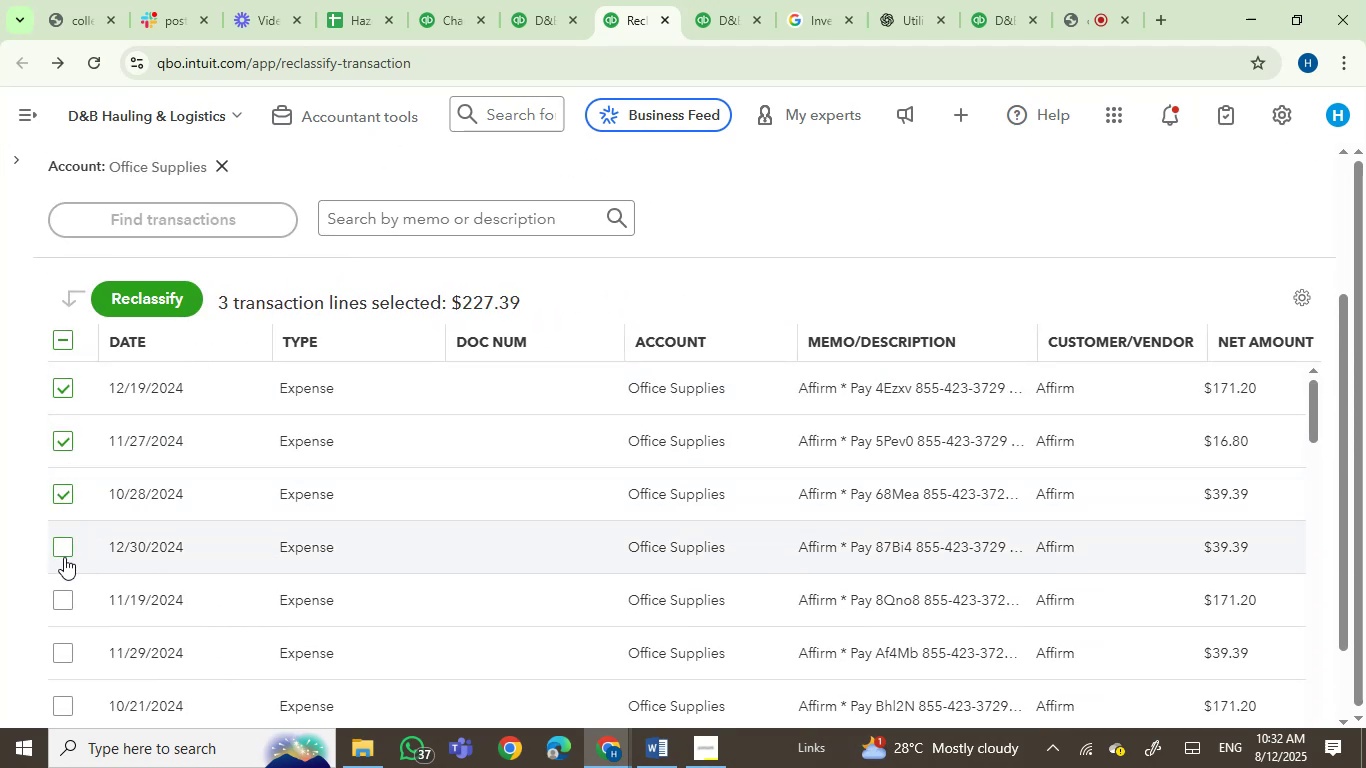 
left_click([64, 550])
 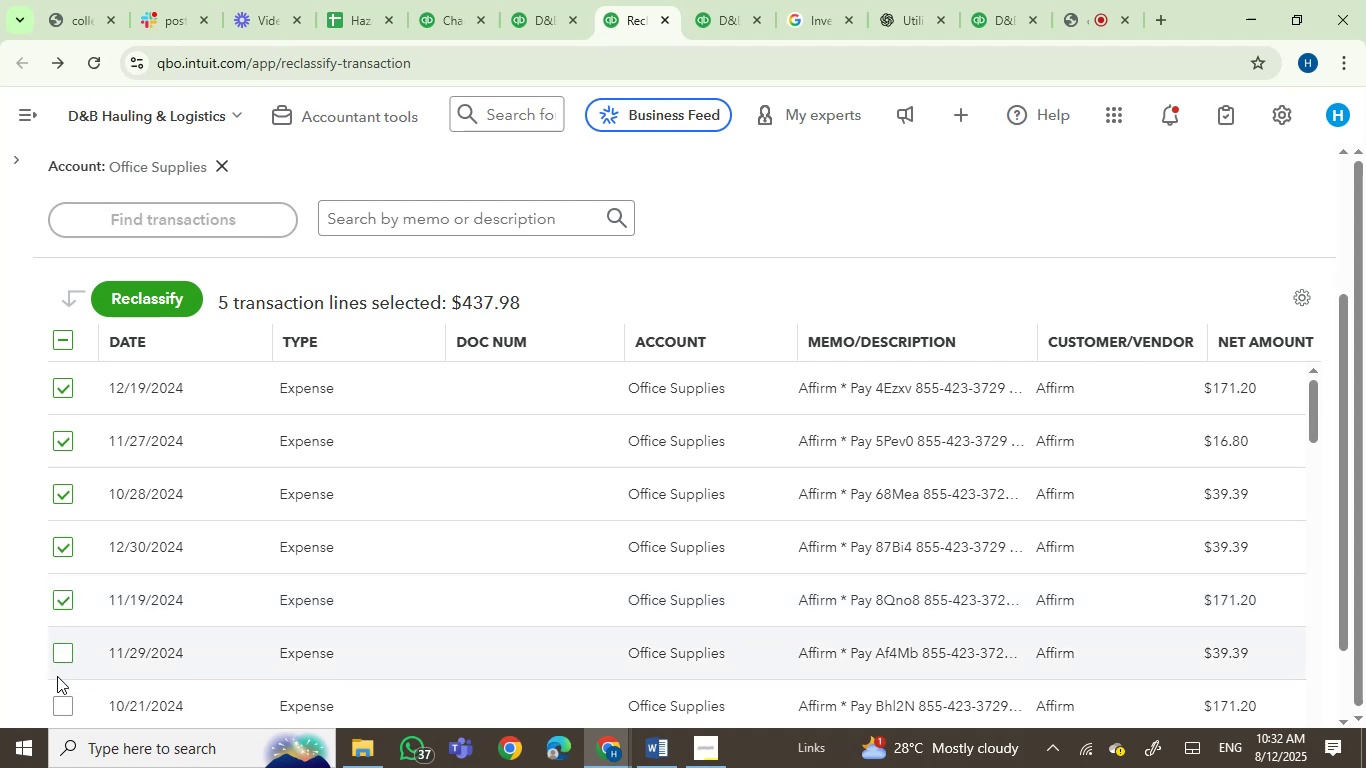 
left_click([59, 655])
 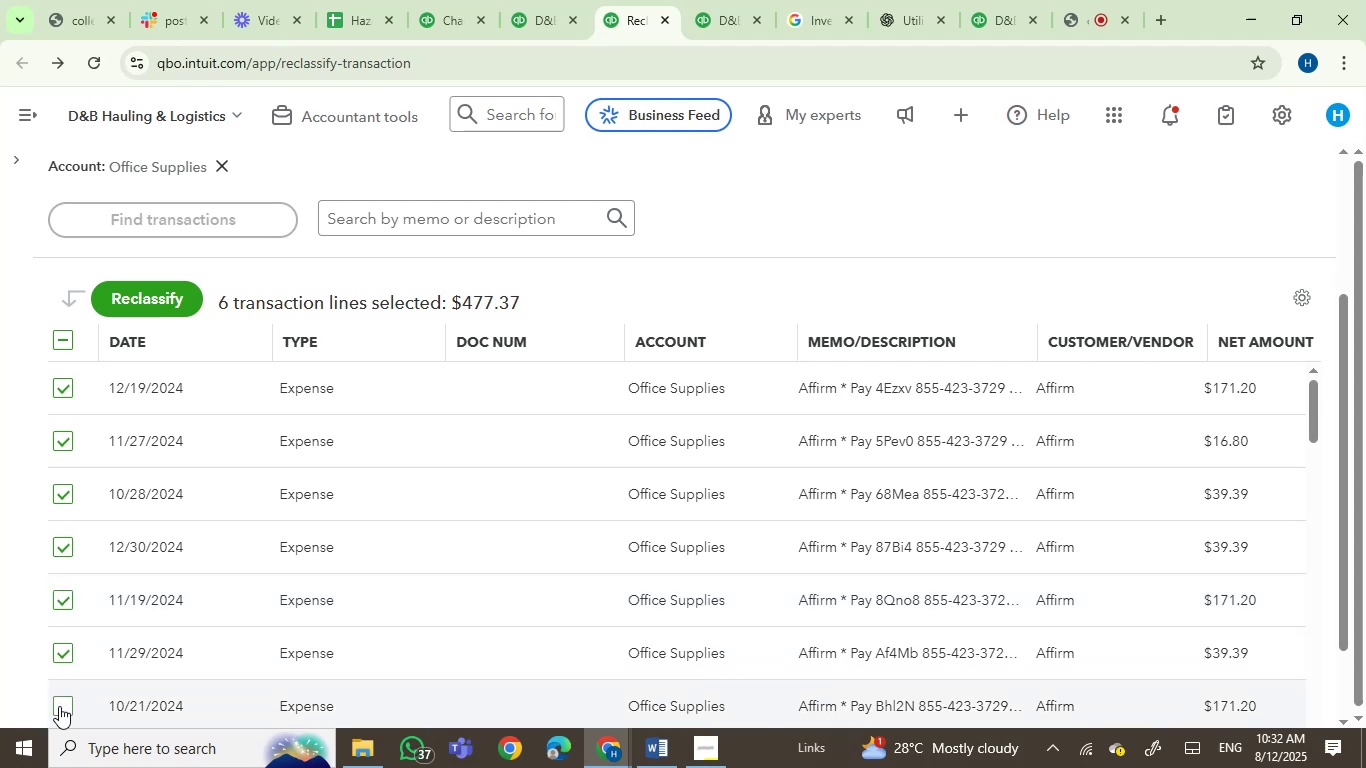 
left_click([59, 707])
 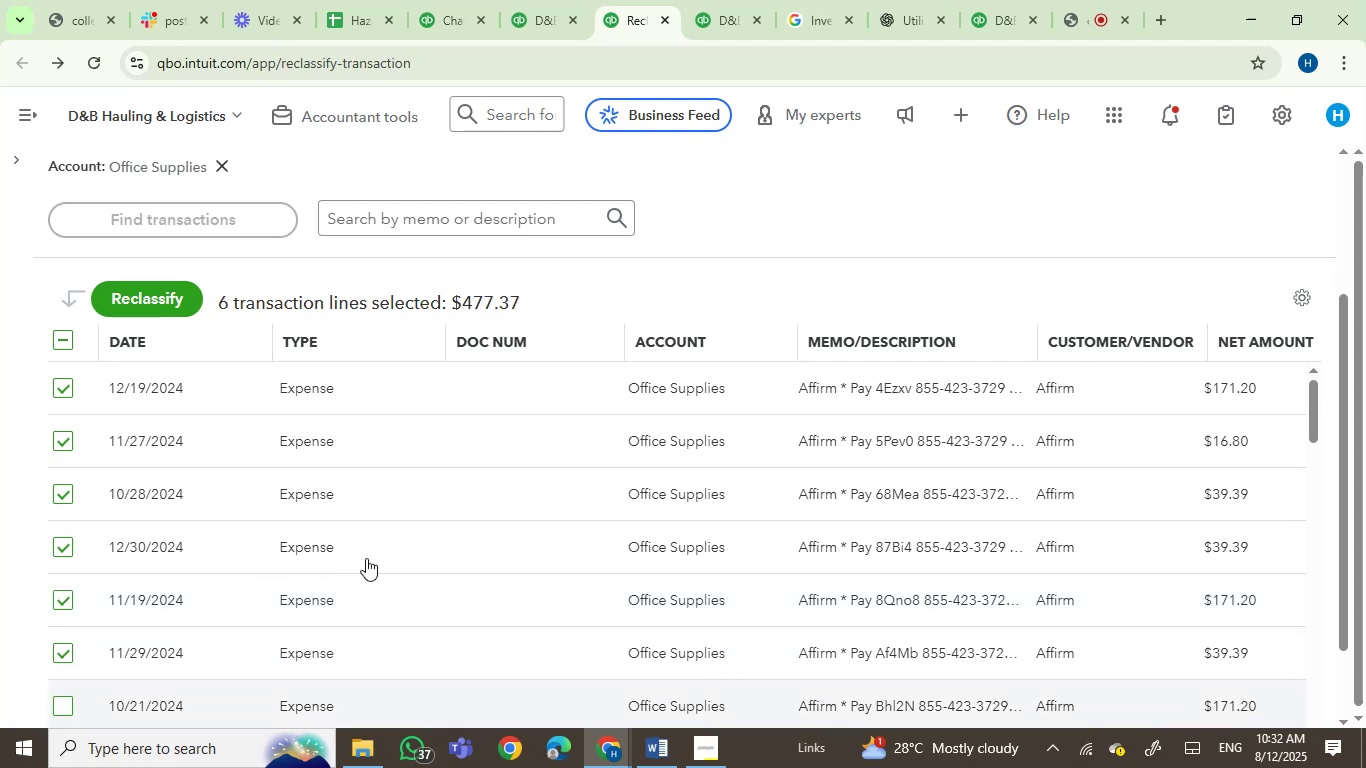 
scroll: coordinate [378, 502], scroll_direction: down, amount: 9.0
 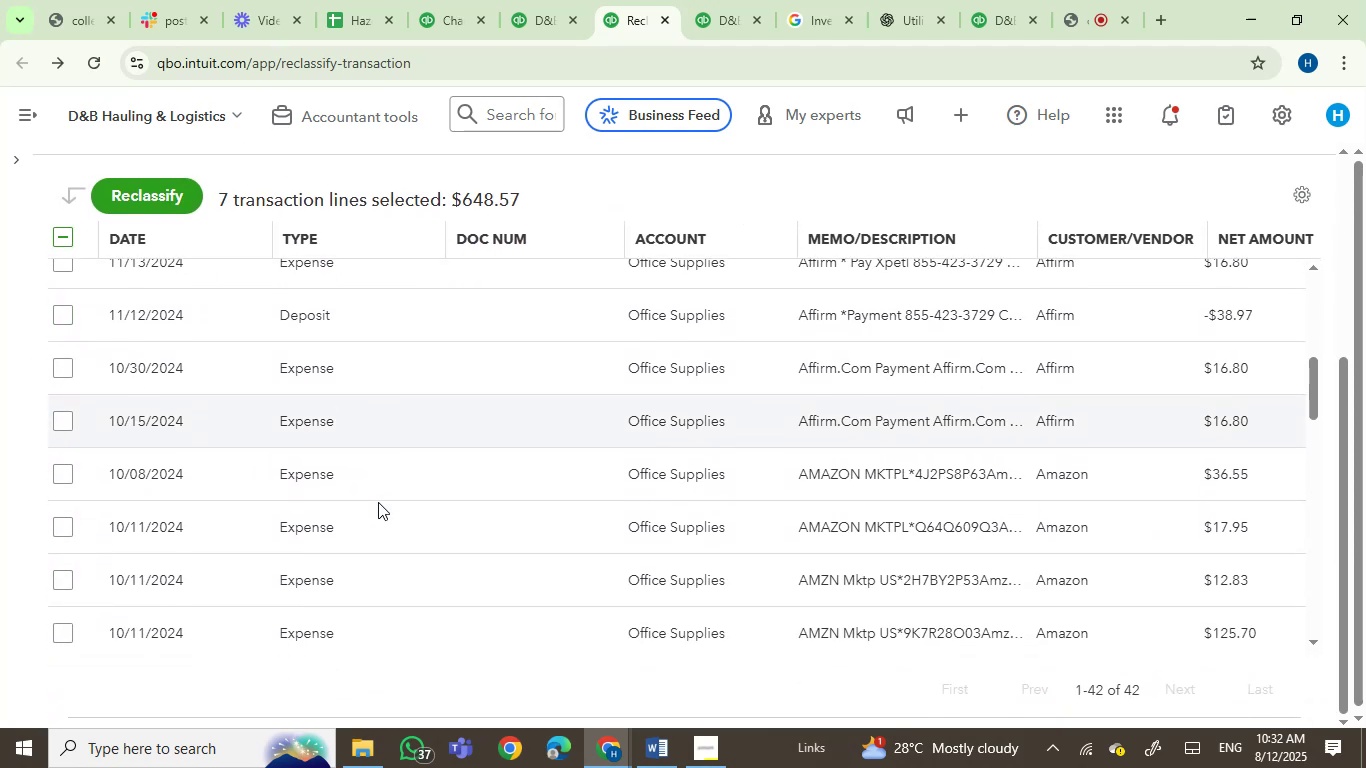 
scroll: coordinate [390, 486], scroll_direction: up, amount: 4.0
 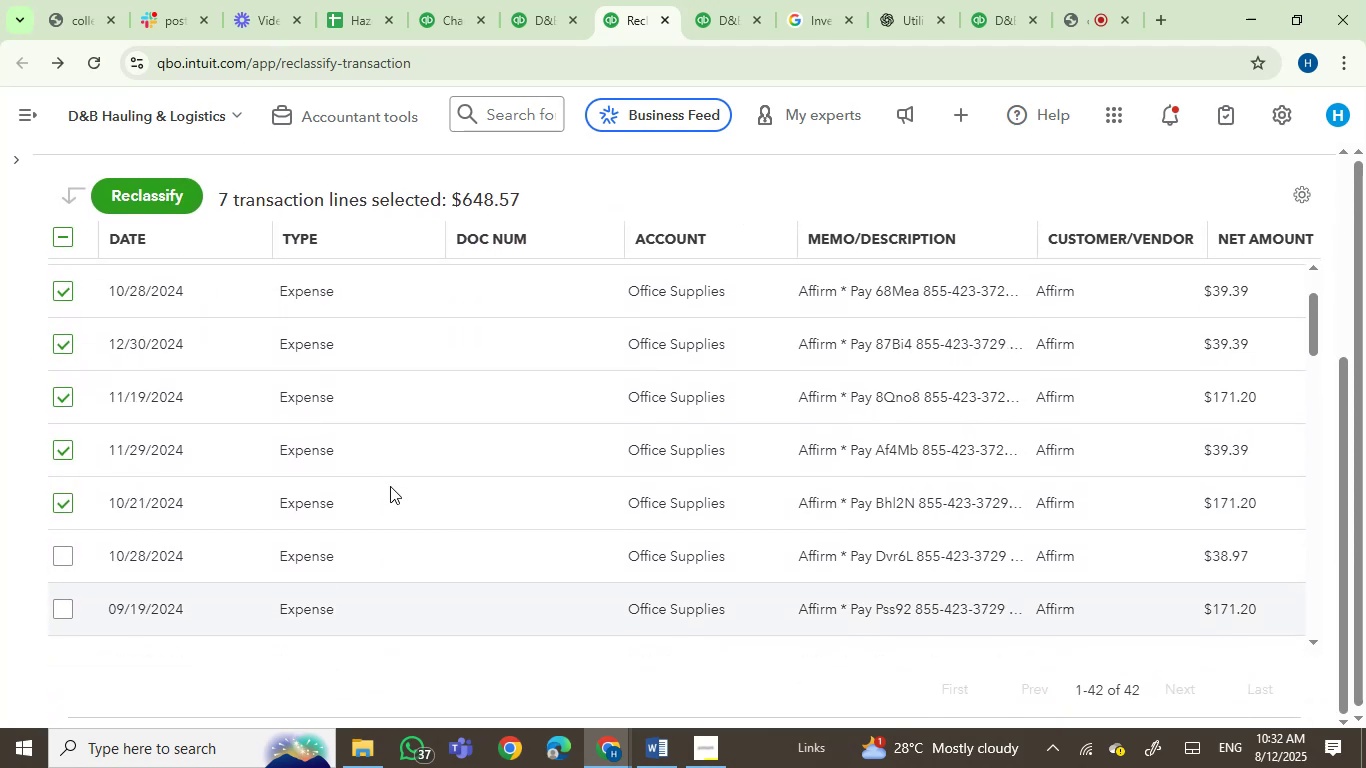 
scroll: coordinate [390, 486], scroll_direction: down, amount: 2.0
 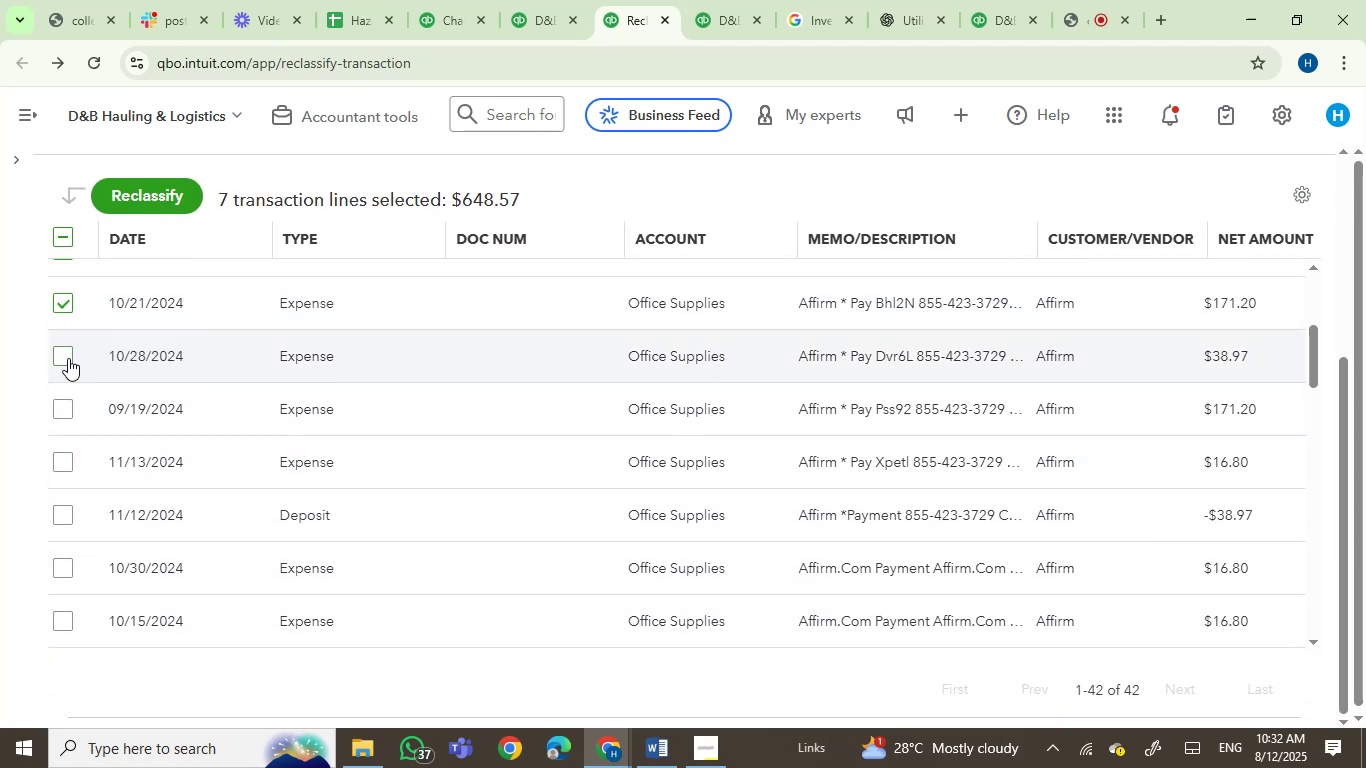 
left_click([68, 357])
 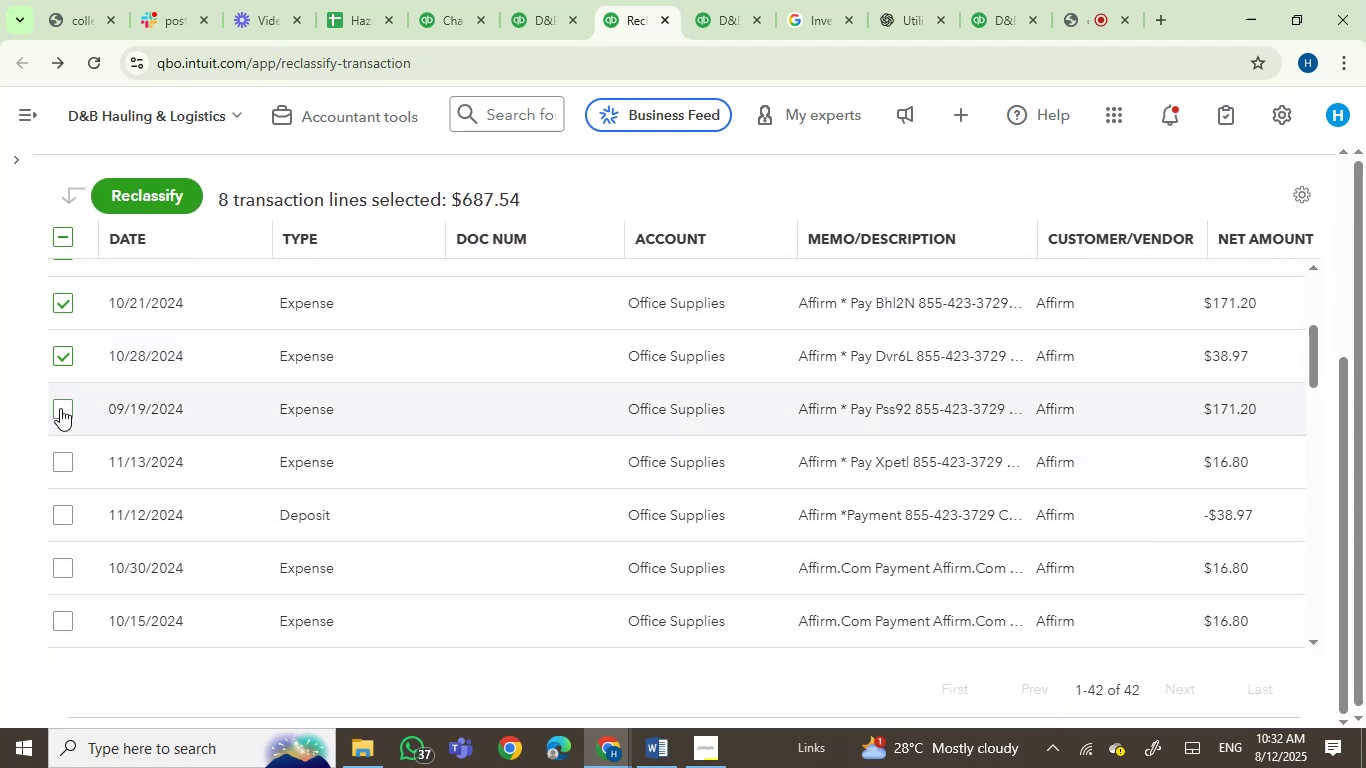 
left_click([60, 408])
 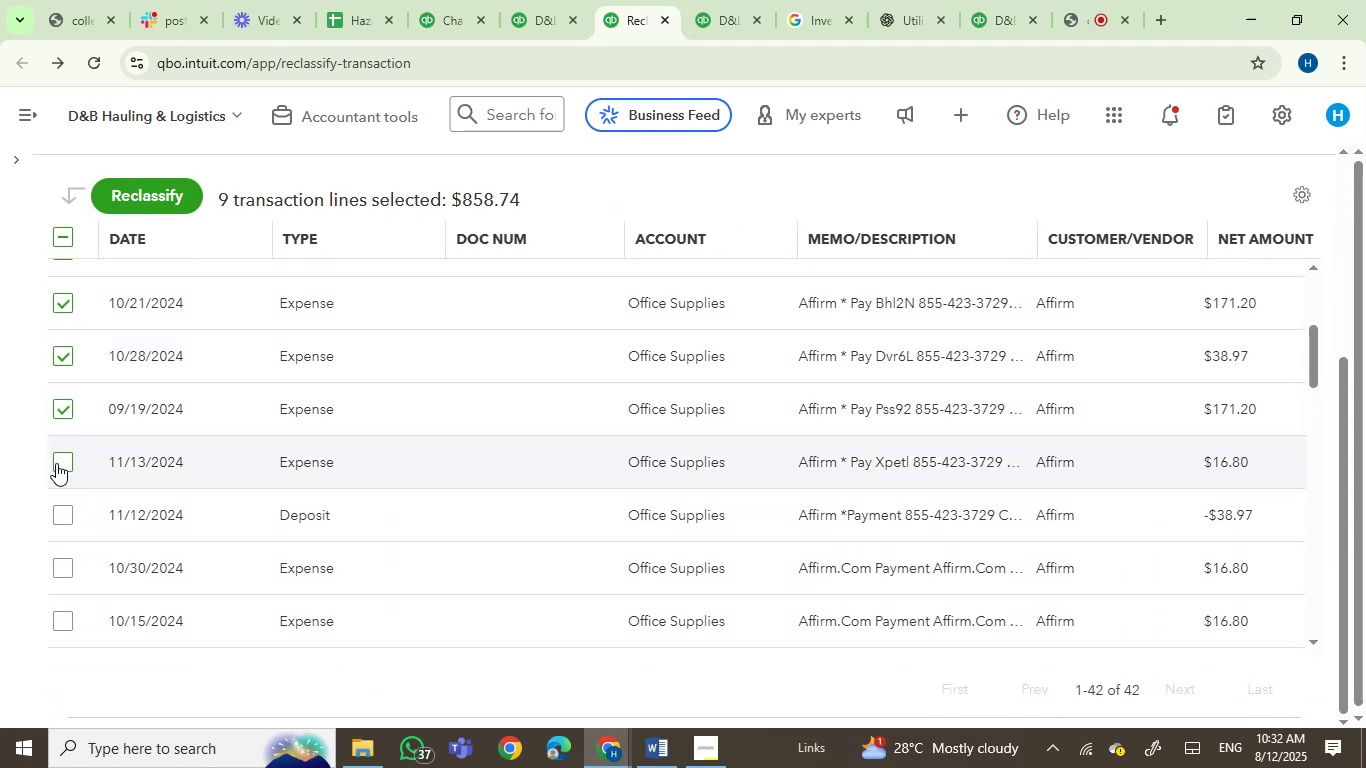 
left_click([57, 463])
 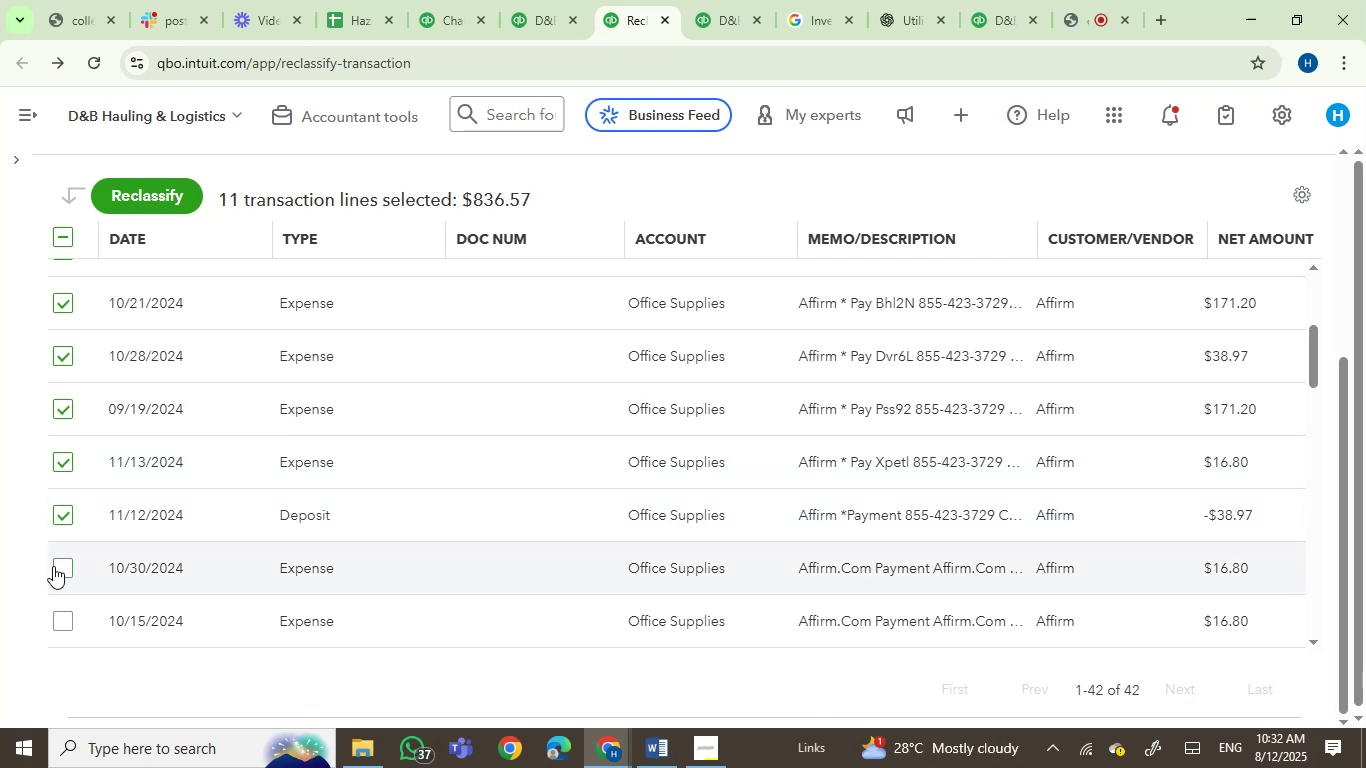 
left_click([60, 569])
 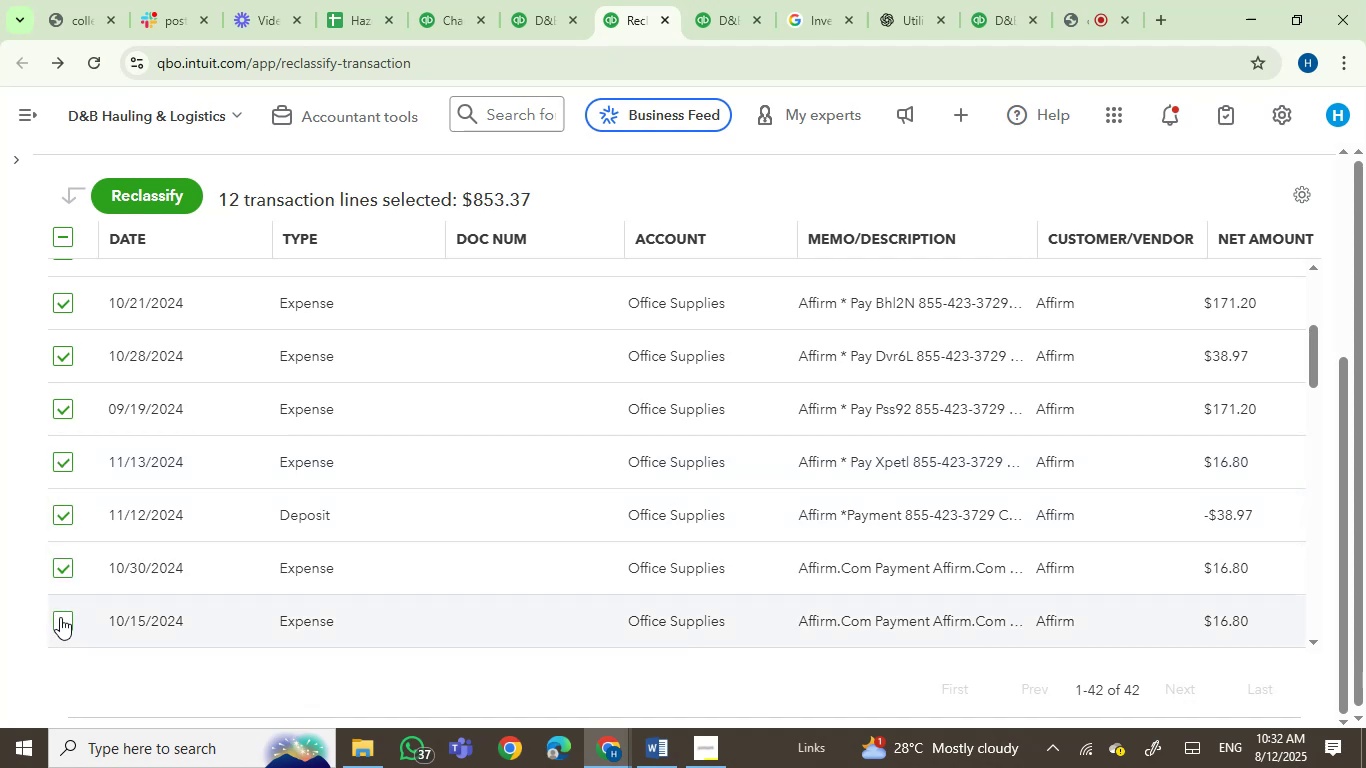 
scroll: coordinate [368, 545], scroll_direction: down, amount: 4.0
 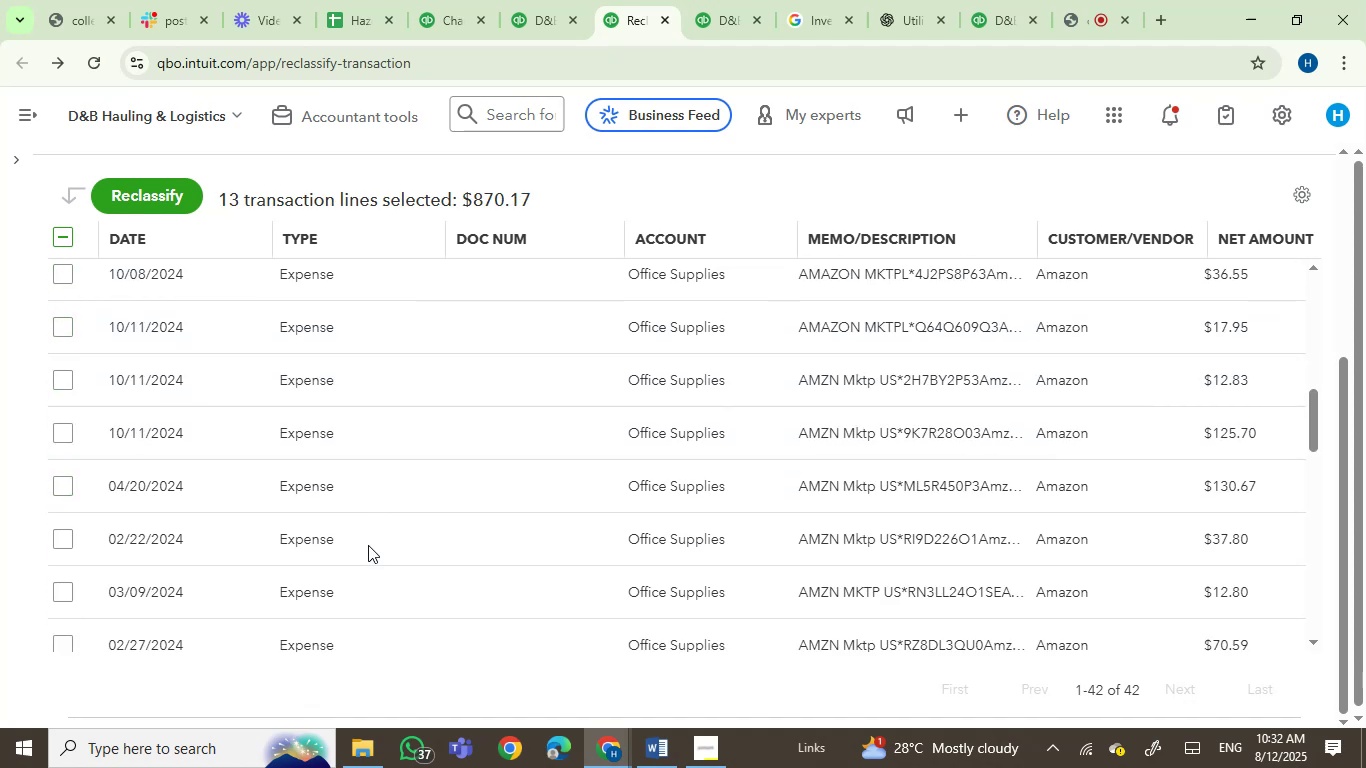 
scroll: coordinate [368, 545], scroll_direction: up, amount: 1.0
 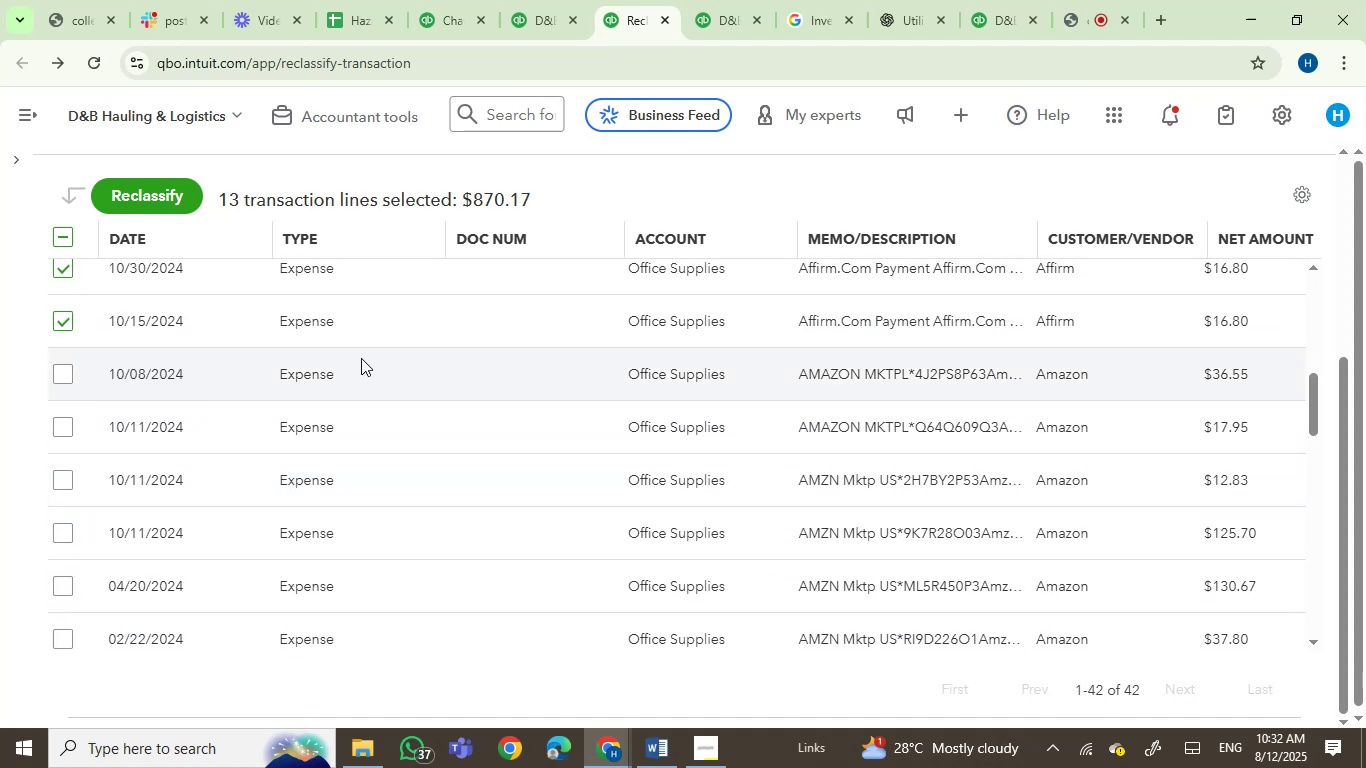 
left_click([152, 198])
 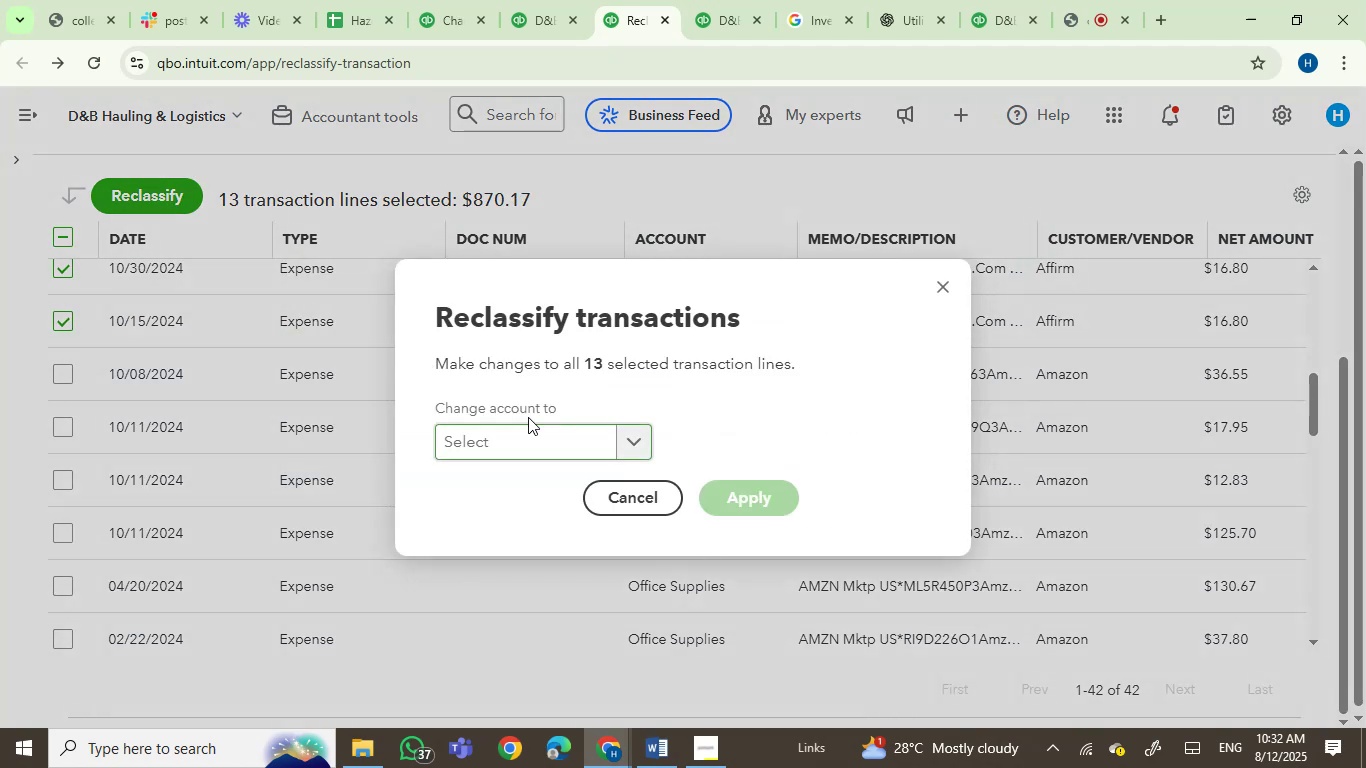 
left_click([506, 444])
 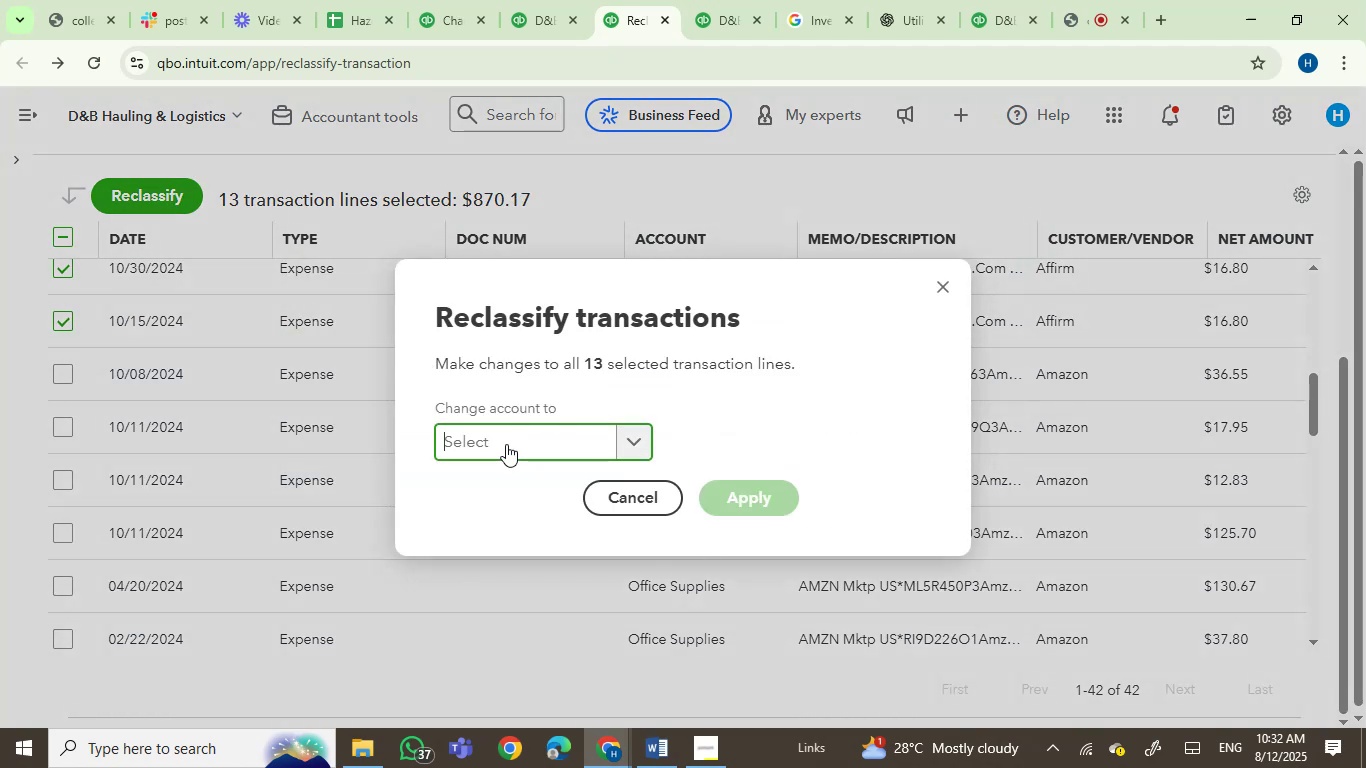 
type(owner)
 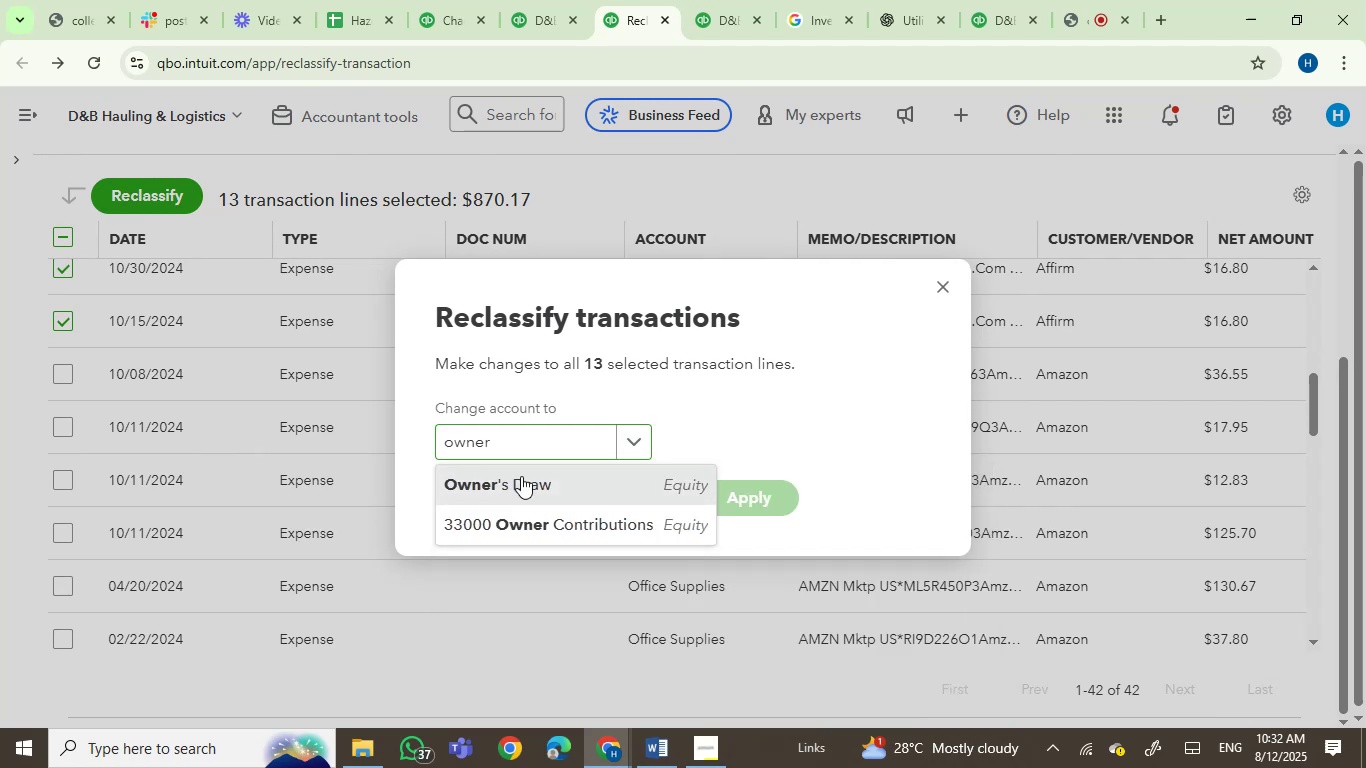 
left_click([766, 502])
 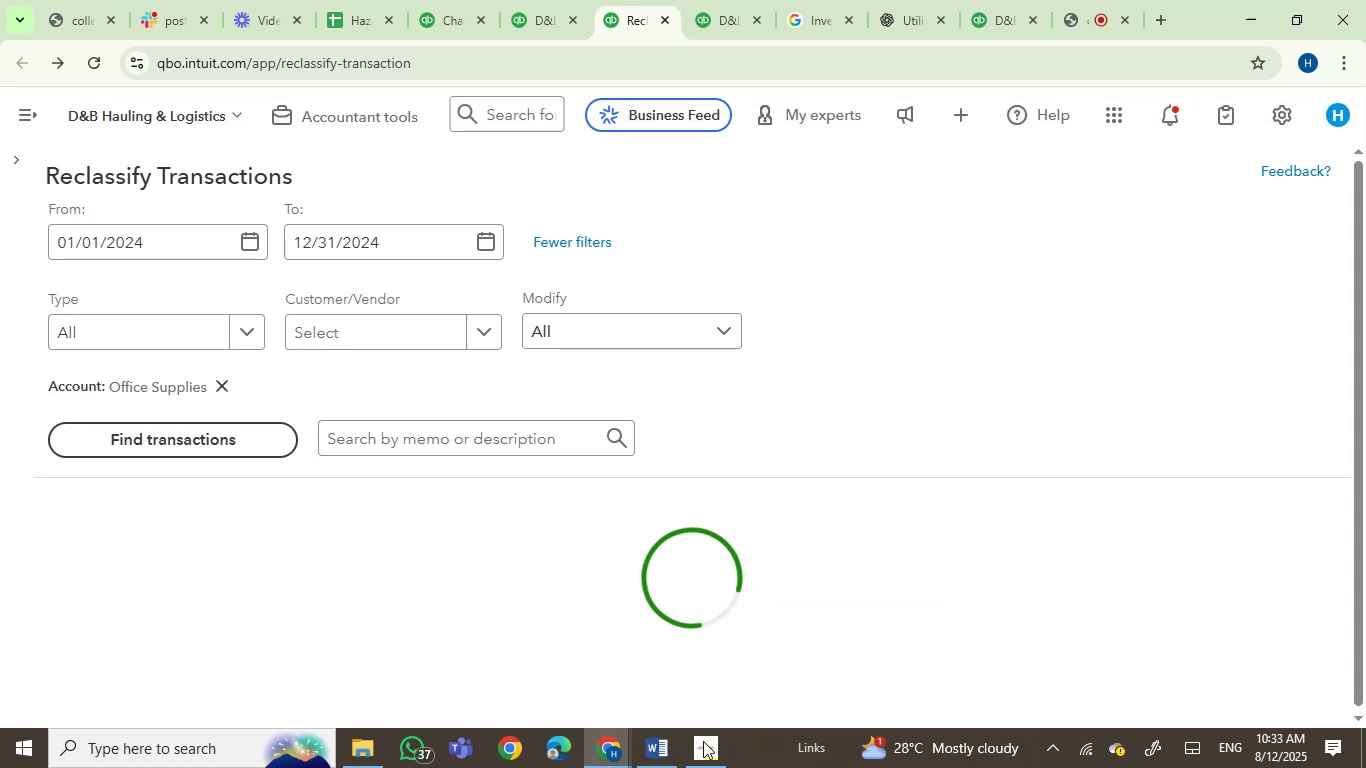 
left_click([657, 767])
 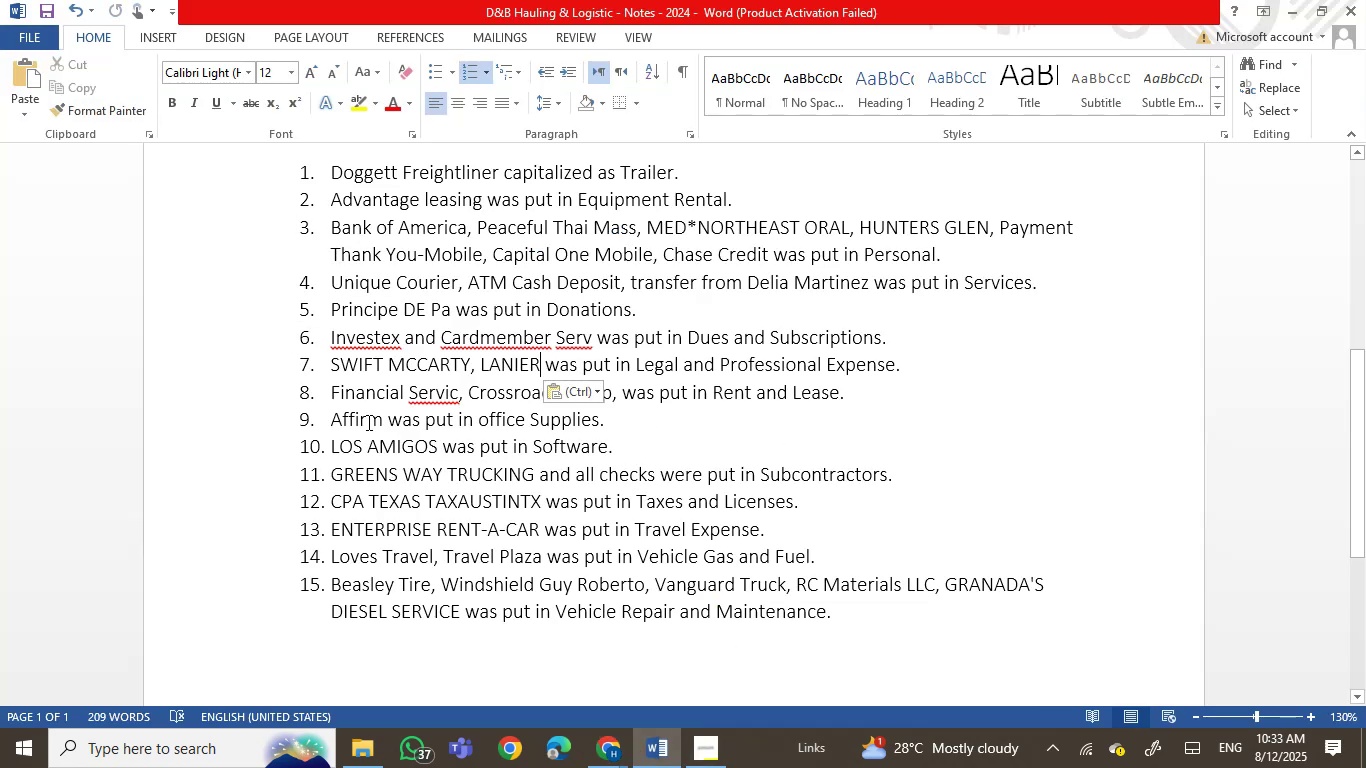 
double_click([367, 420])
 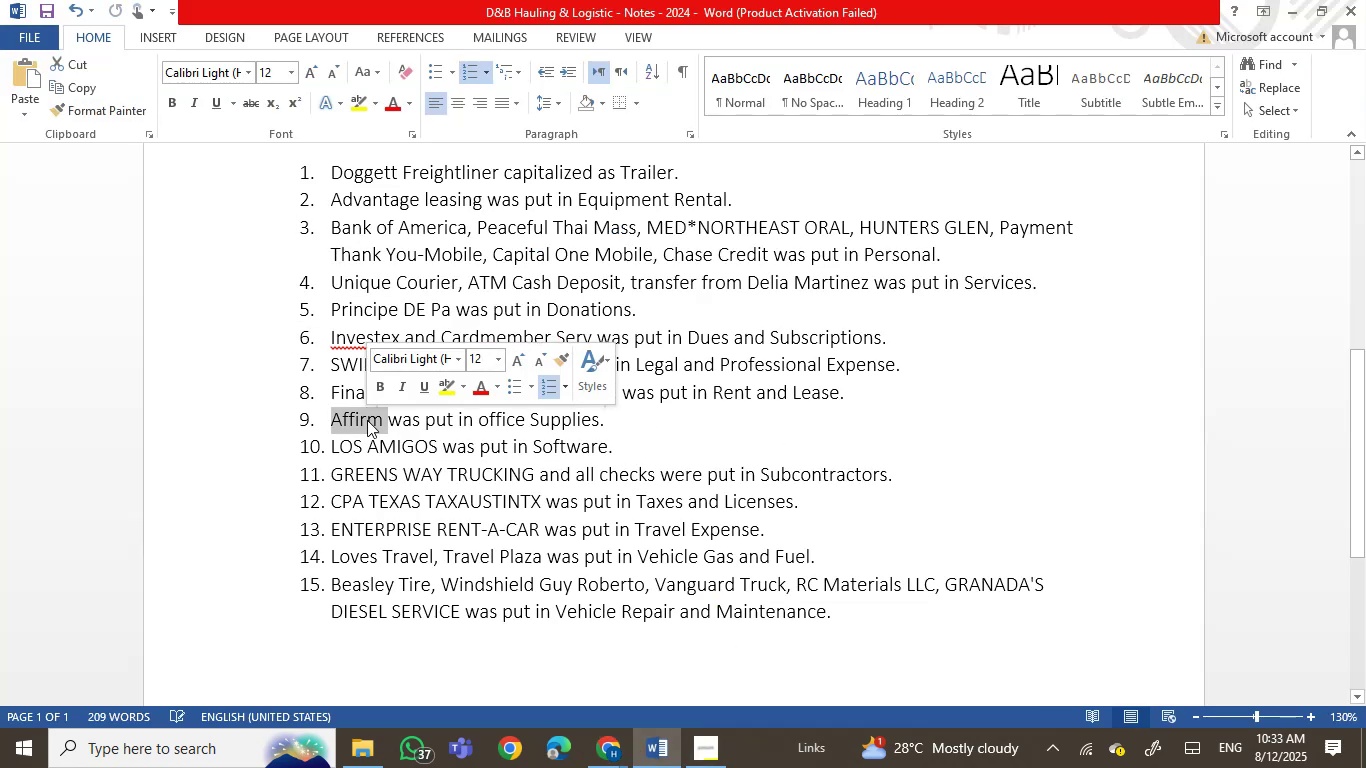 
key(Control+X)
 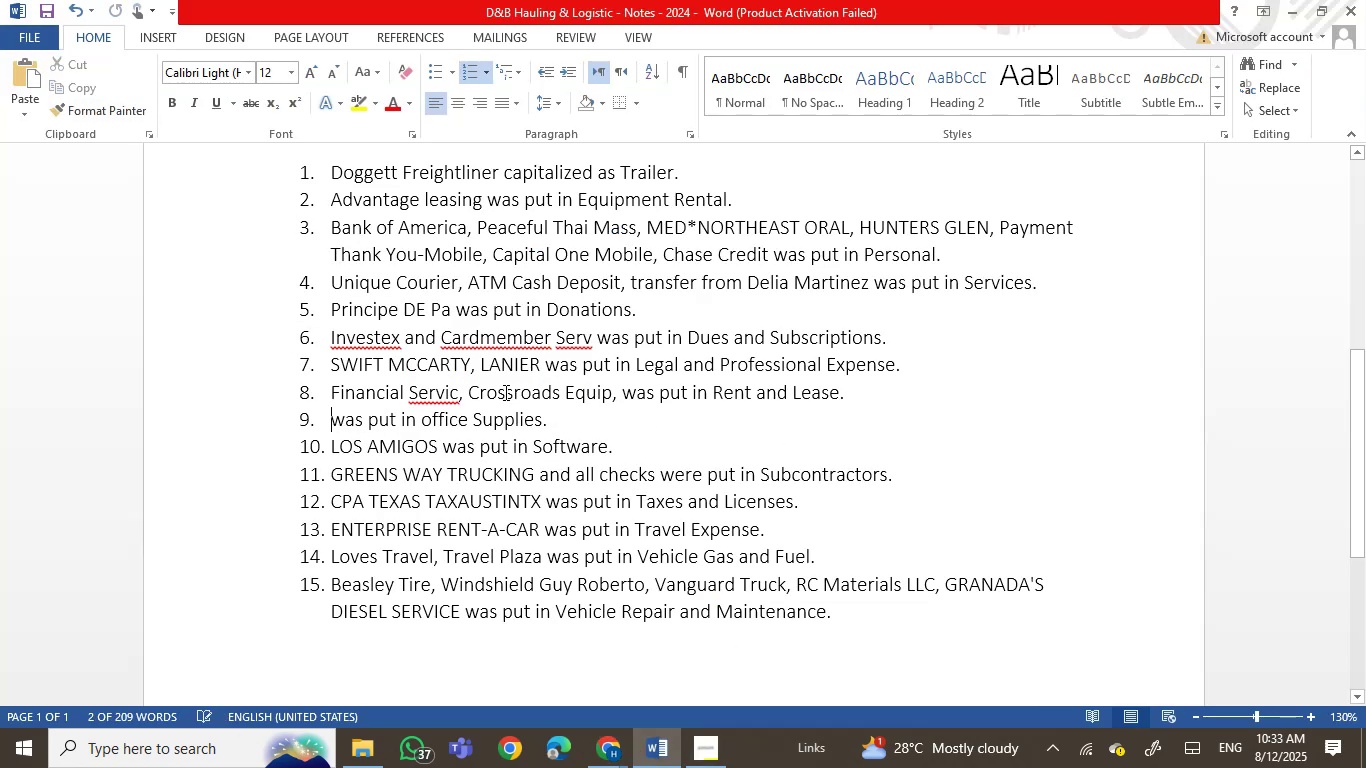 
scroll: coordinate [549, 401], scroll_direction: up, amount: 2.0
 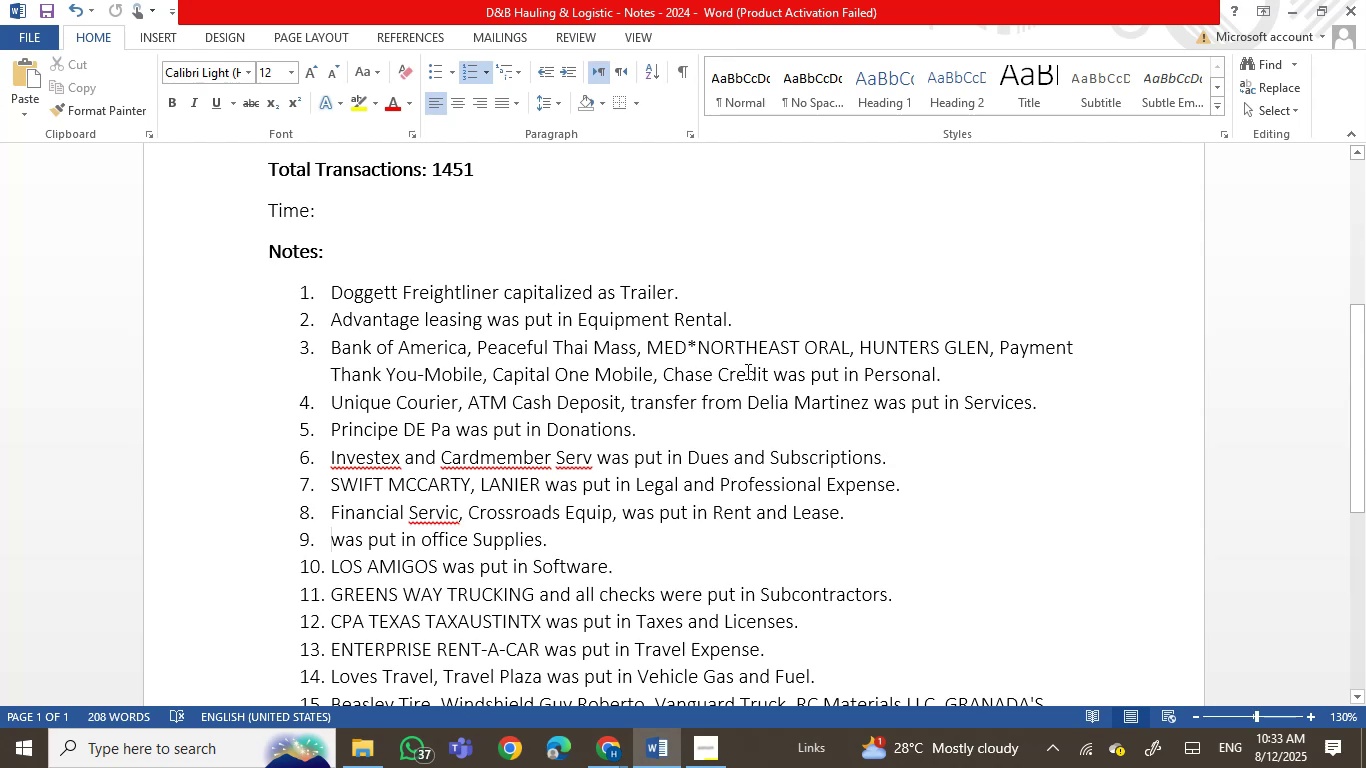 
left_click([768, 368])
 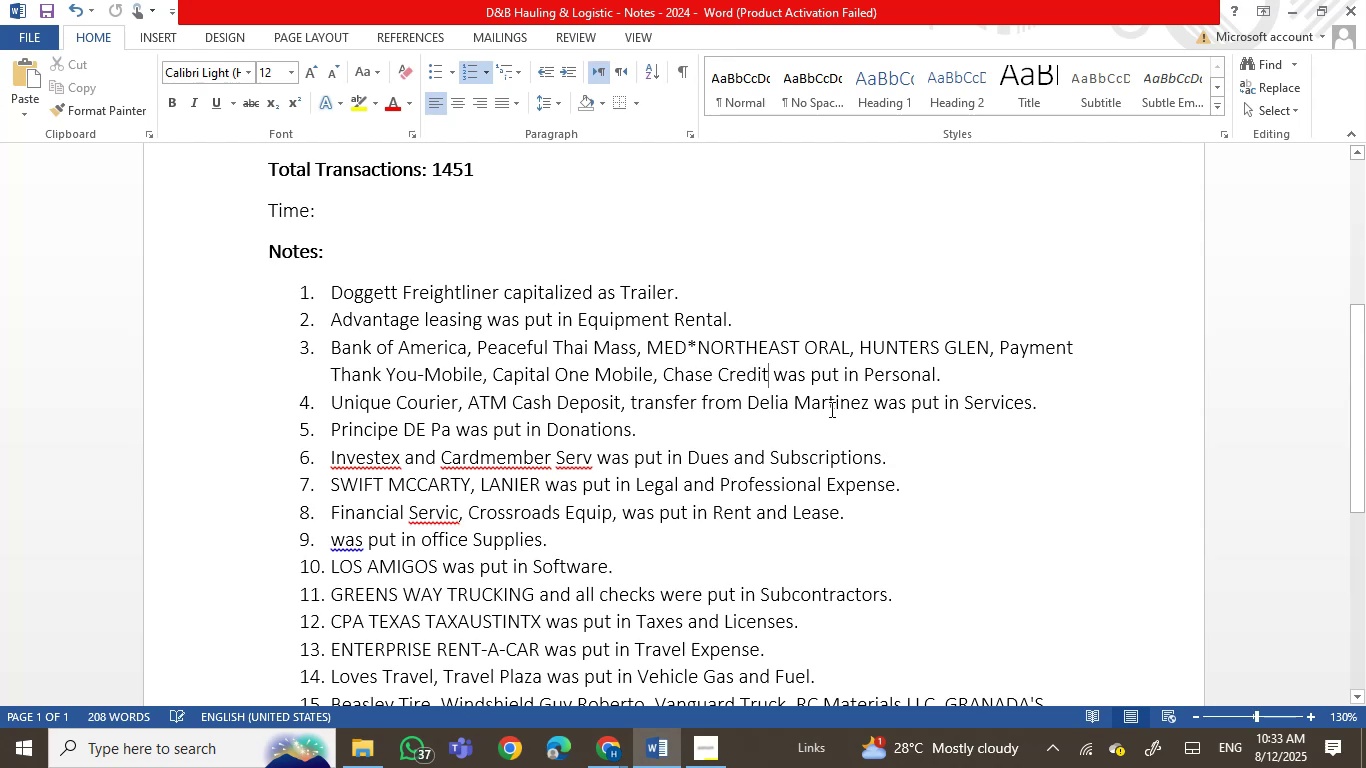 
key(Comma)
 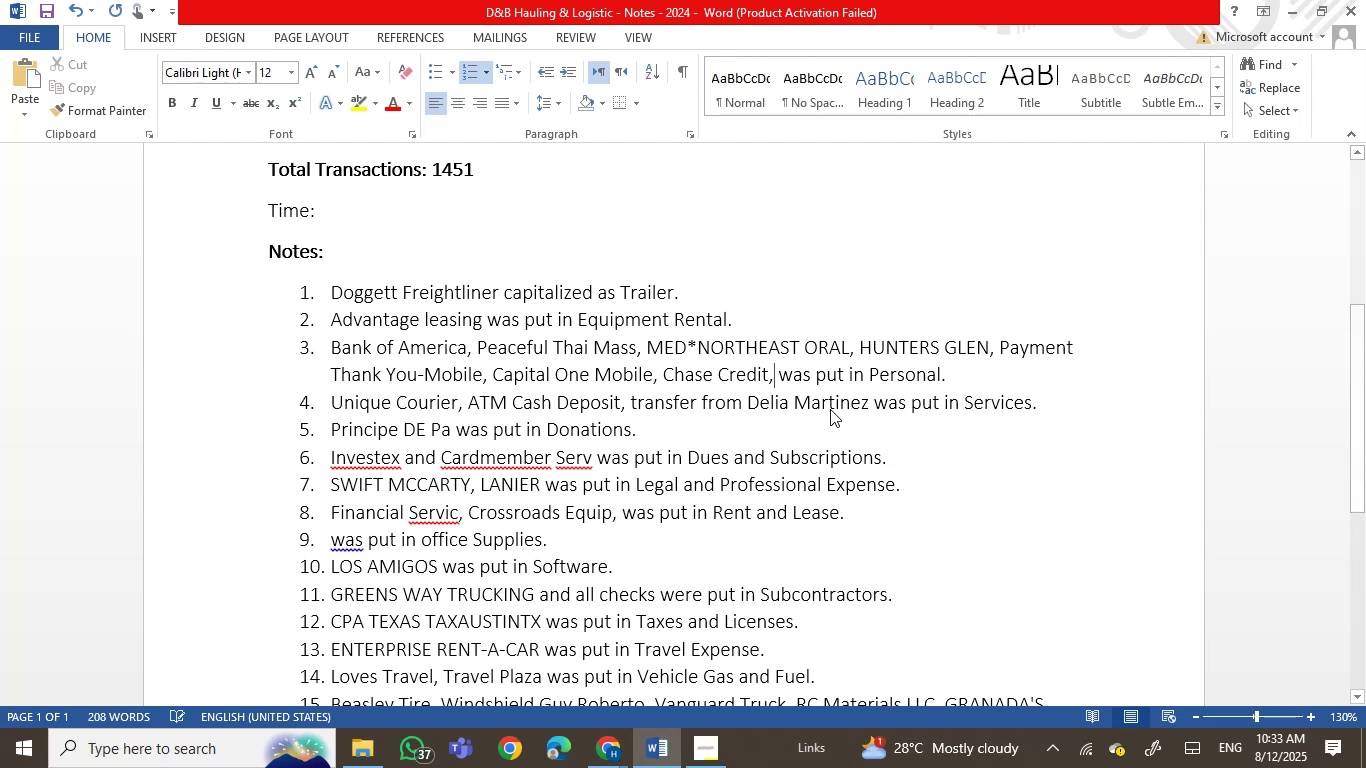 
key(Space)
 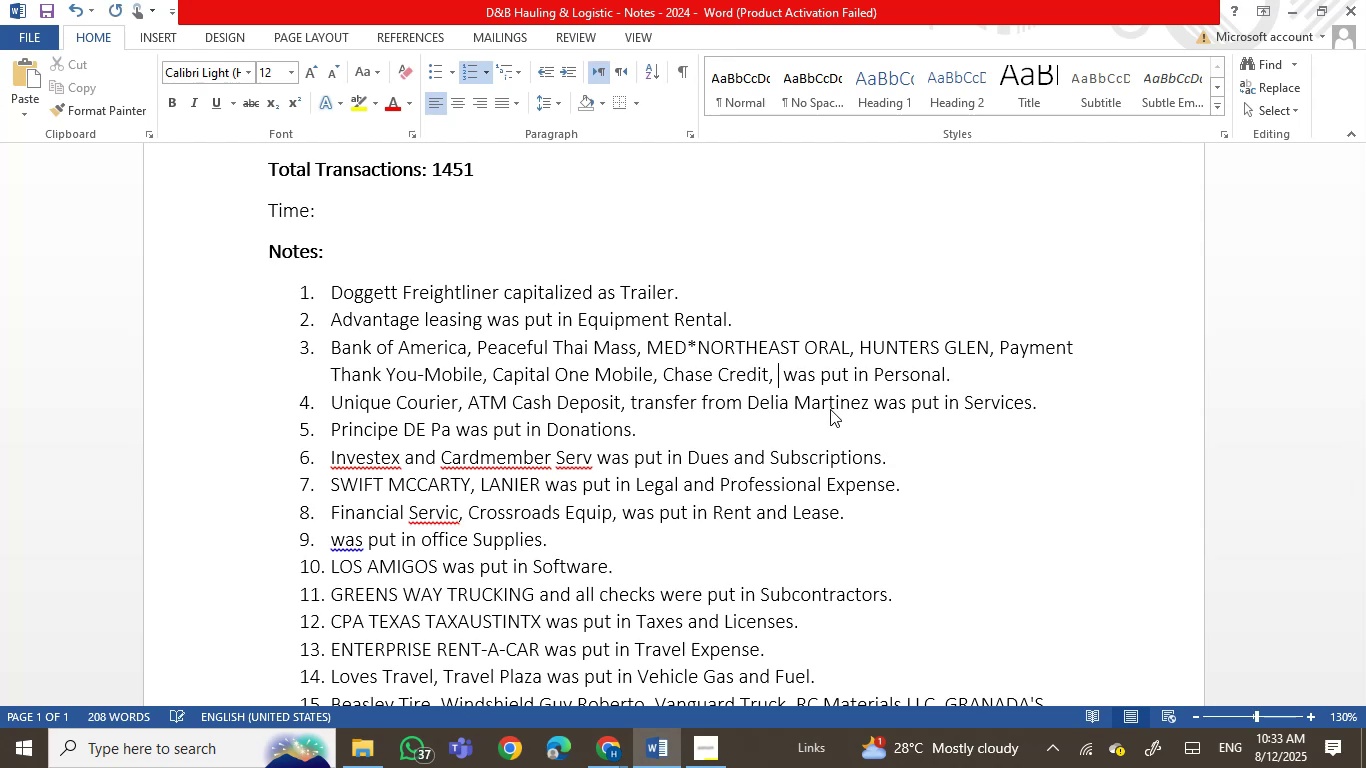 
key(Control+V)
 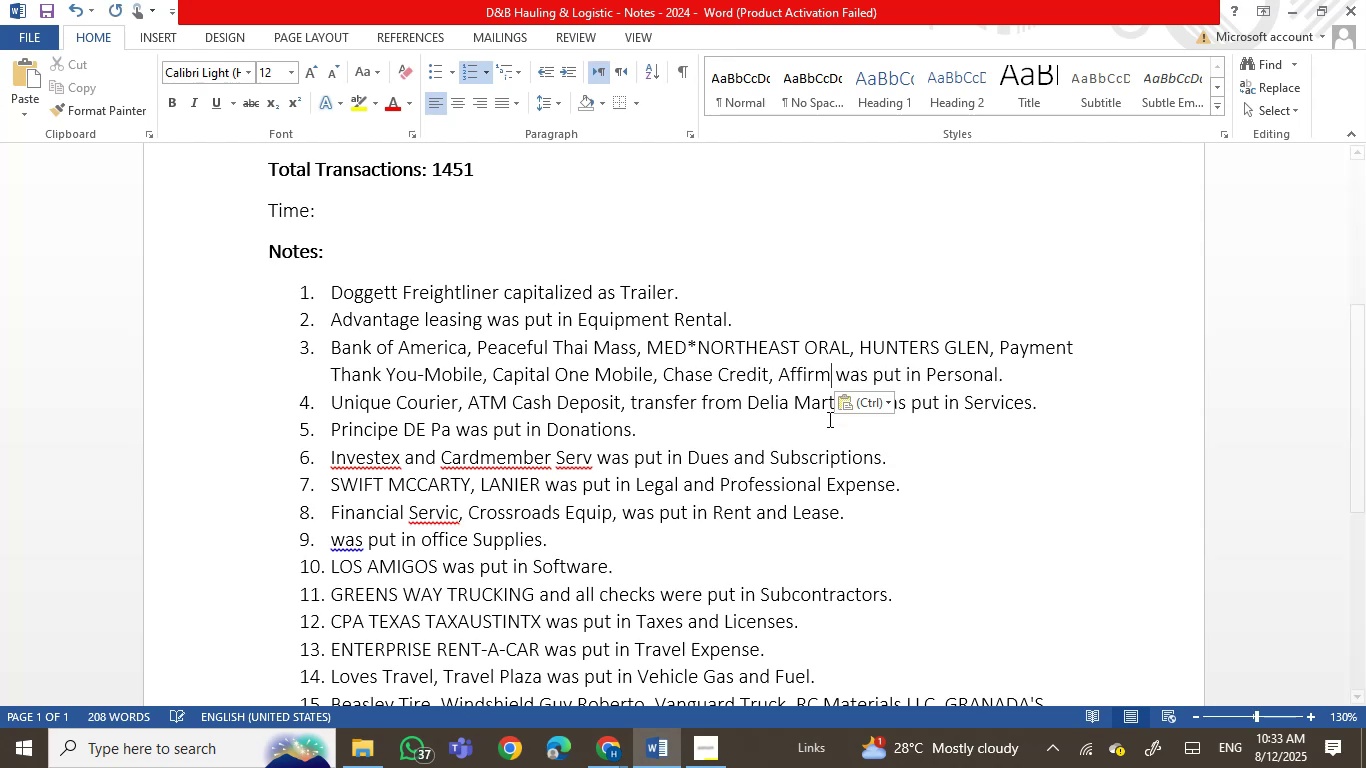 
scroll: coordinate [822, 435], scroll_direction: down, amount: 1.0
 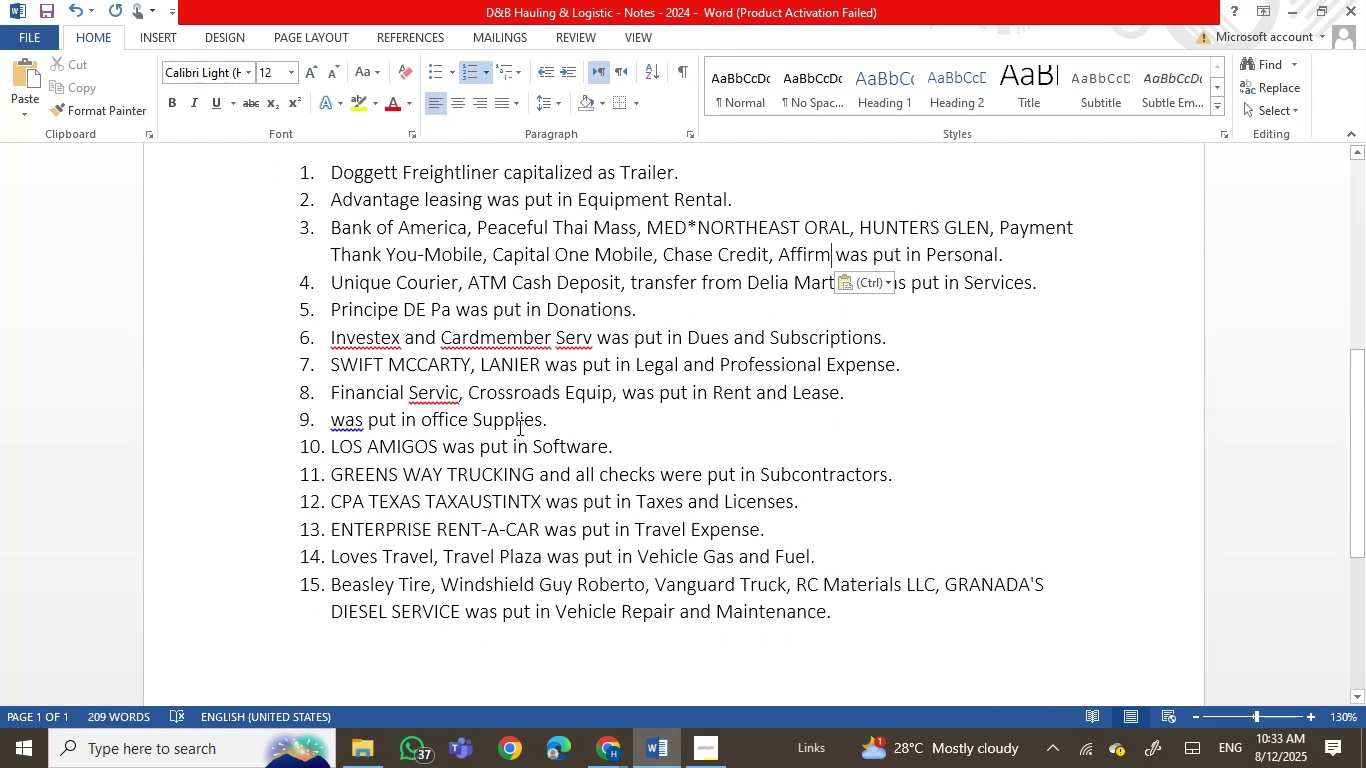 
left_click_drag(start_coordinate=[559, 417], to_coordinate=[332, 424])
 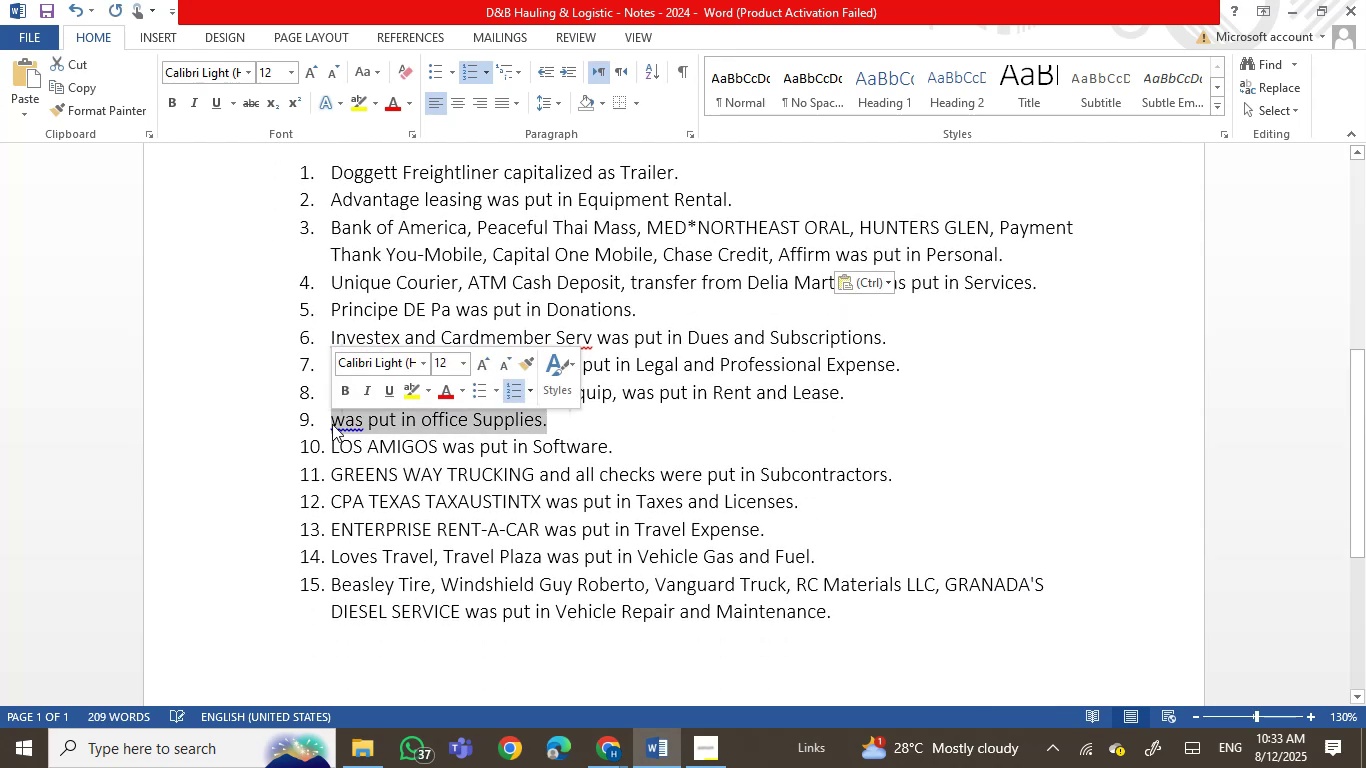 
key(Backspace)
 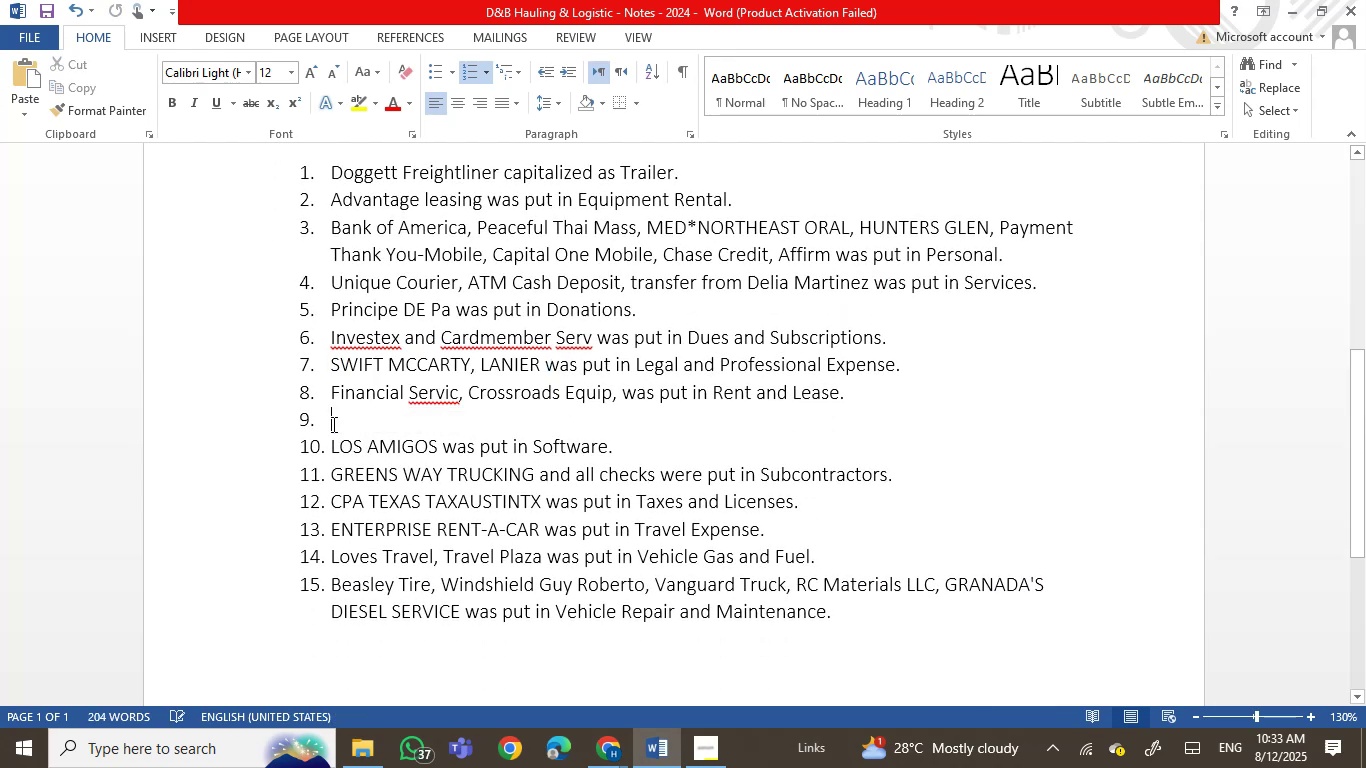 
key(Backspace)
 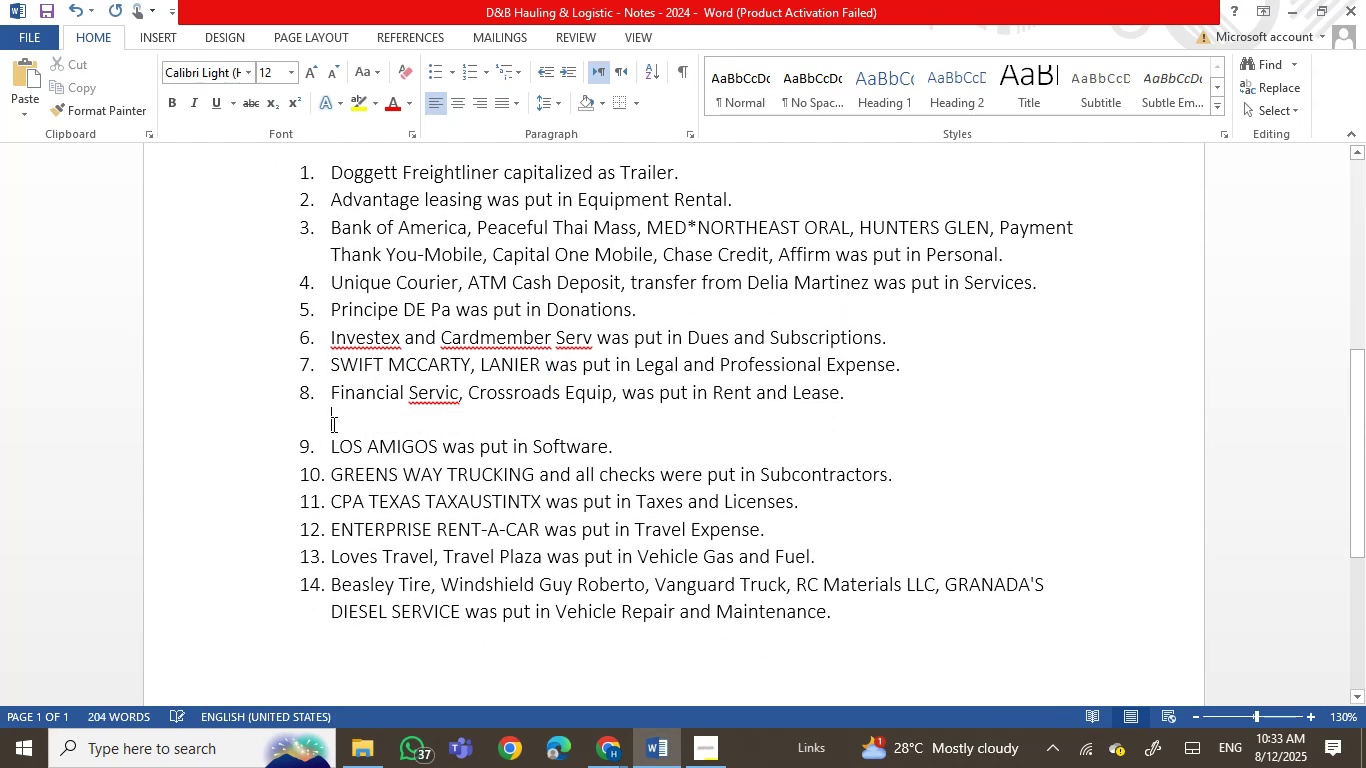 
key(Backspace)
 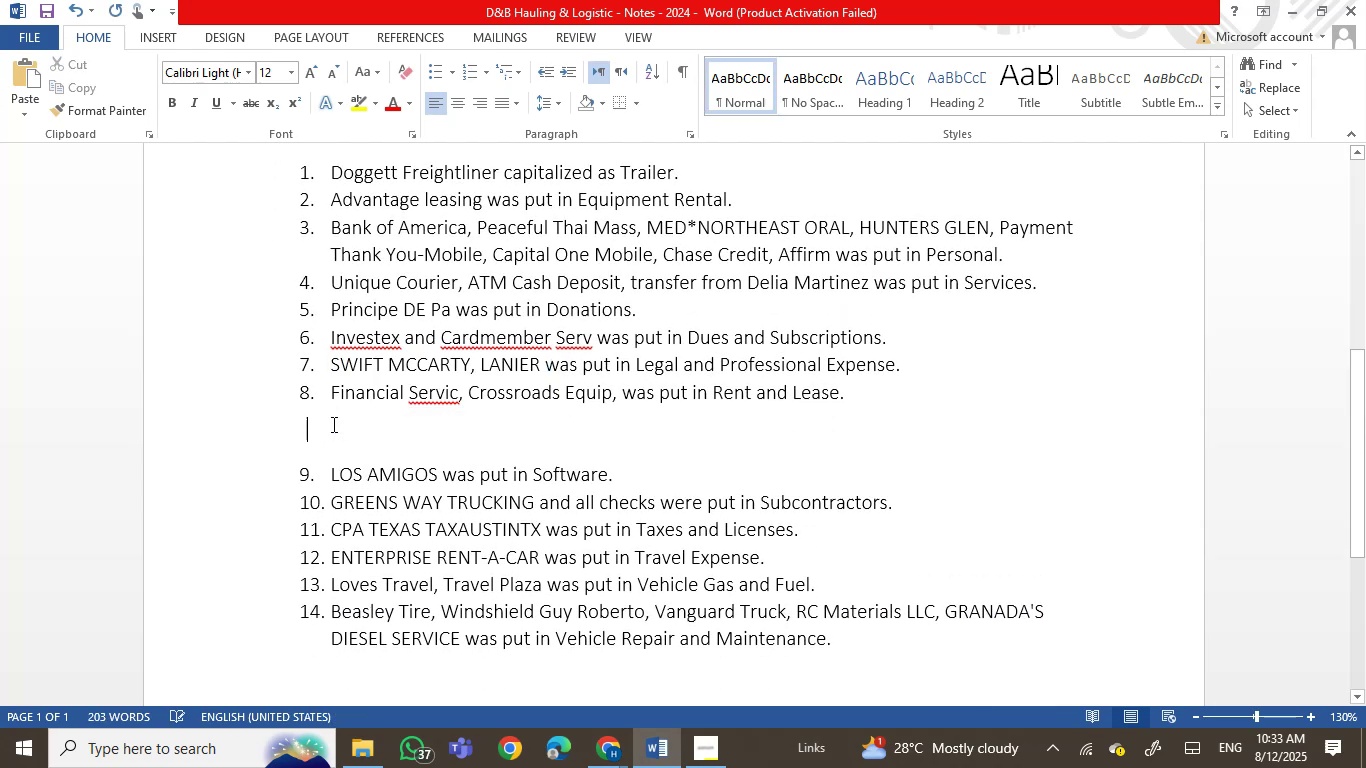 
key(Backspace)
 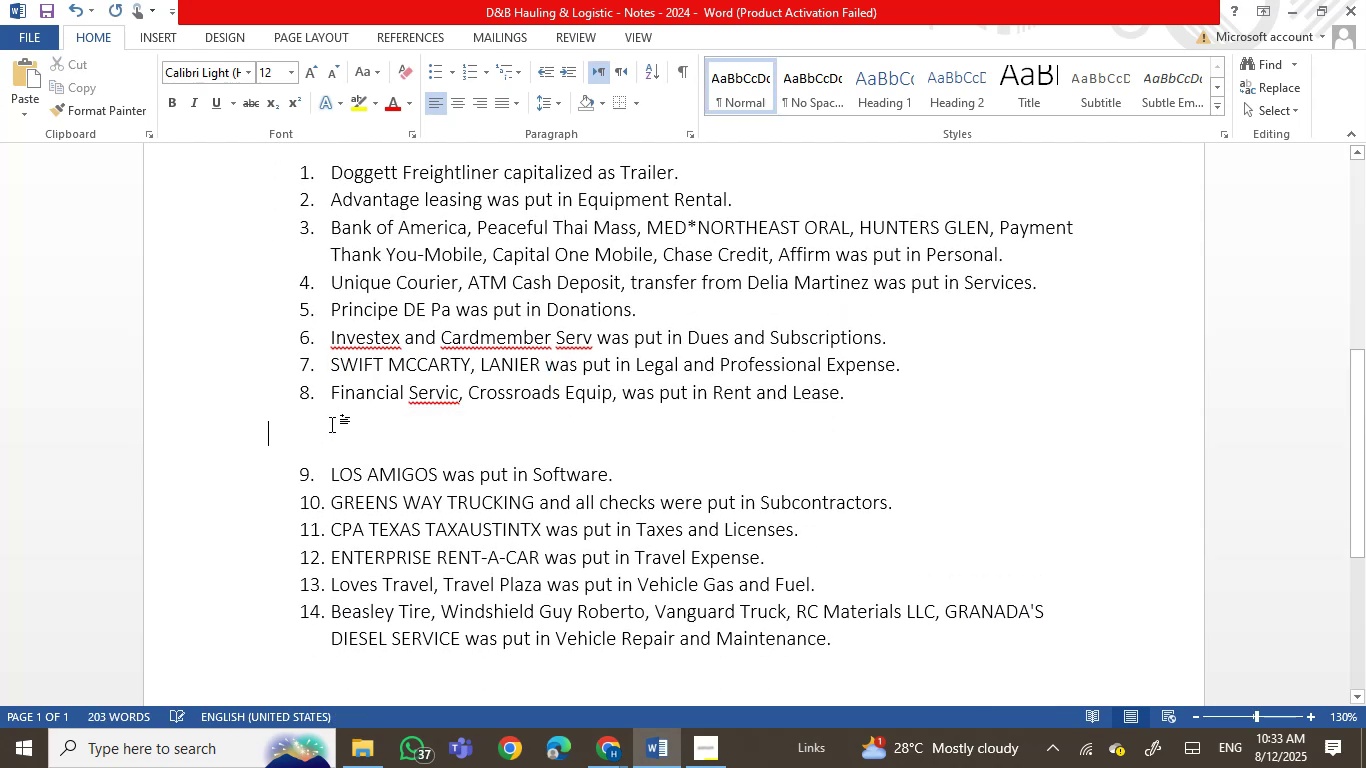 
key(Backspace)
 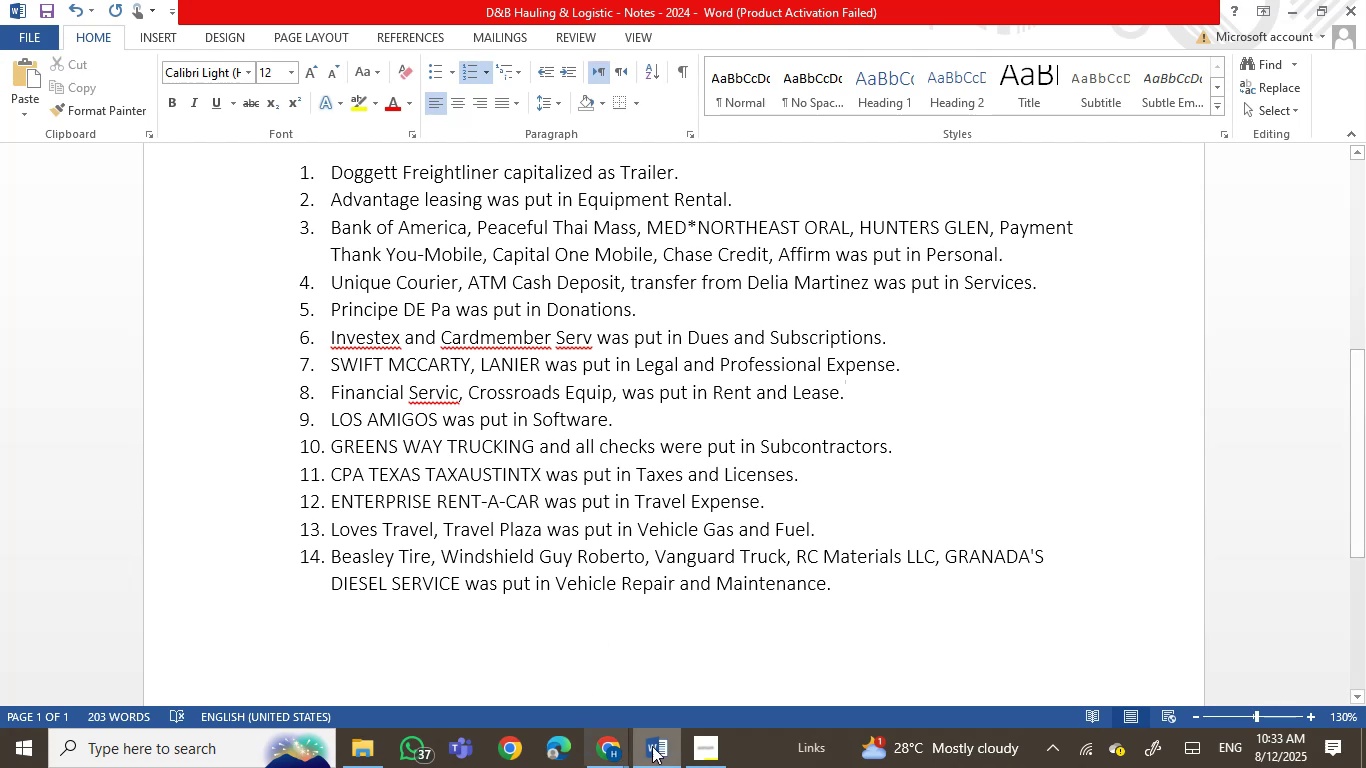 
left_click([653, 746])
 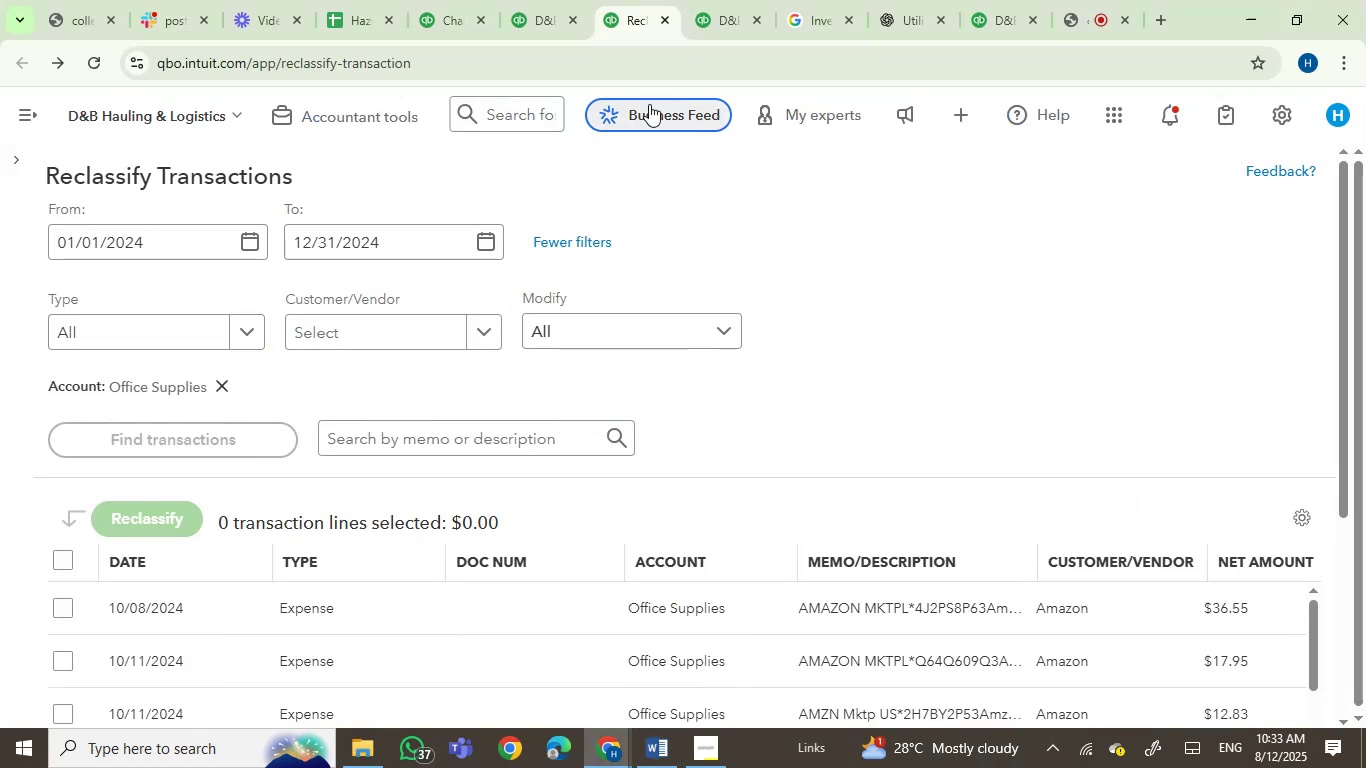 
left_click([702, 0])
 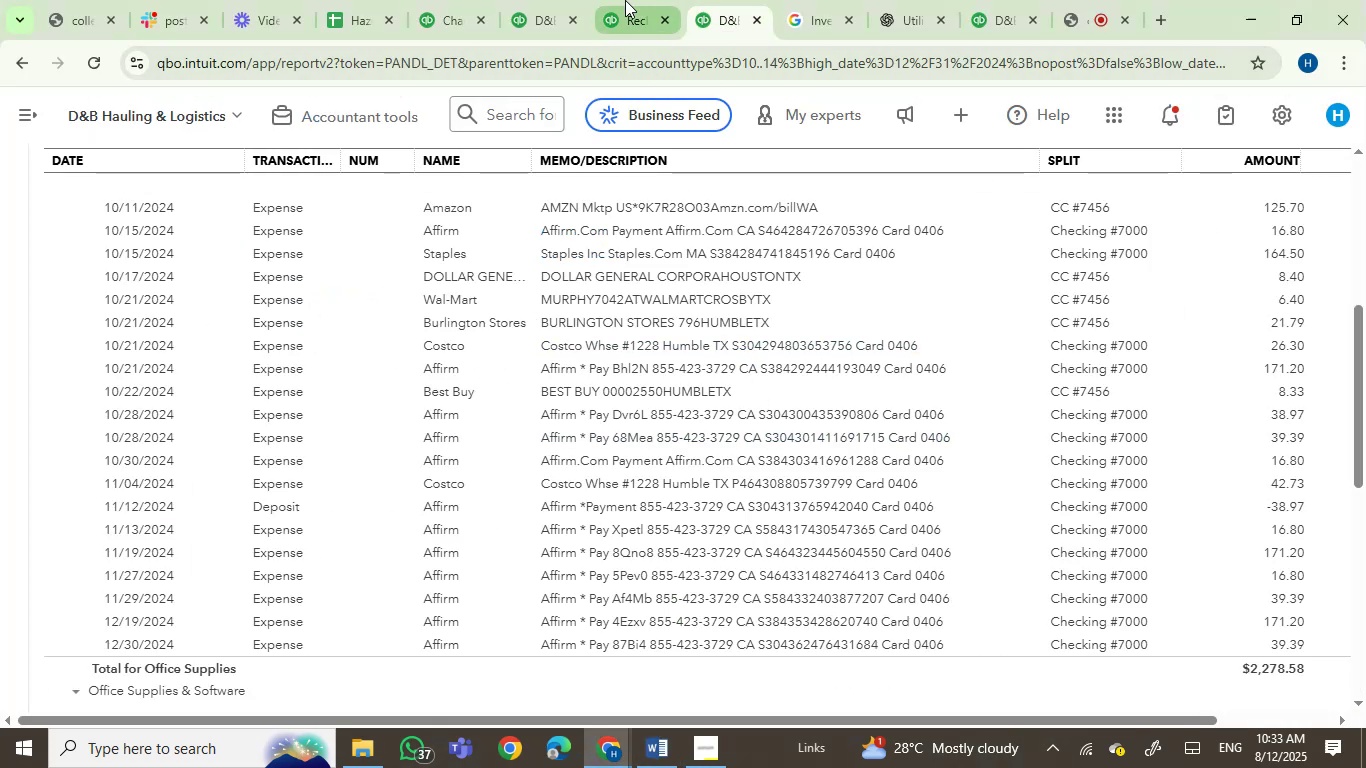 
scroll: coordinate [682, 481], scroll_direction: down, amount: 12.0
 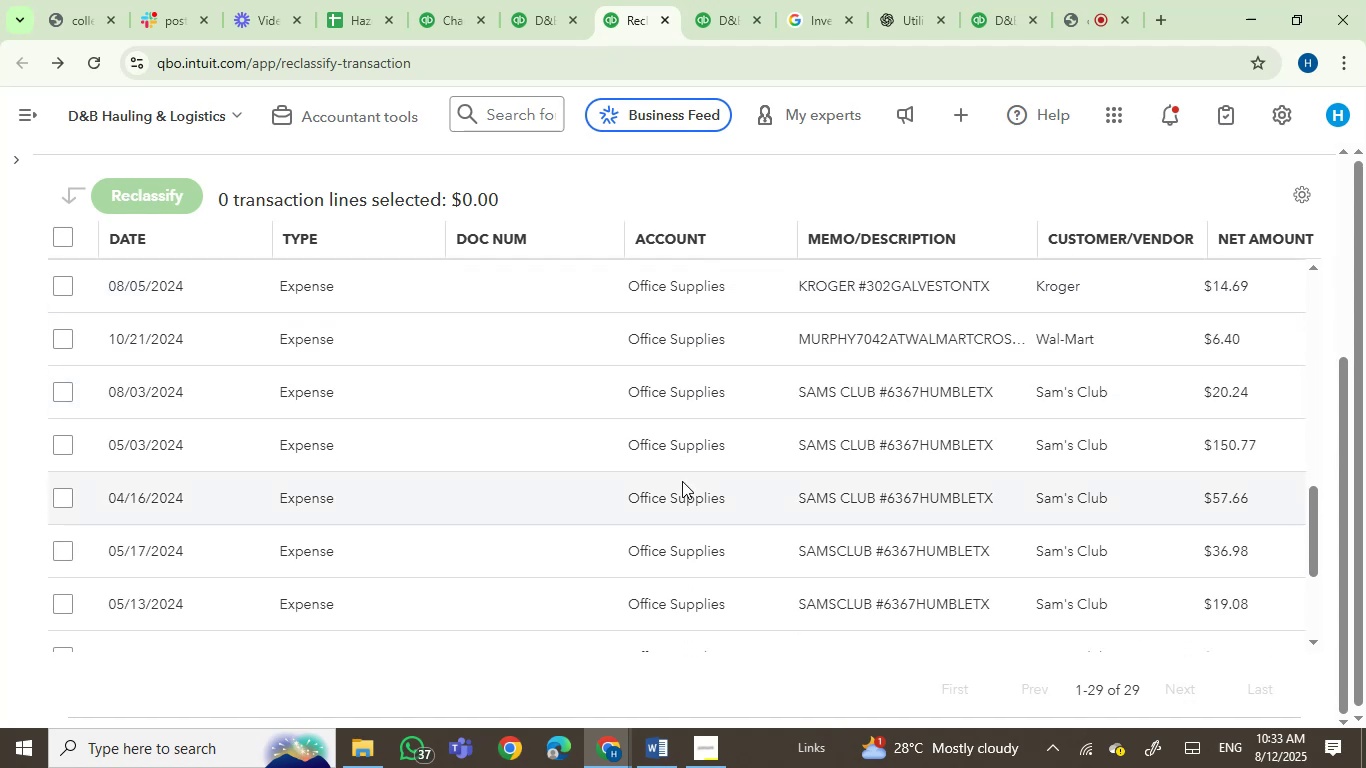 
scroll: coordinate [699, 512], scroll_direction: down, amount: 11.0
 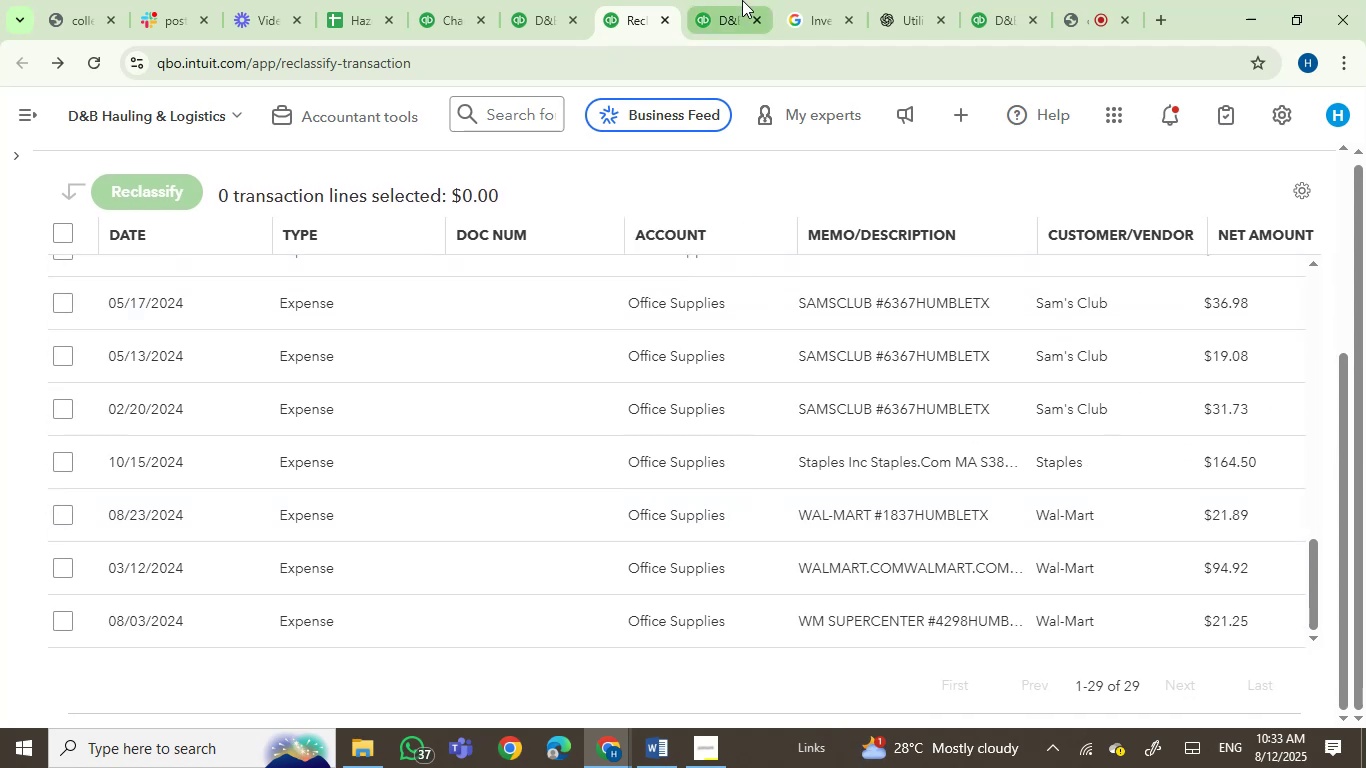 
left_click([740, 0])
 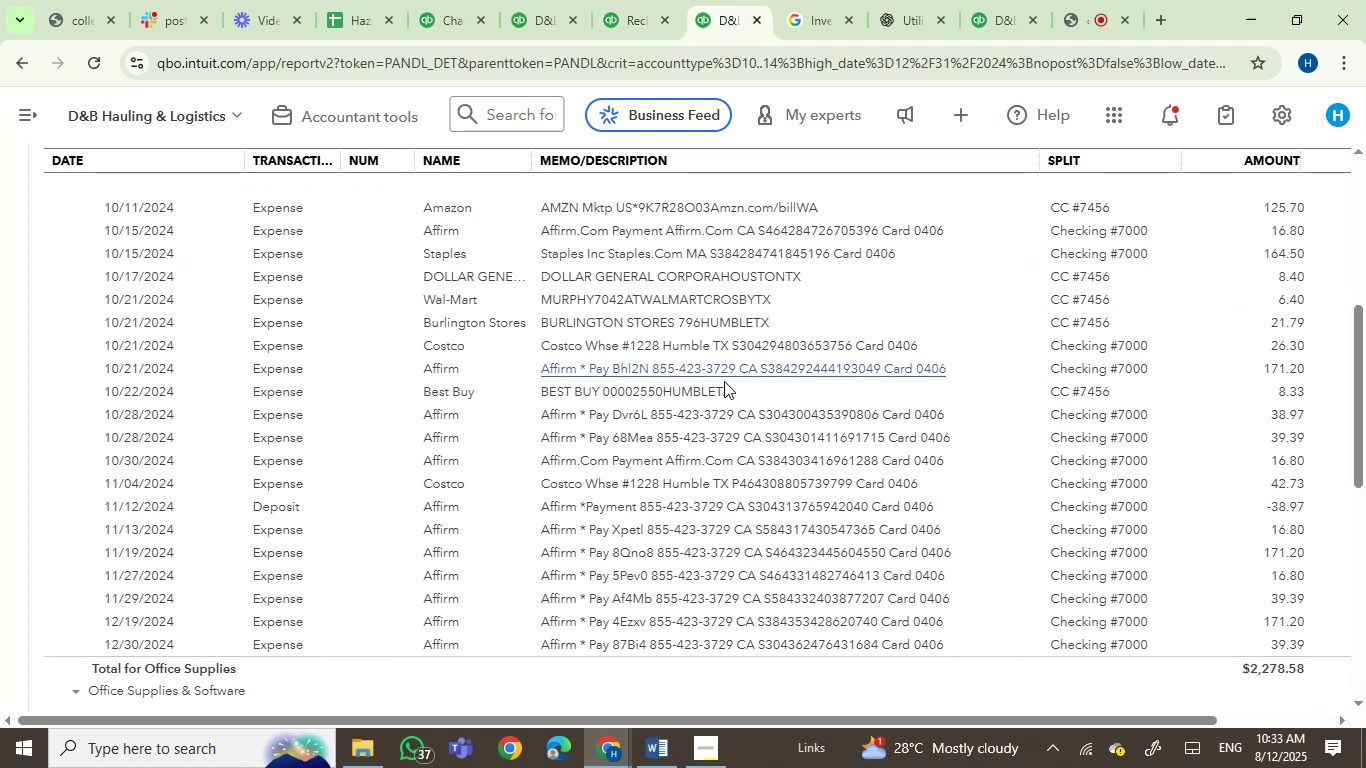 
scroll: coordinate [814, 394], scroll_direction: down, amount: 5.0
 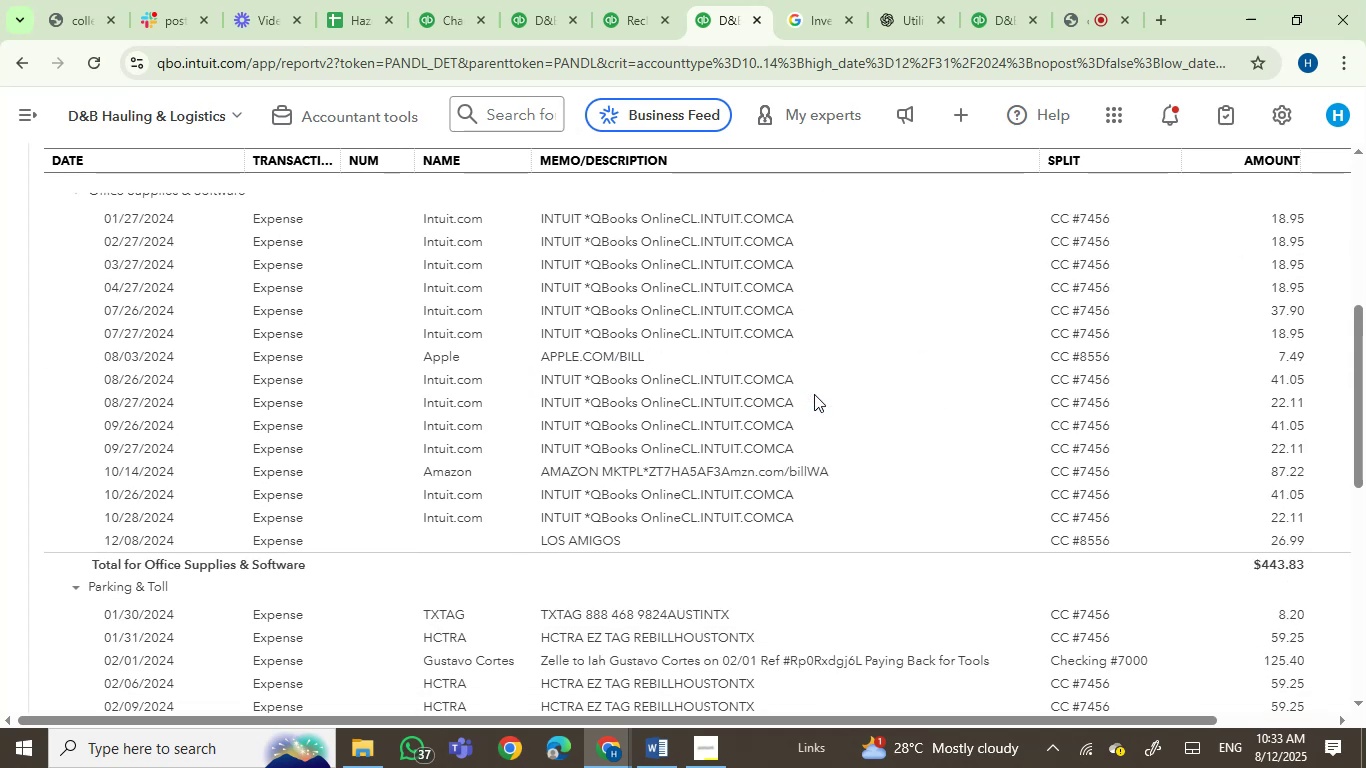 
scroll: coordinate [814, 394], scroll_direction: up, amount: 1.0
 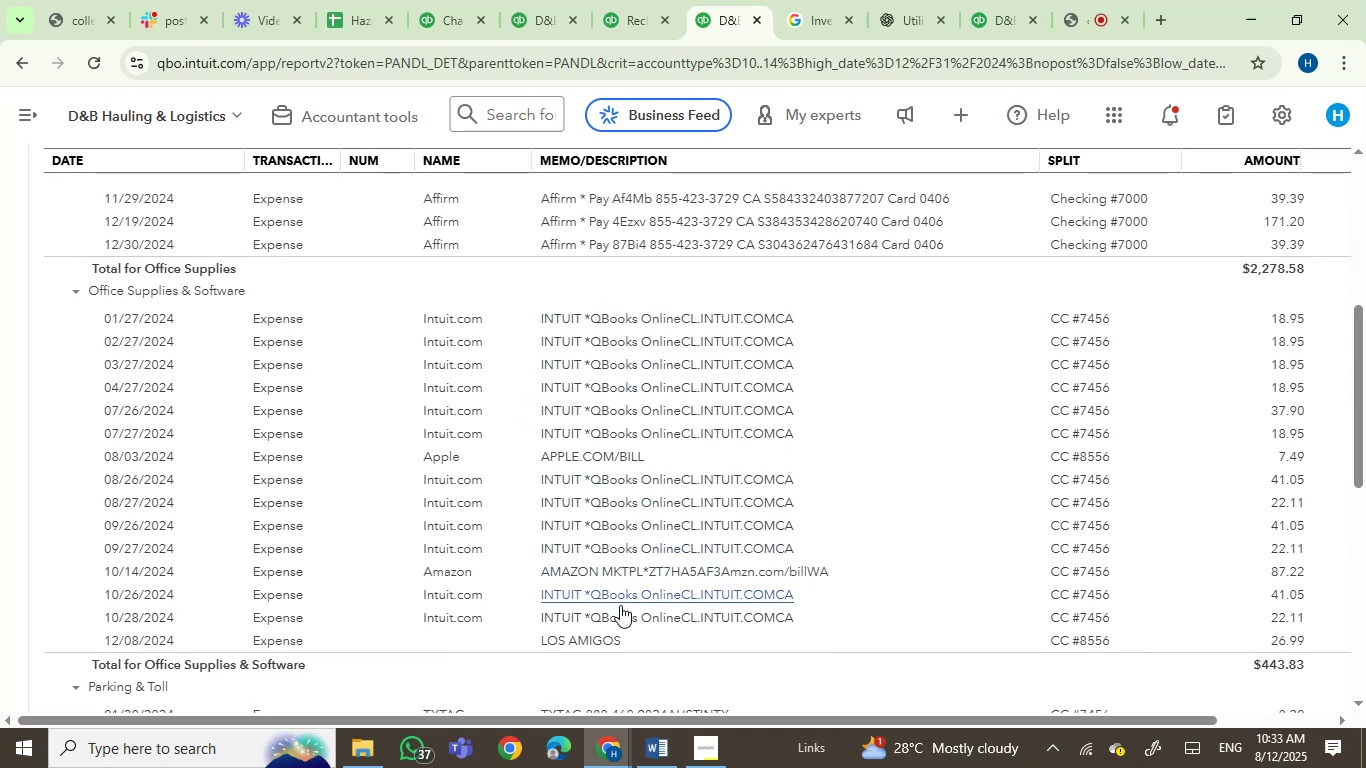 
wait(7.61)
 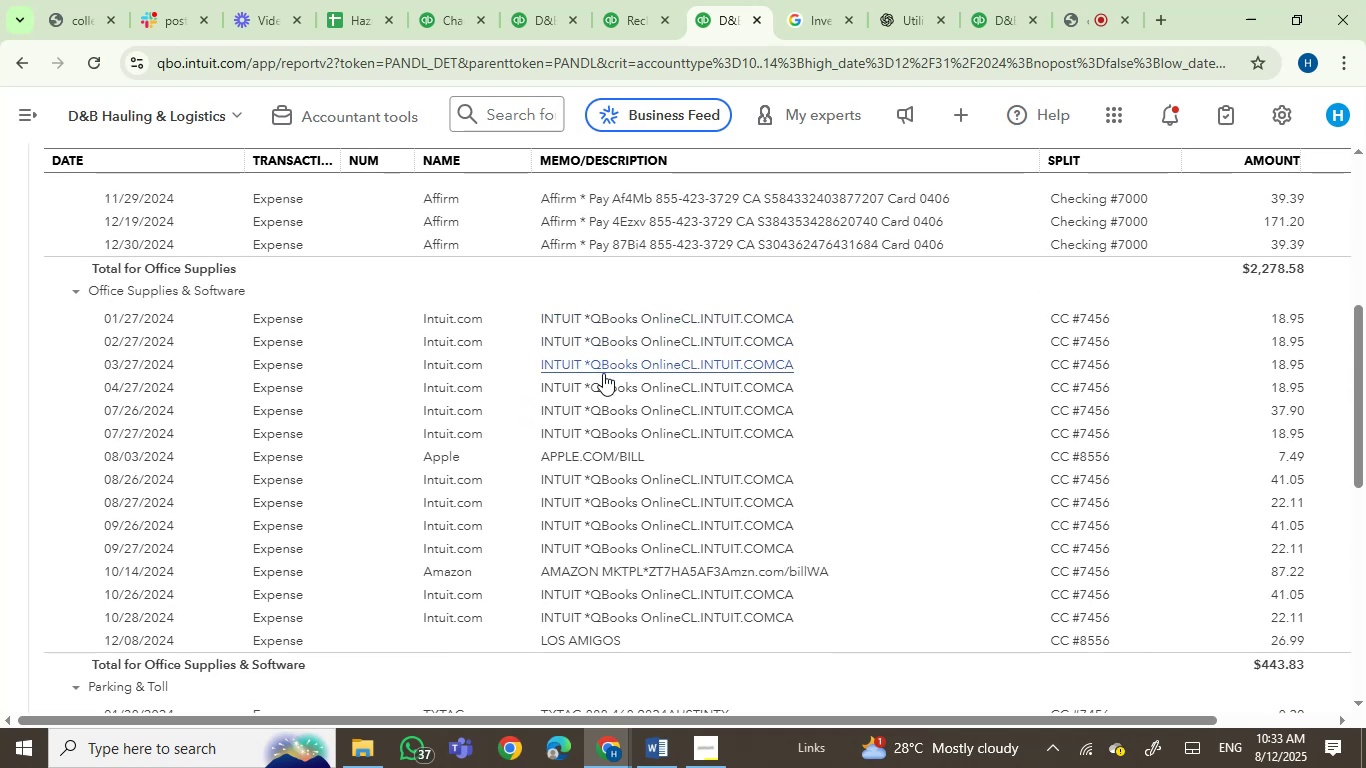 
left_click([647, 0])
 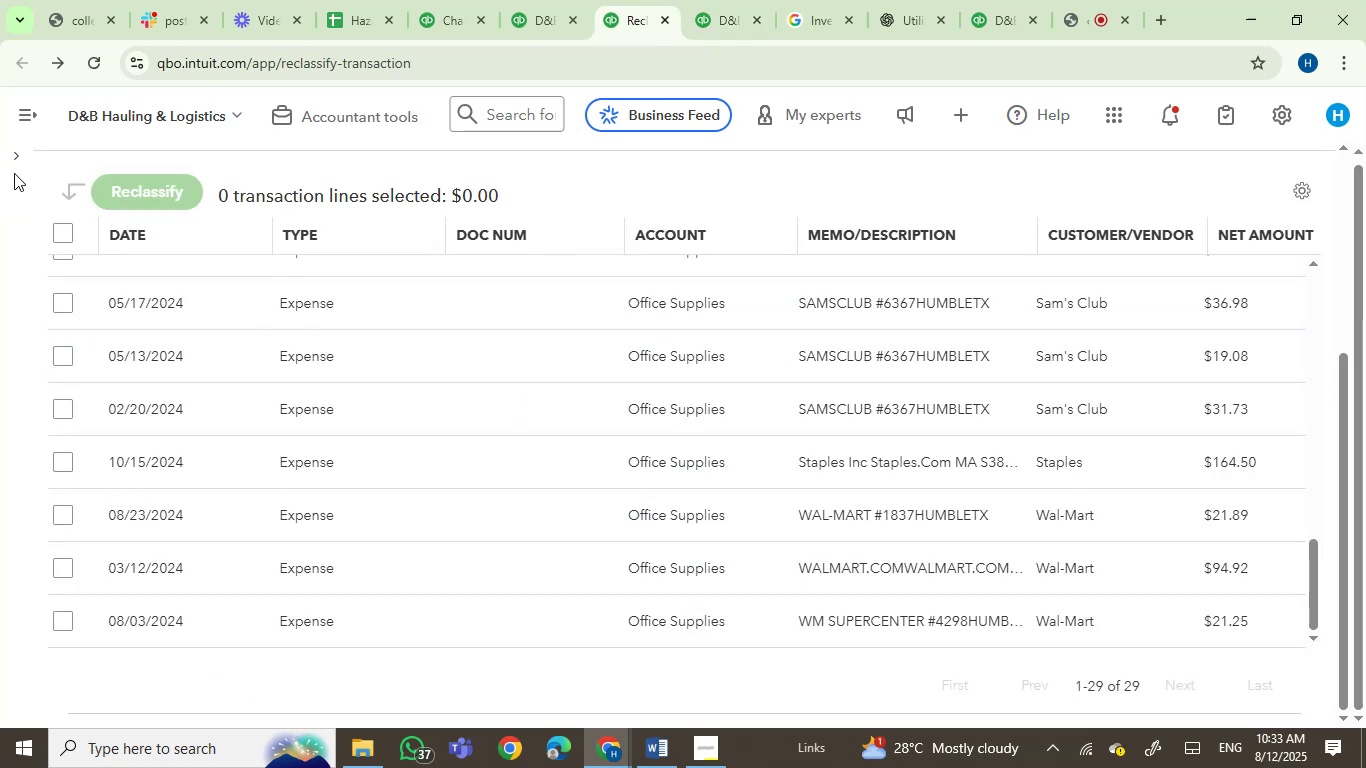 
left_click([15, 157])
 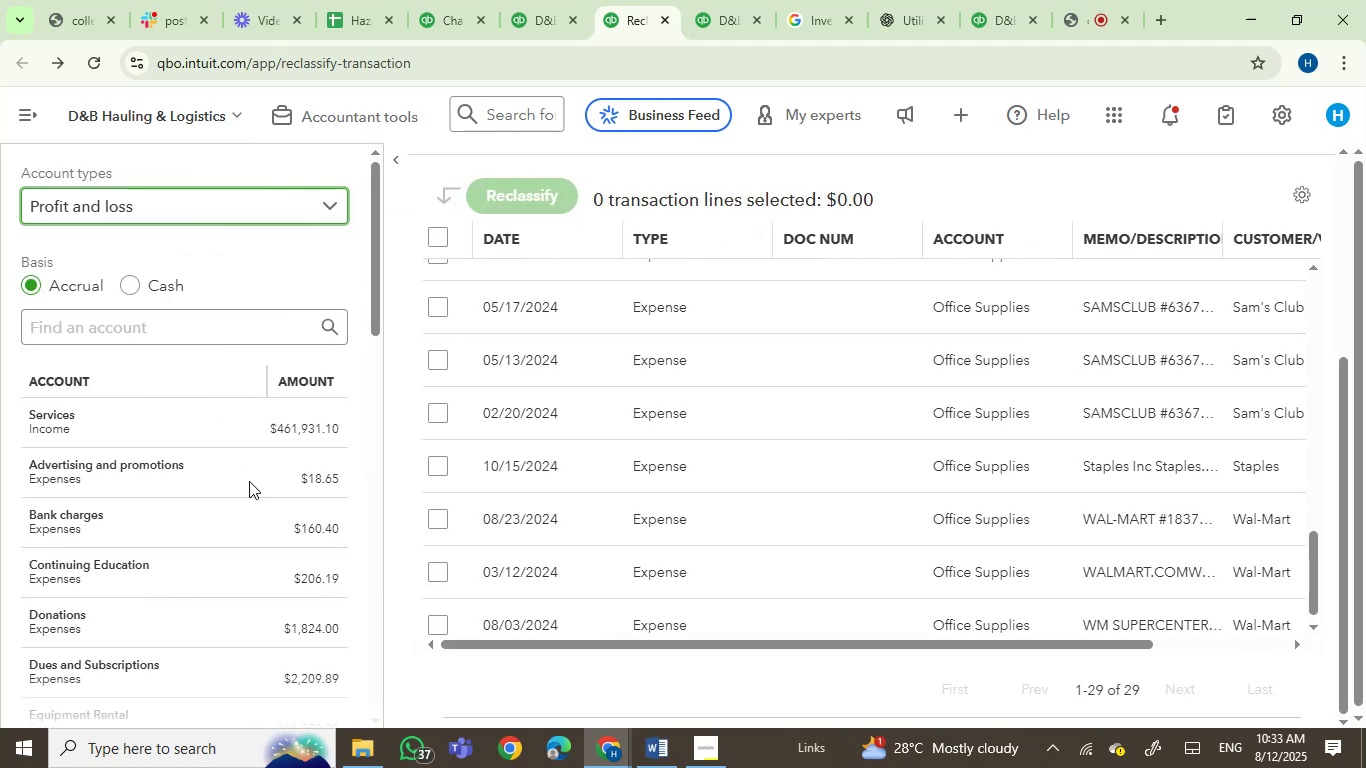 
scroll: coordinate [255, 493], scroll_direction: down, amount: 5.0
 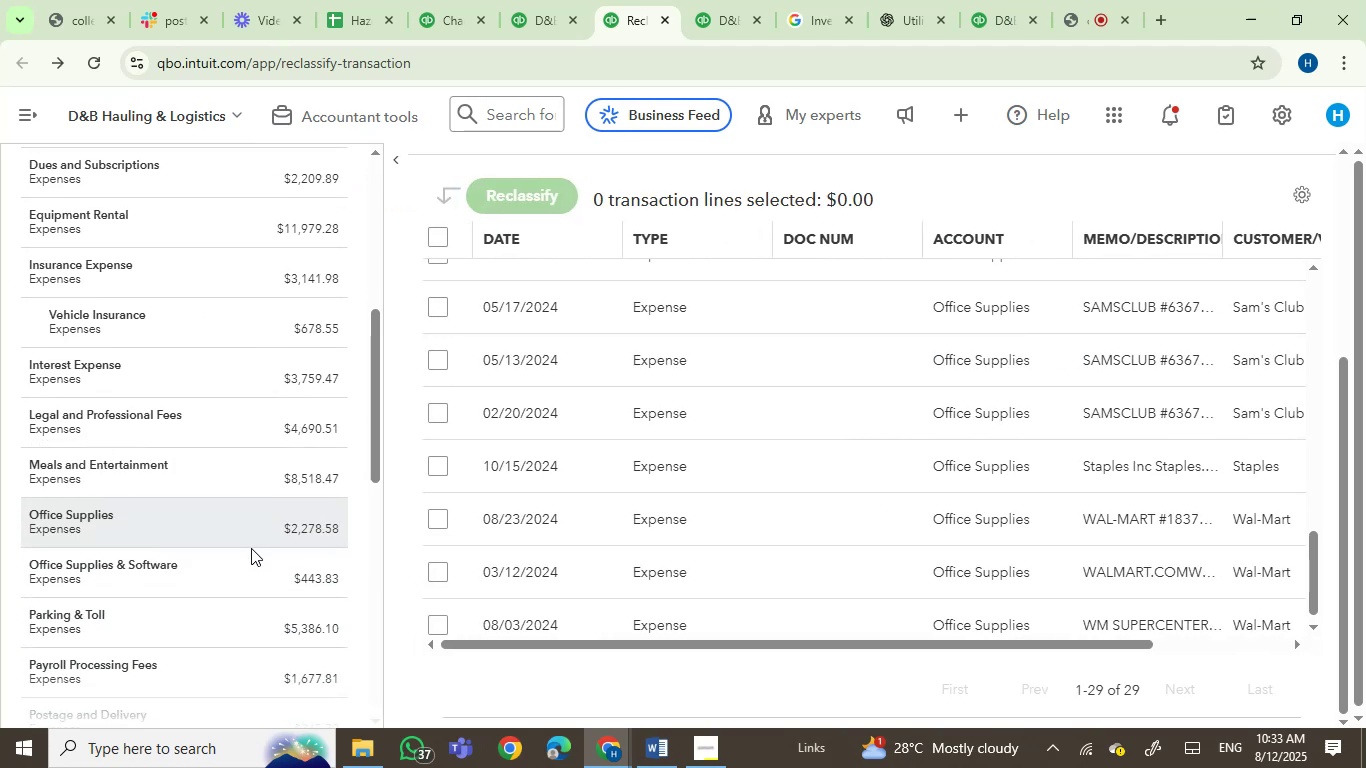 
left_click([251, 565])
 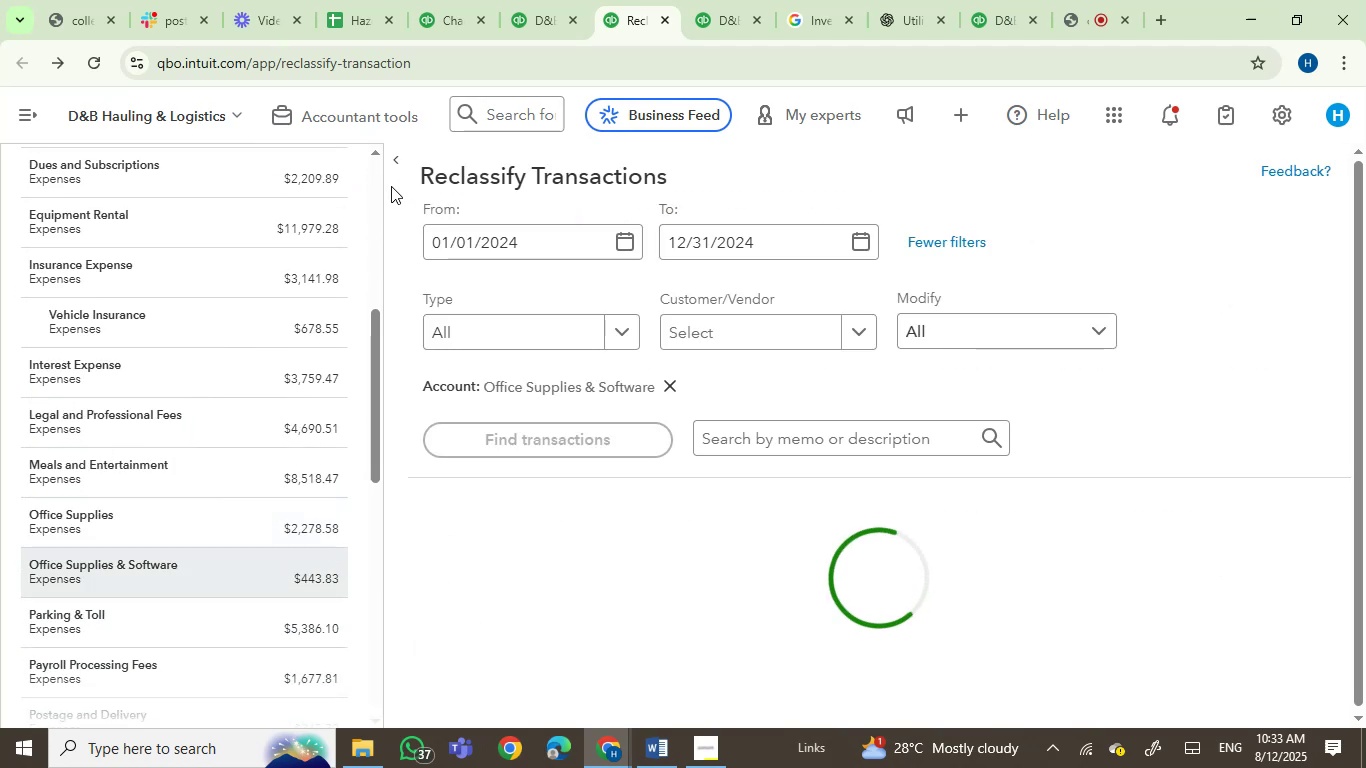 
left_click([394, 161])
 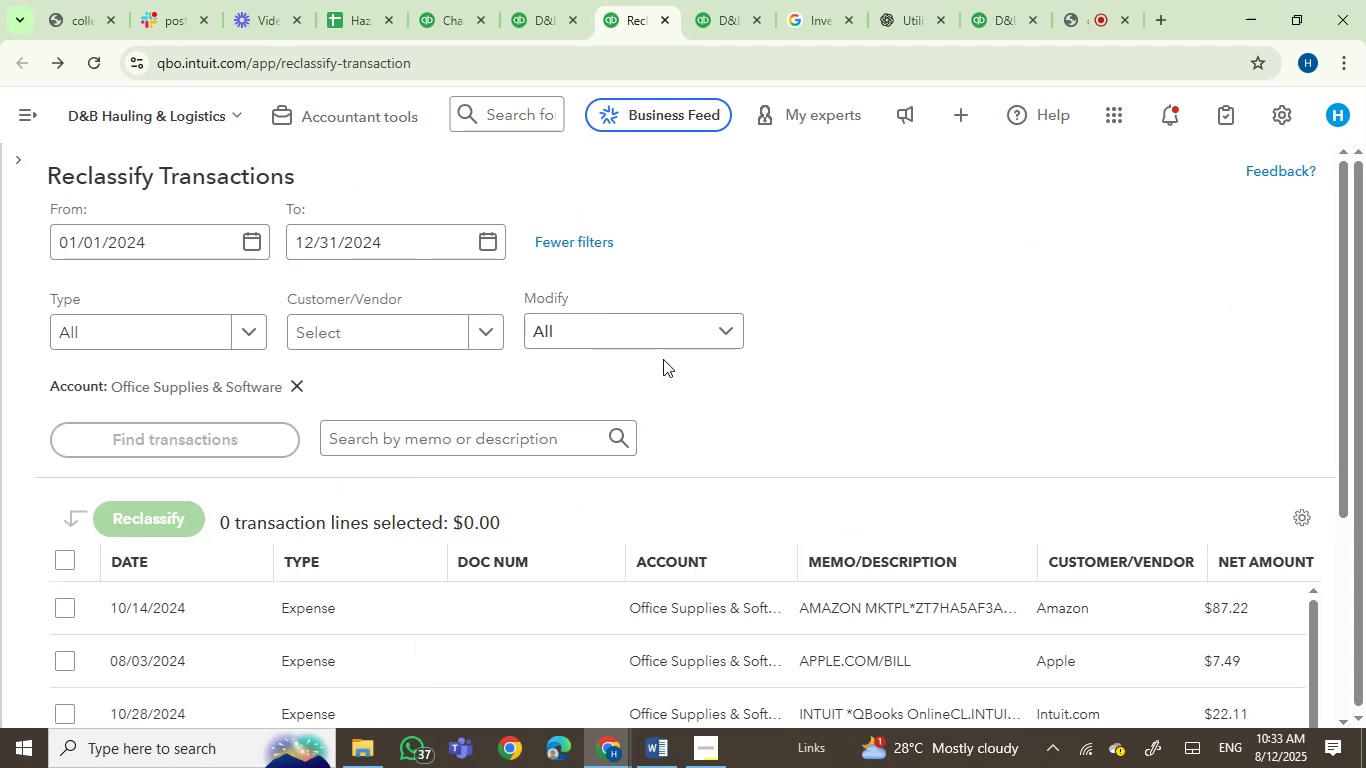 
scroll: coordinate [663, 360], scroll_direction: down, amount: 3.0
 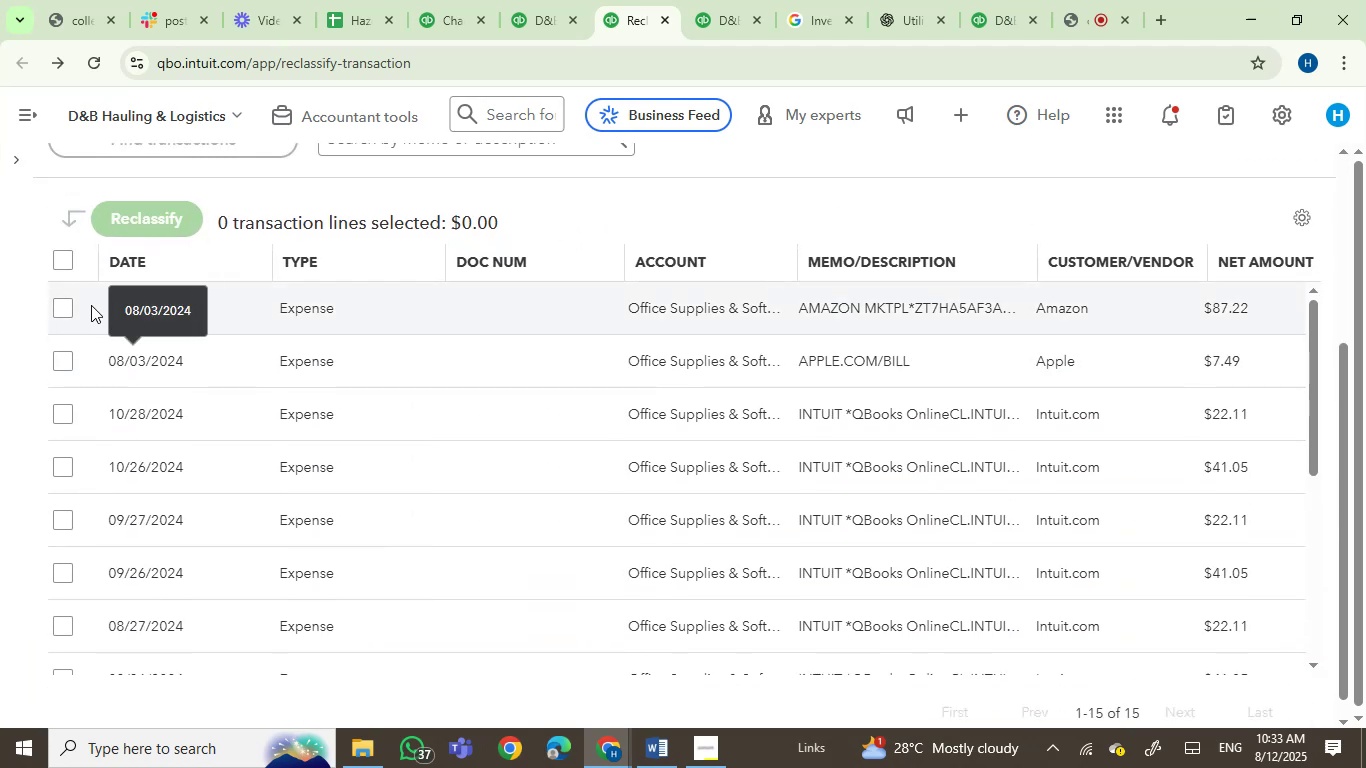 
left_click([65, 308])
 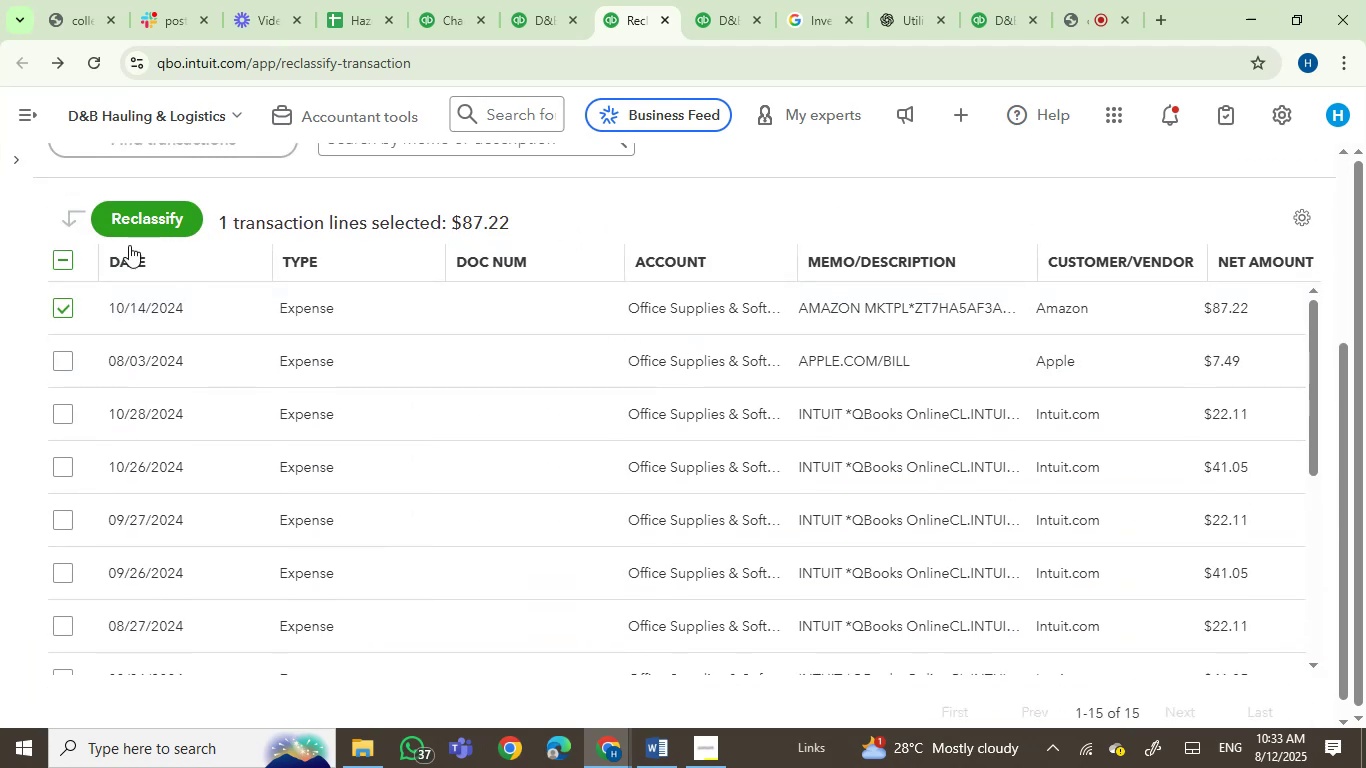 
left_click([131, 223])
 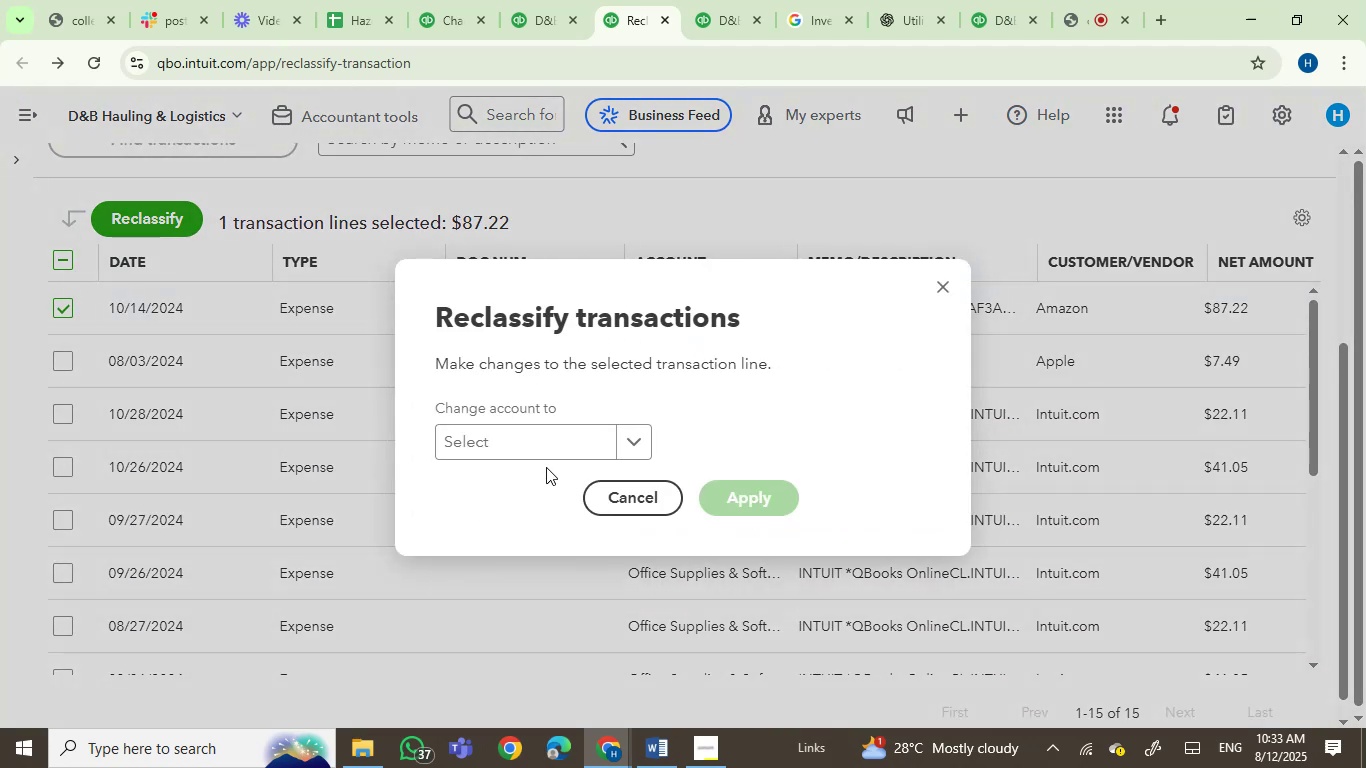 
left_click([542, 449])
 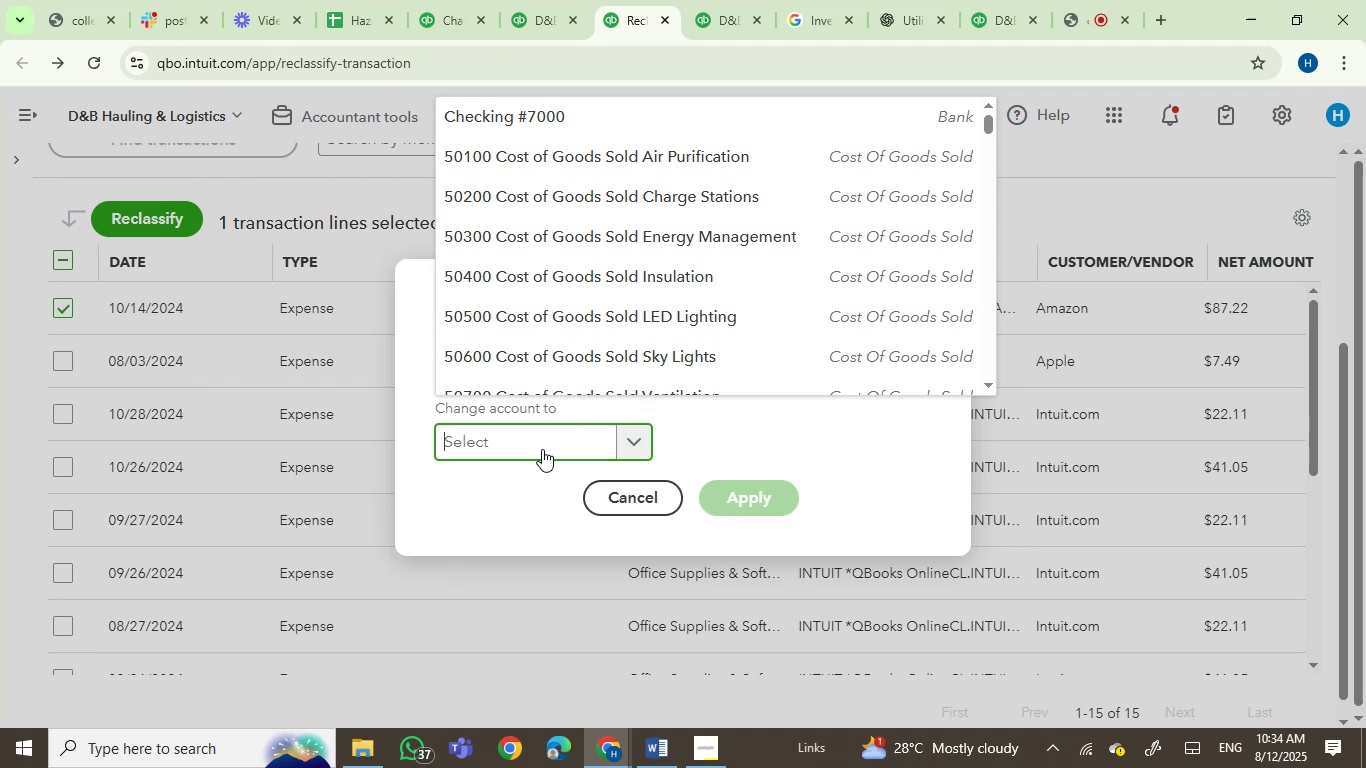 
type(offi)
 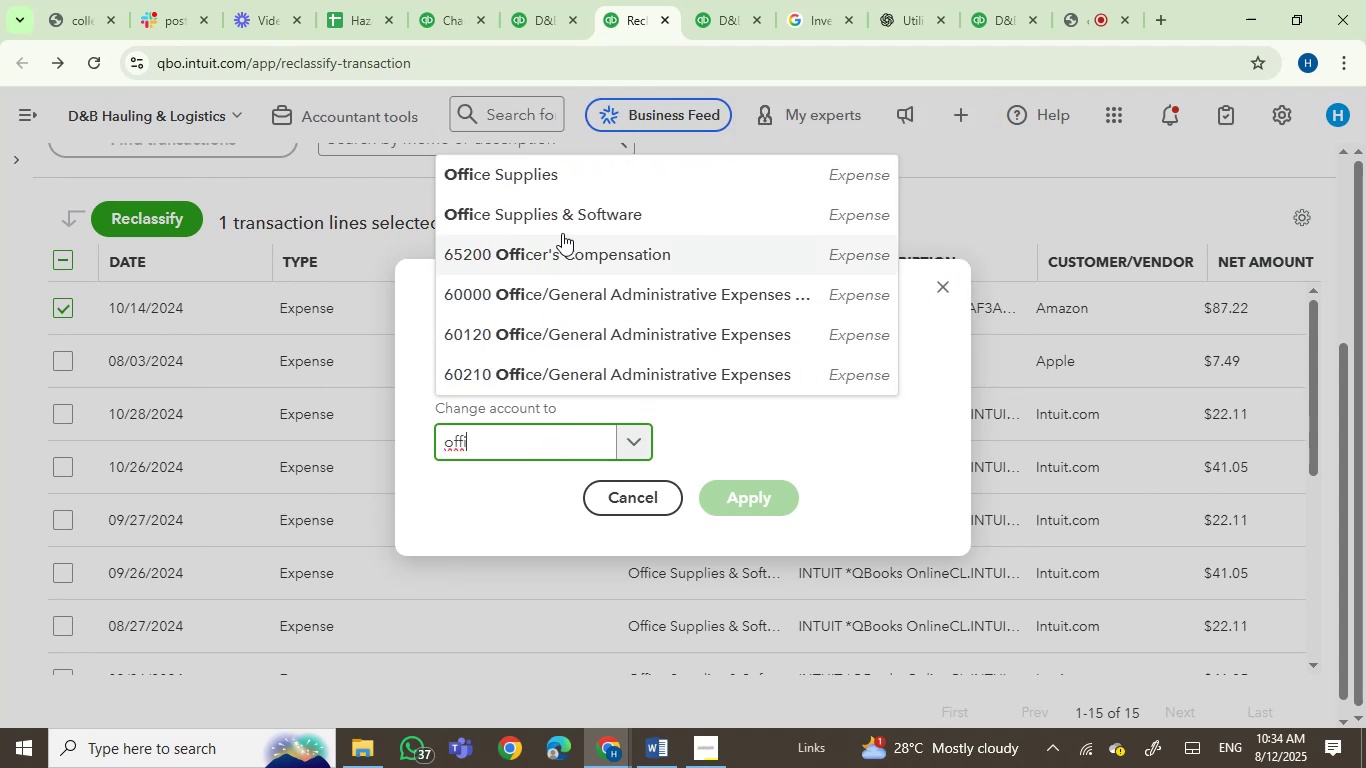 
left_click([568, 177])
 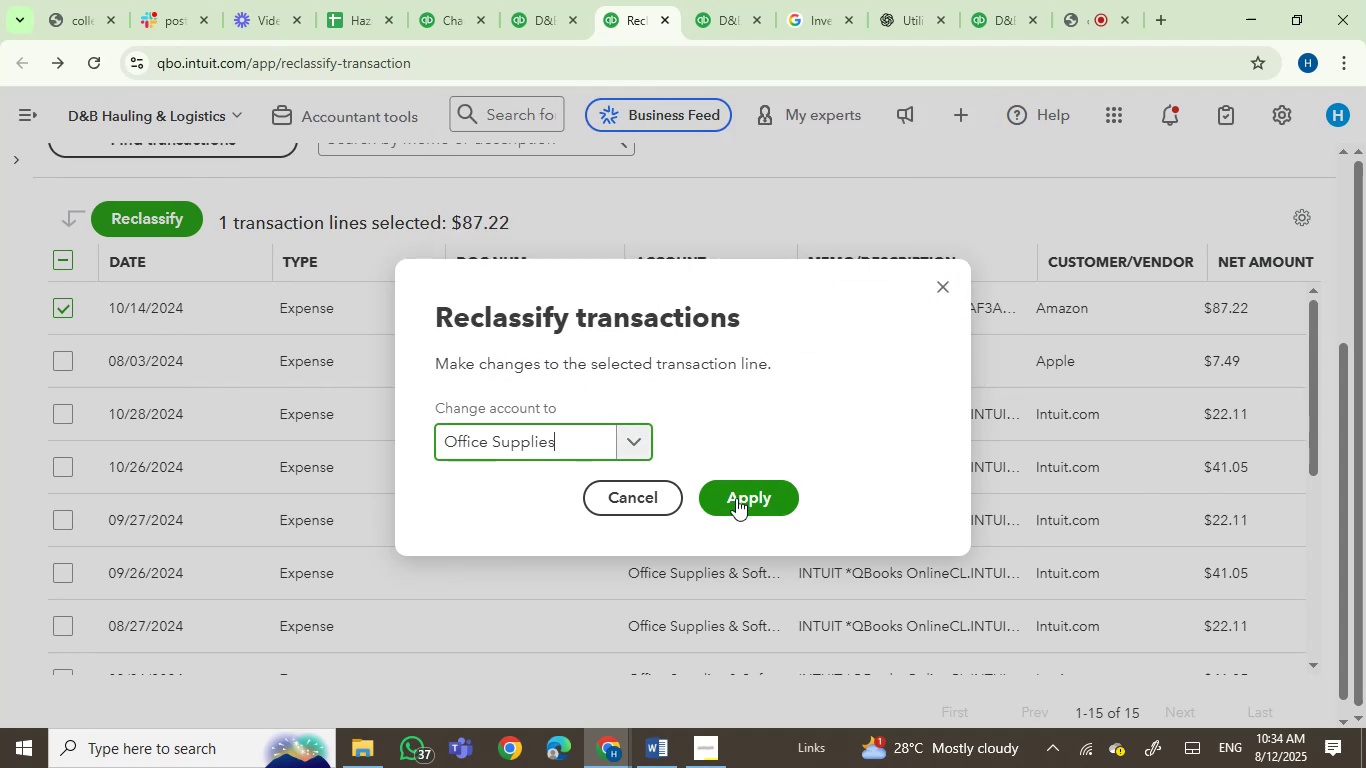 
left_click([746, 506])
 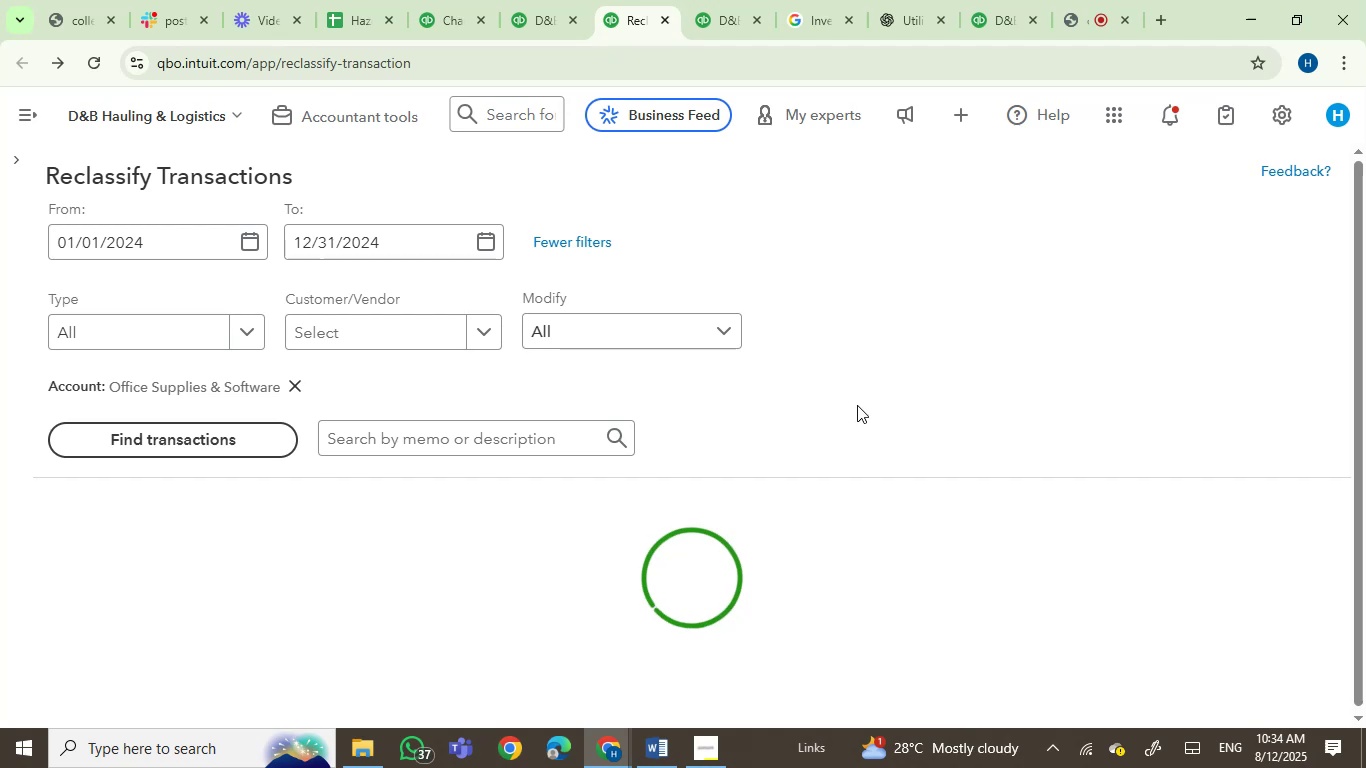 
scroll: coordinate [987, 544], scroll_direction: down, amount: 14.0
 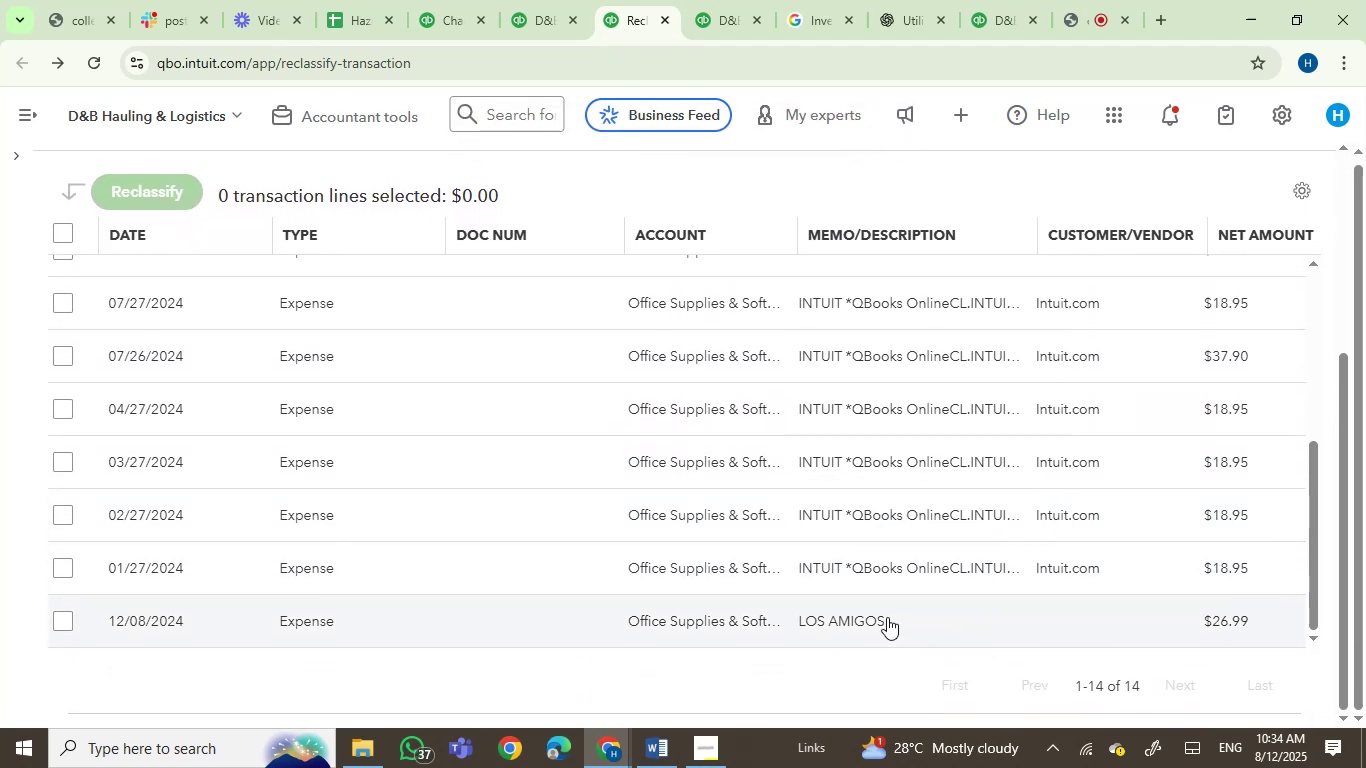 
left_click_drag(start_coordinate=[898, 614], to_coordinate=[805, 632])
 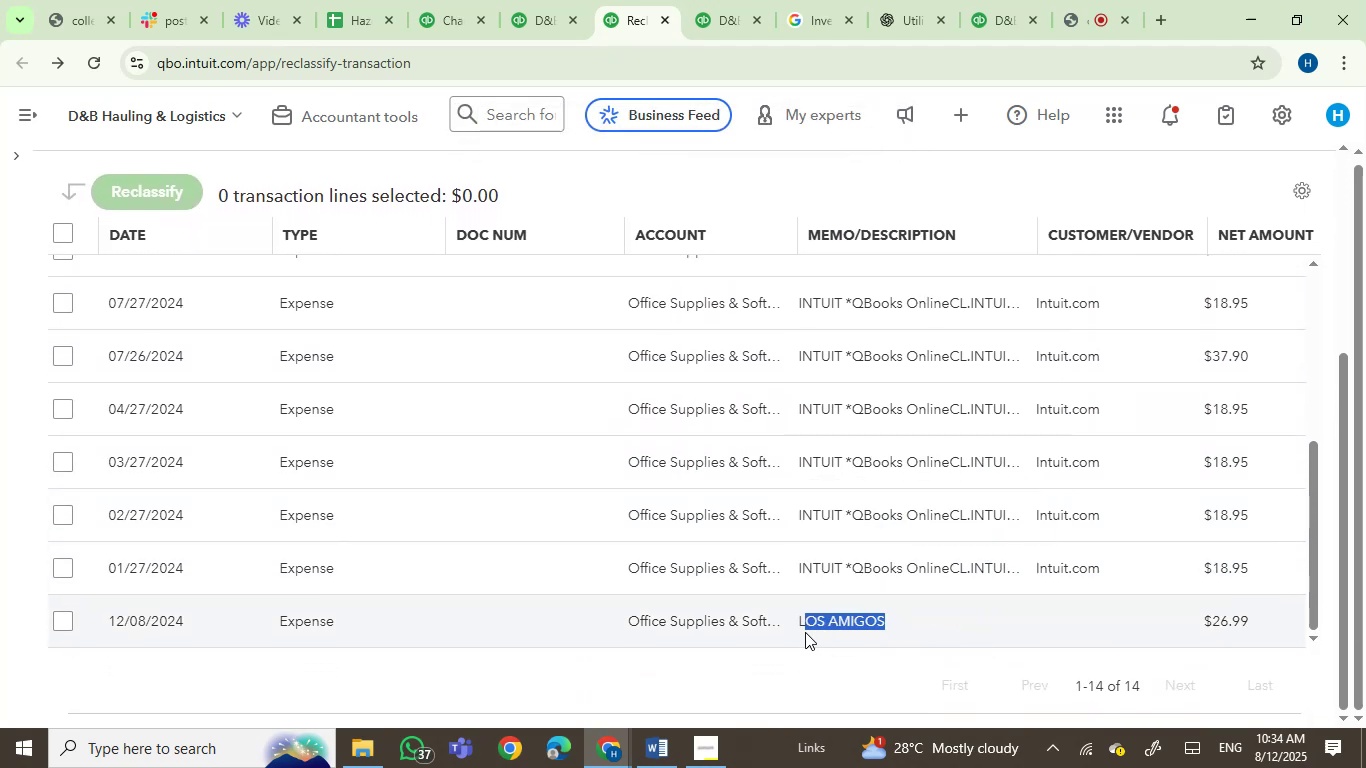 
left_click([805, 632])
 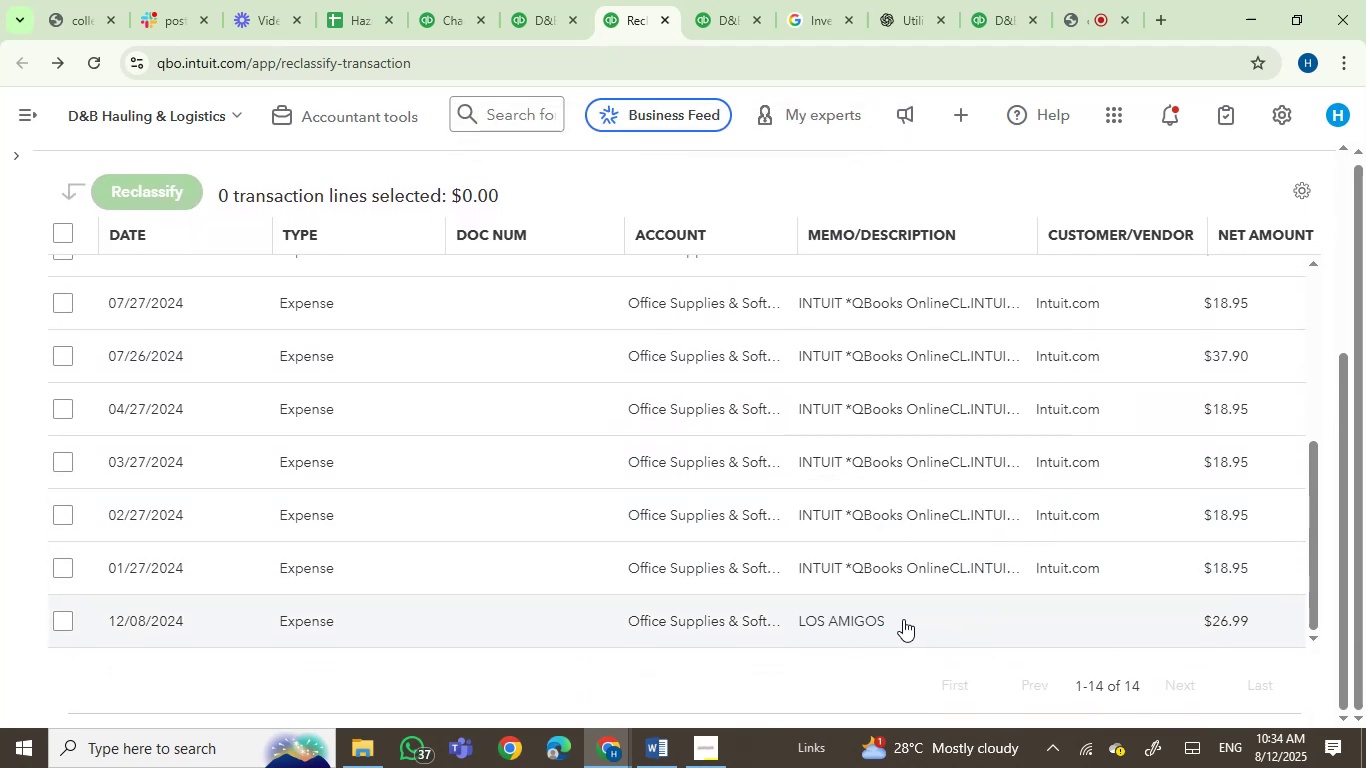 
left_click_drag(start_coordinate=[914, 619], to_coordinate=[805, 618])
 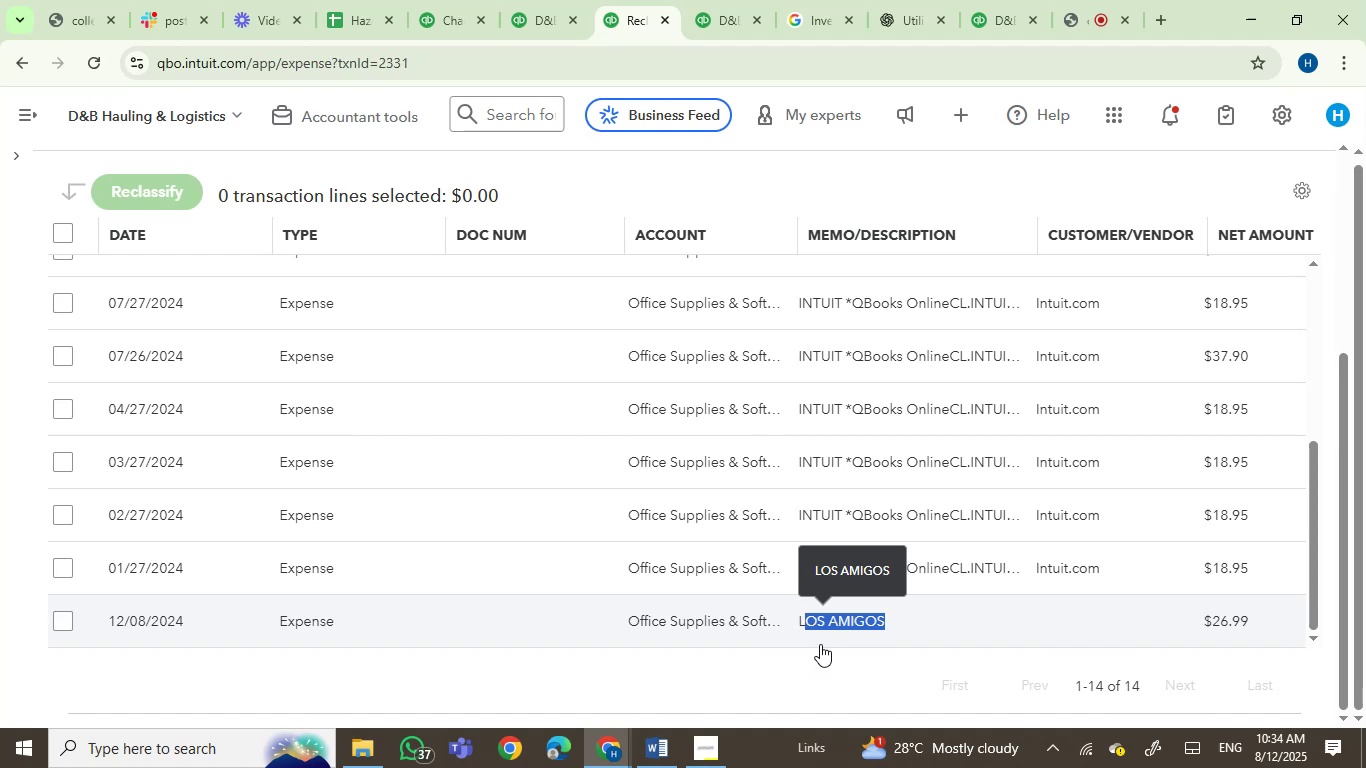 
left_click([816, 655])
 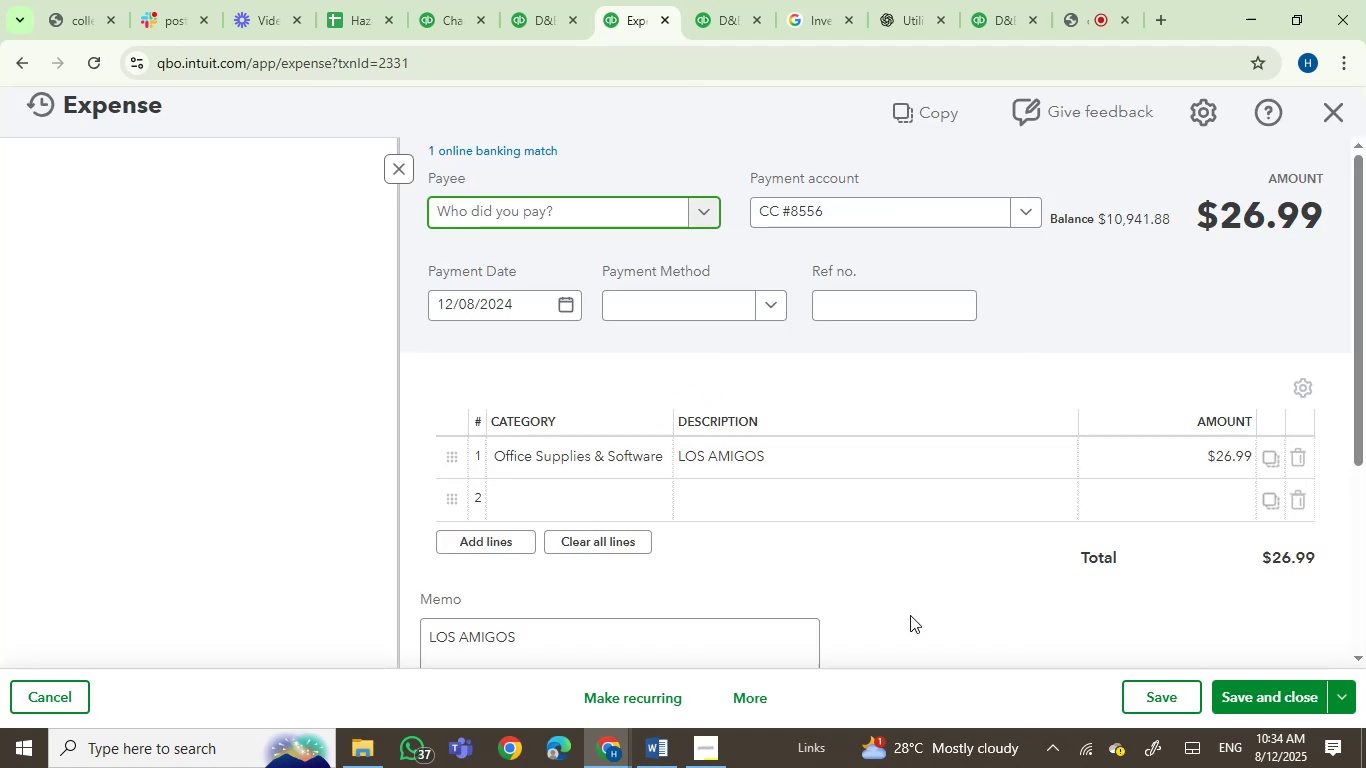 
left_click([796, 456])
 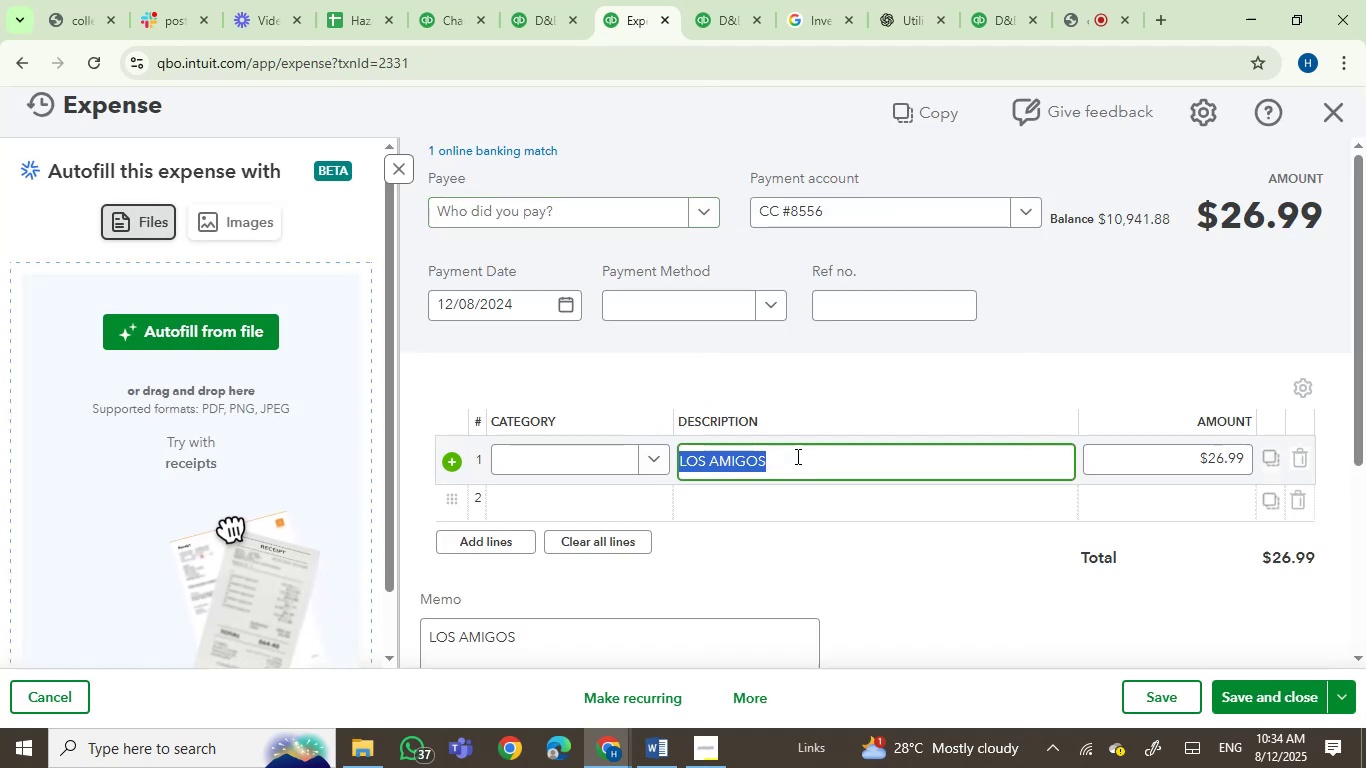 
key(Control+C)
 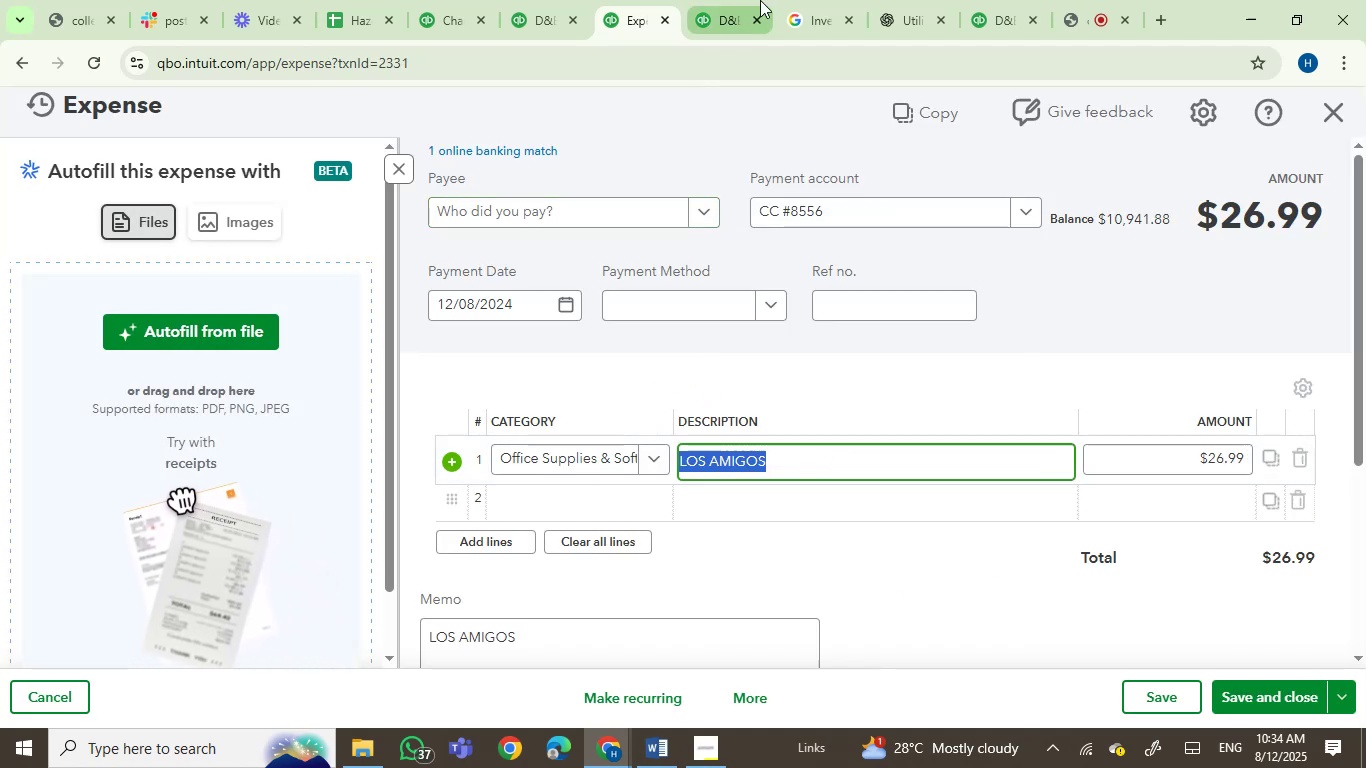 
left_click([811, 1])
 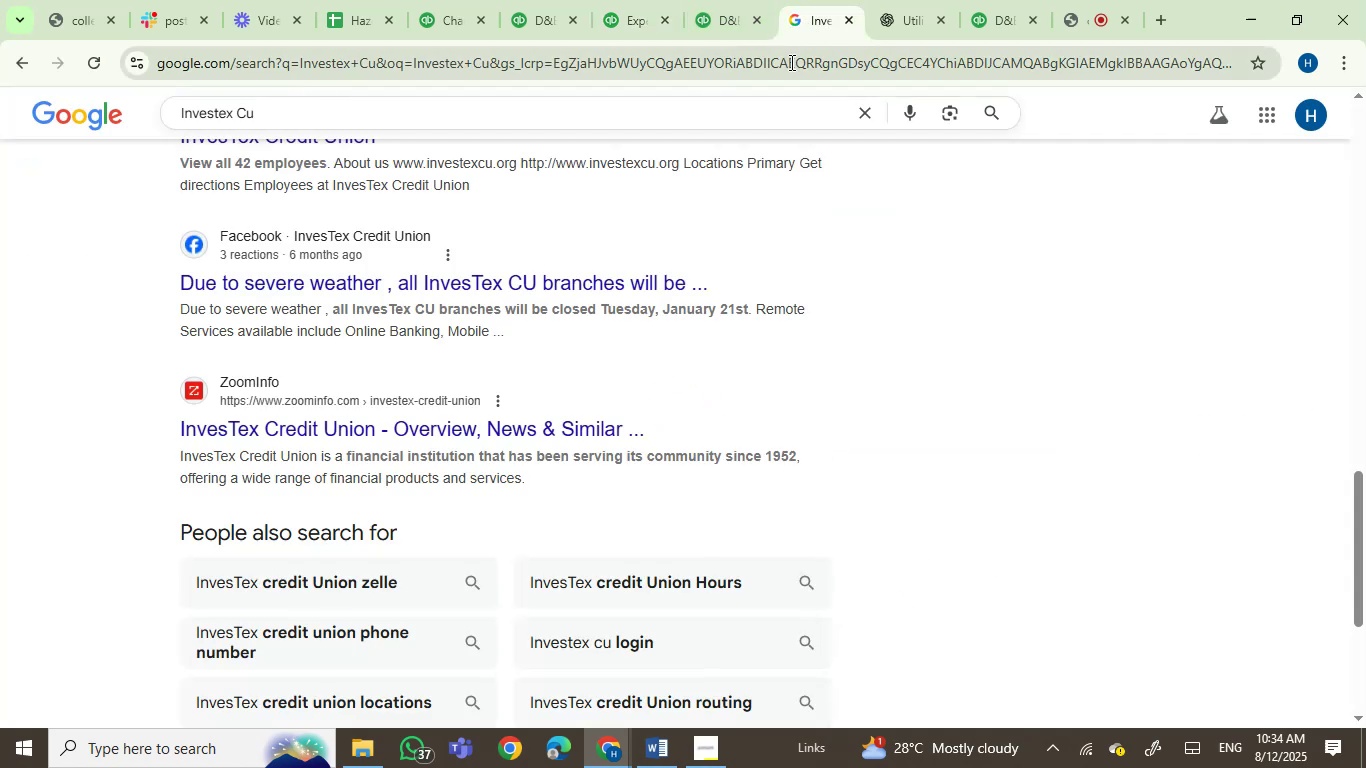 
double_click([790, 62])
 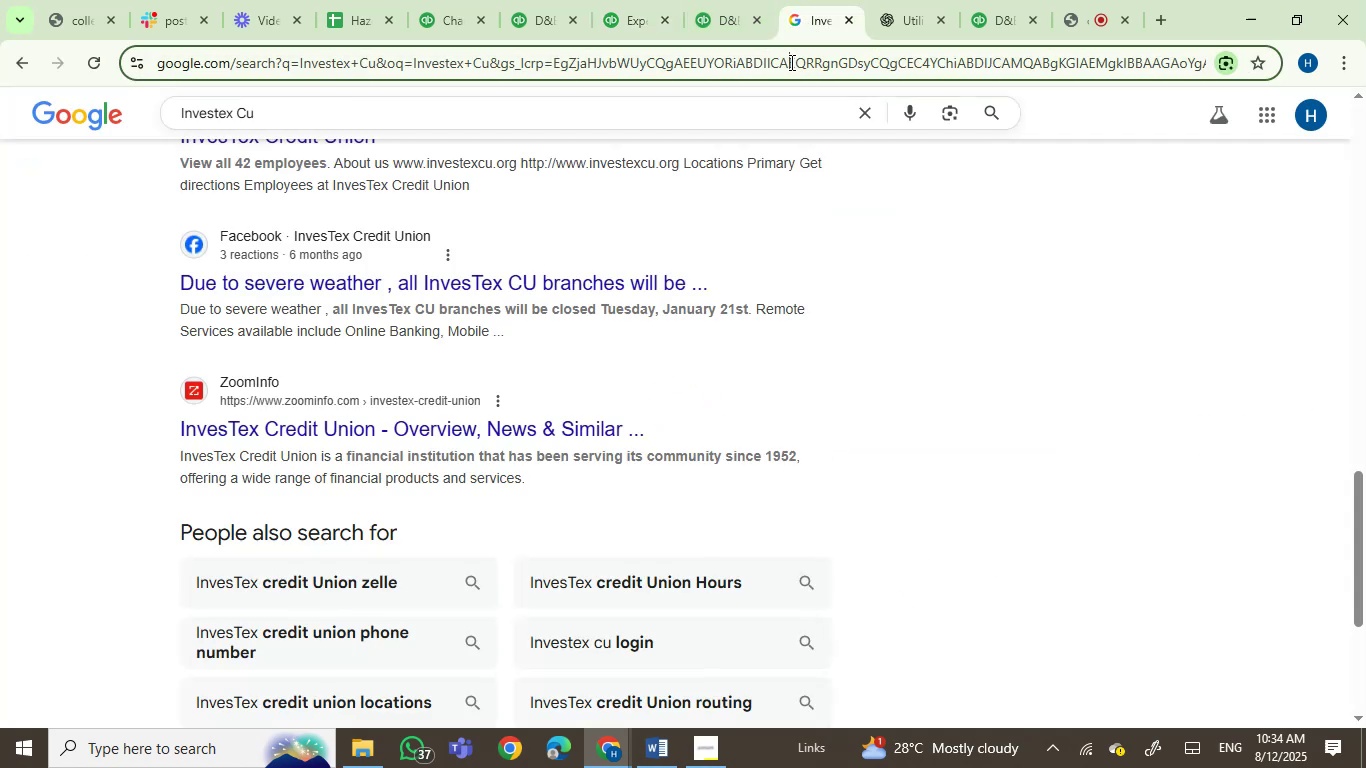 
key(Control+ControlLeft)
 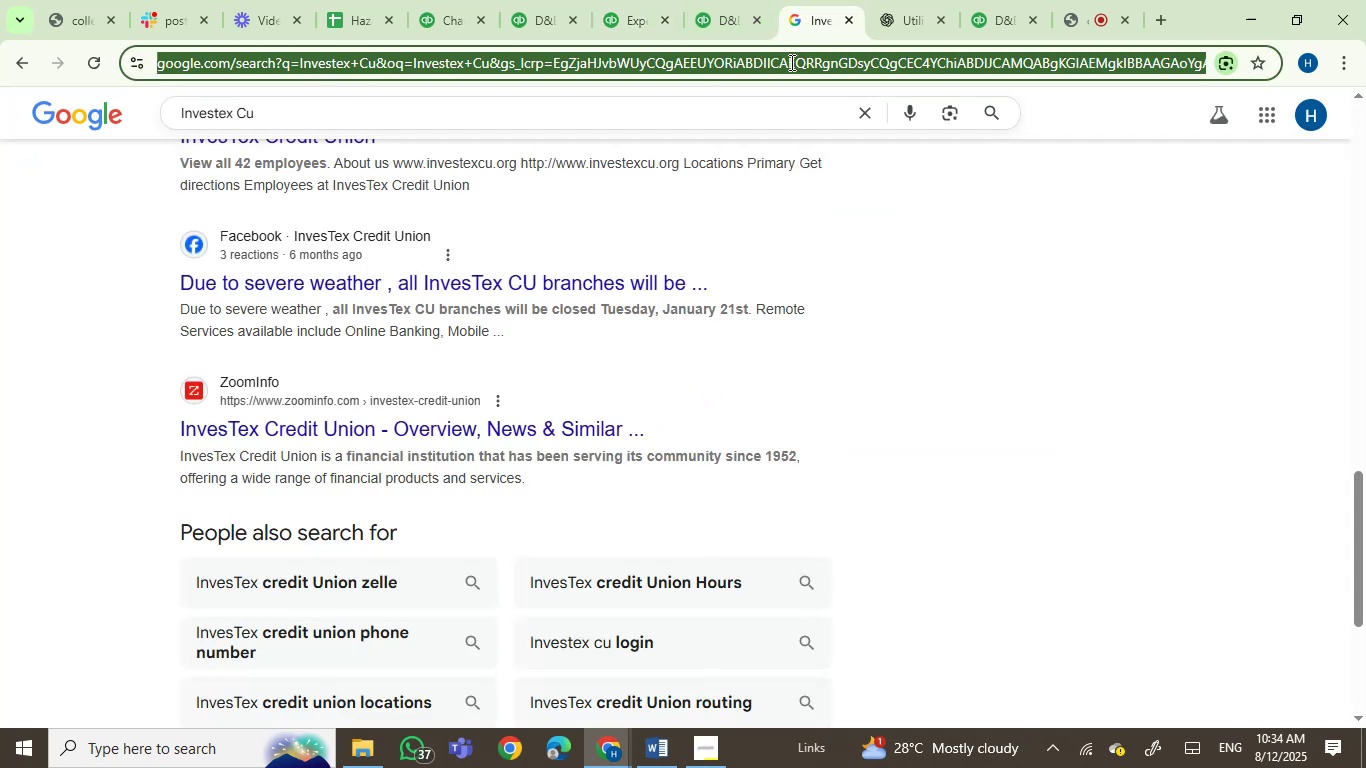 
key(Control+V)
 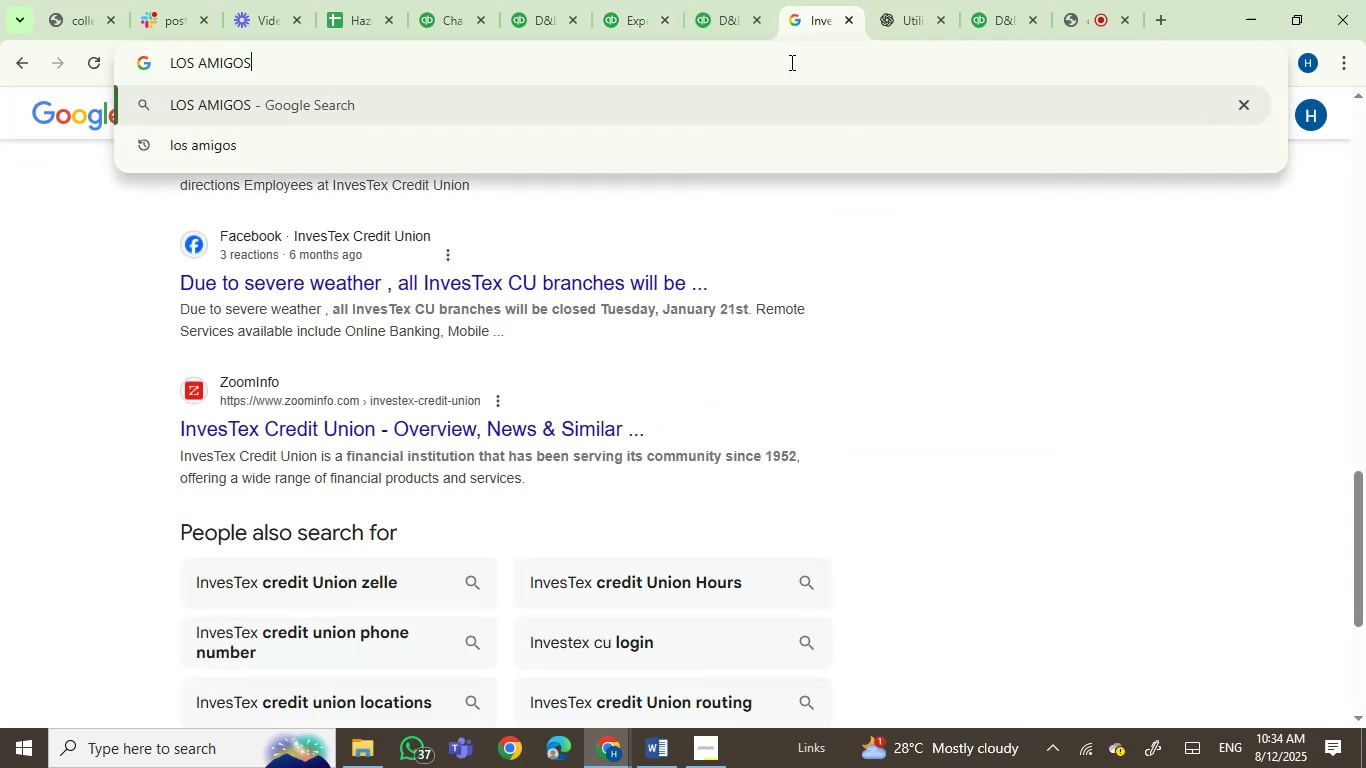 
key(Enter)
 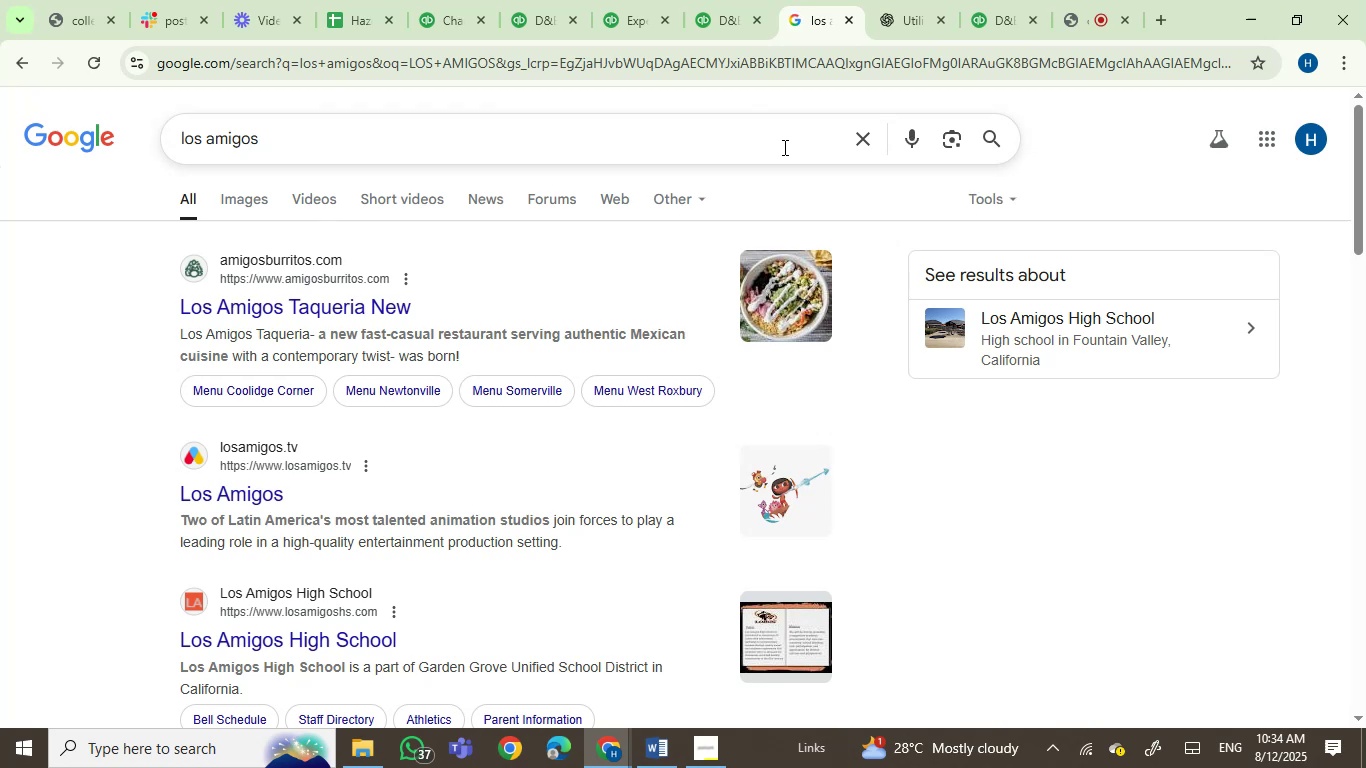 
wait(9.51)
 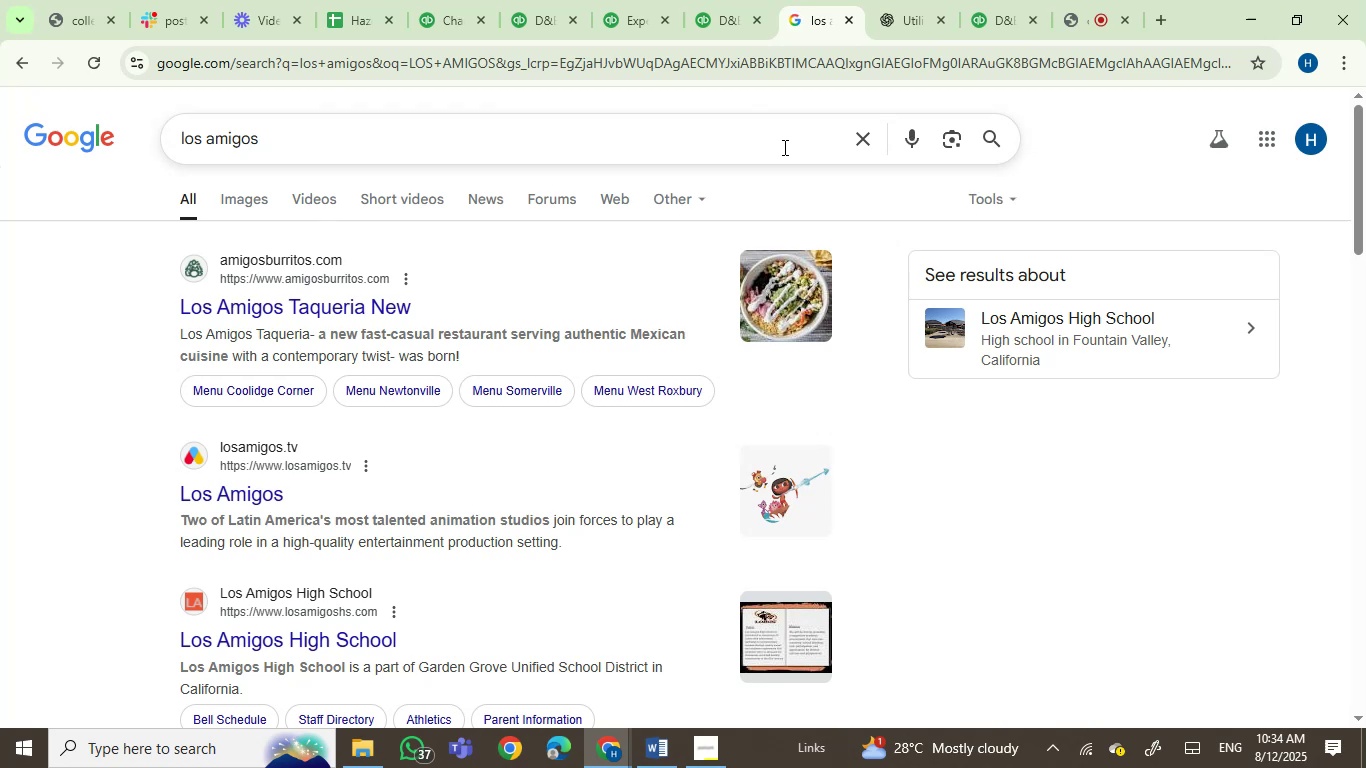 
left_click([631, 16])
 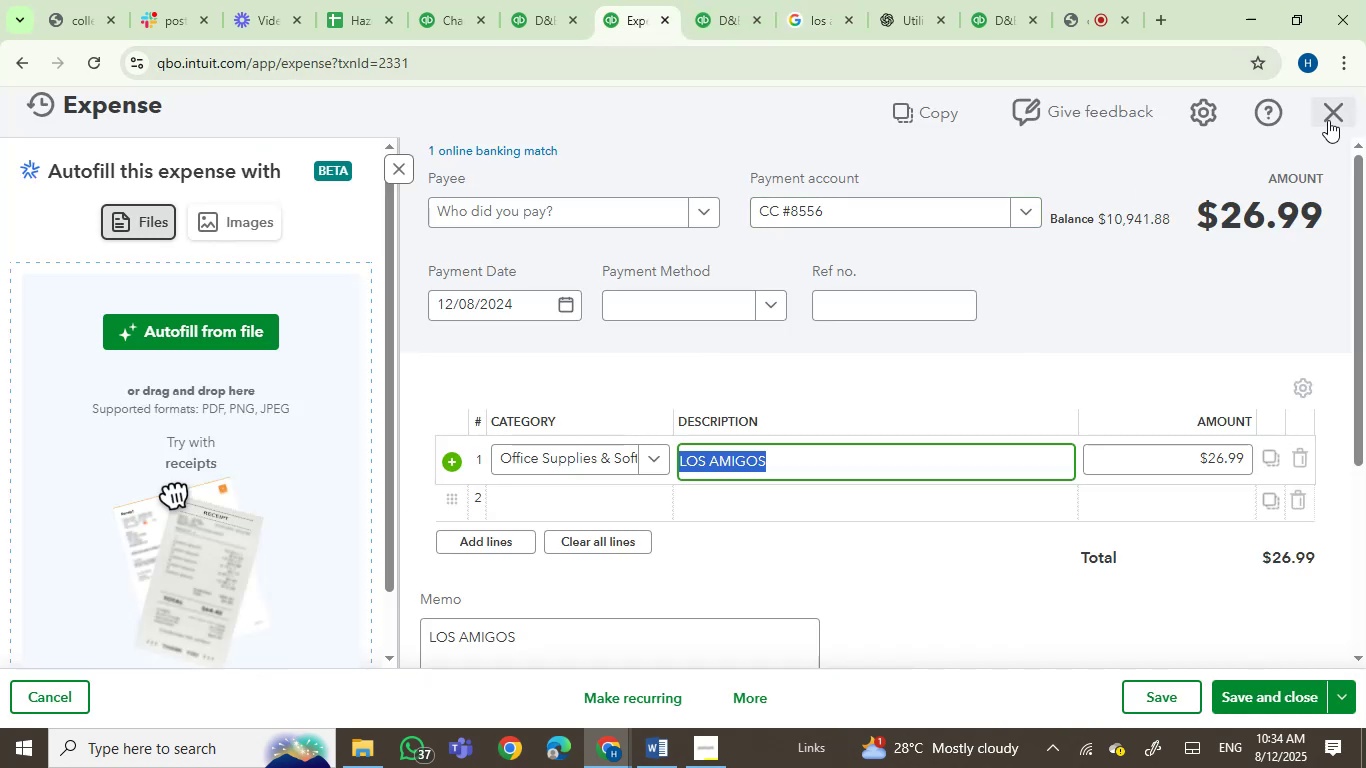 
left_click([1328, 119])
 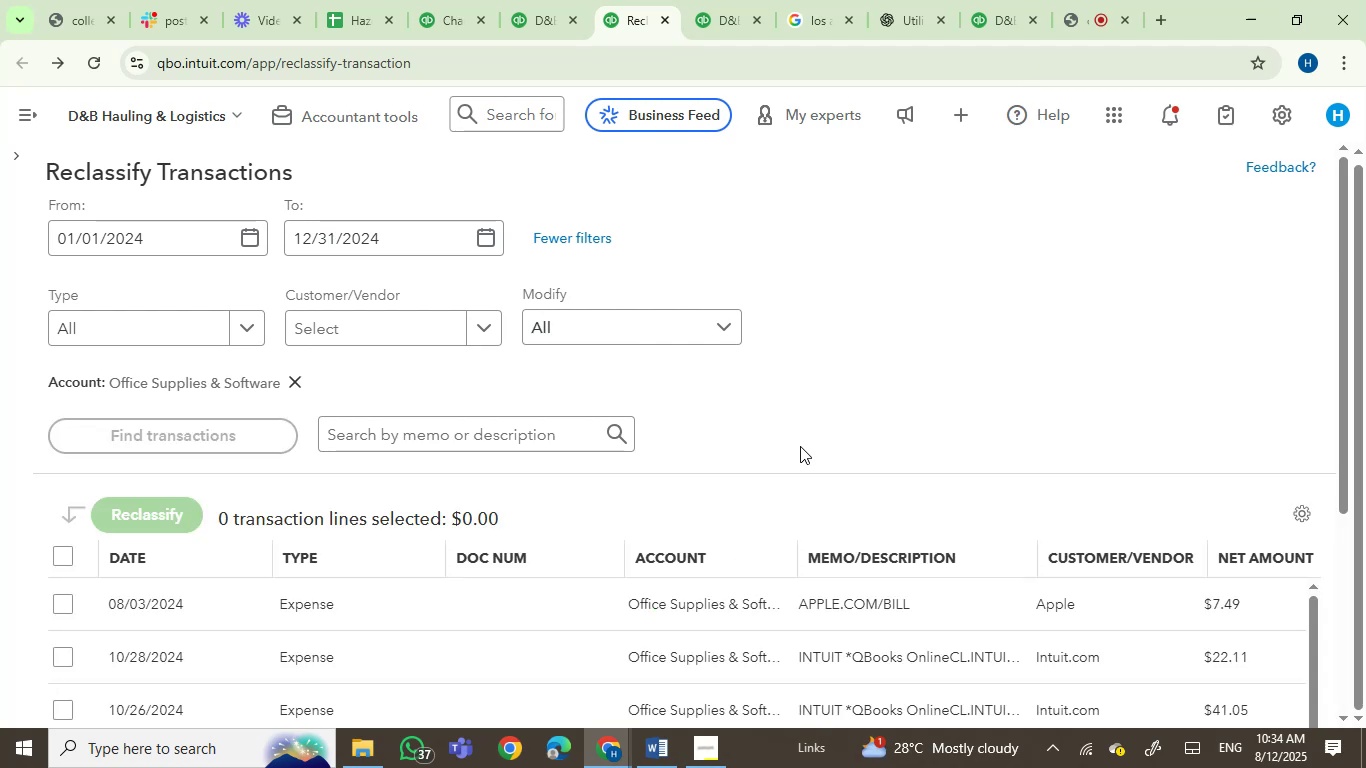 
scroll: coordinate [748, 655], scroll_direction: down, amount: 3.0
 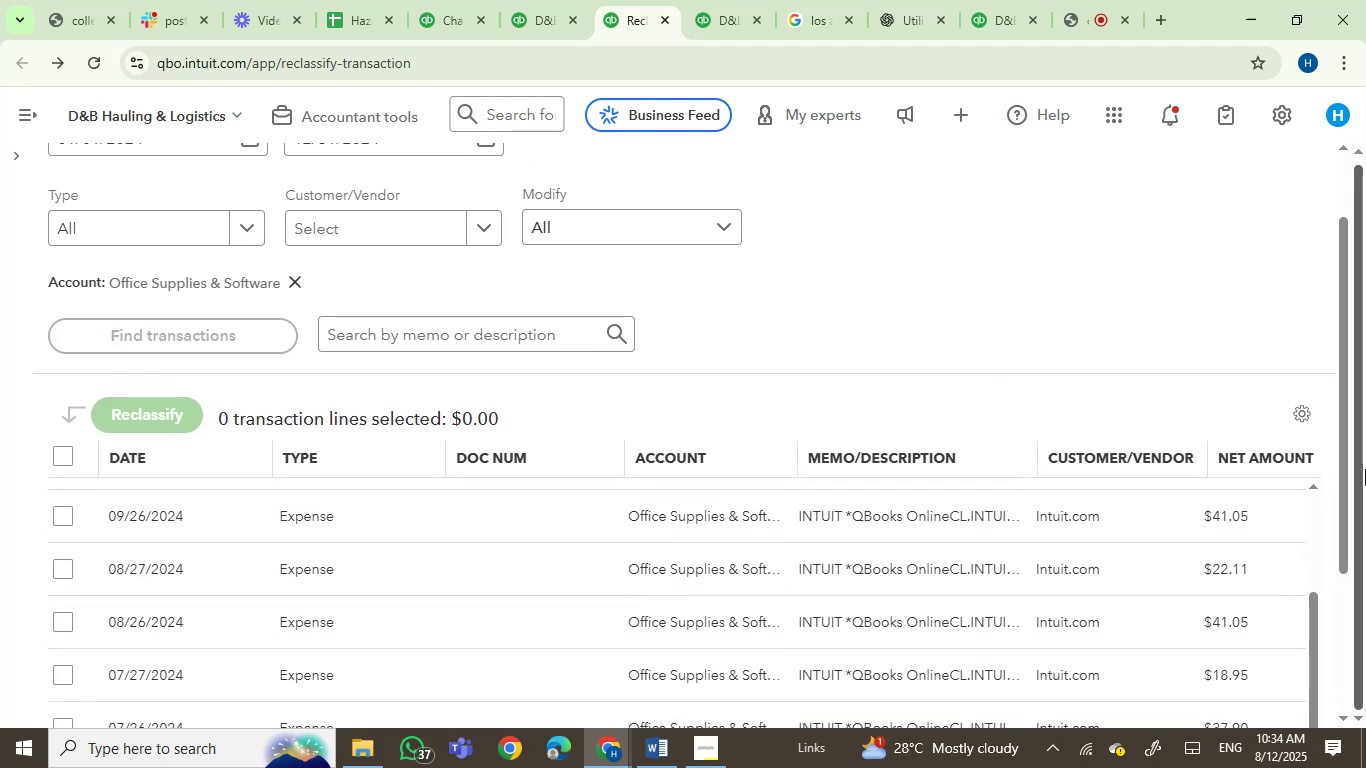 
left_click_drag(start_coordinate=[1343, 456], to_coordinate=[1365, 621])
 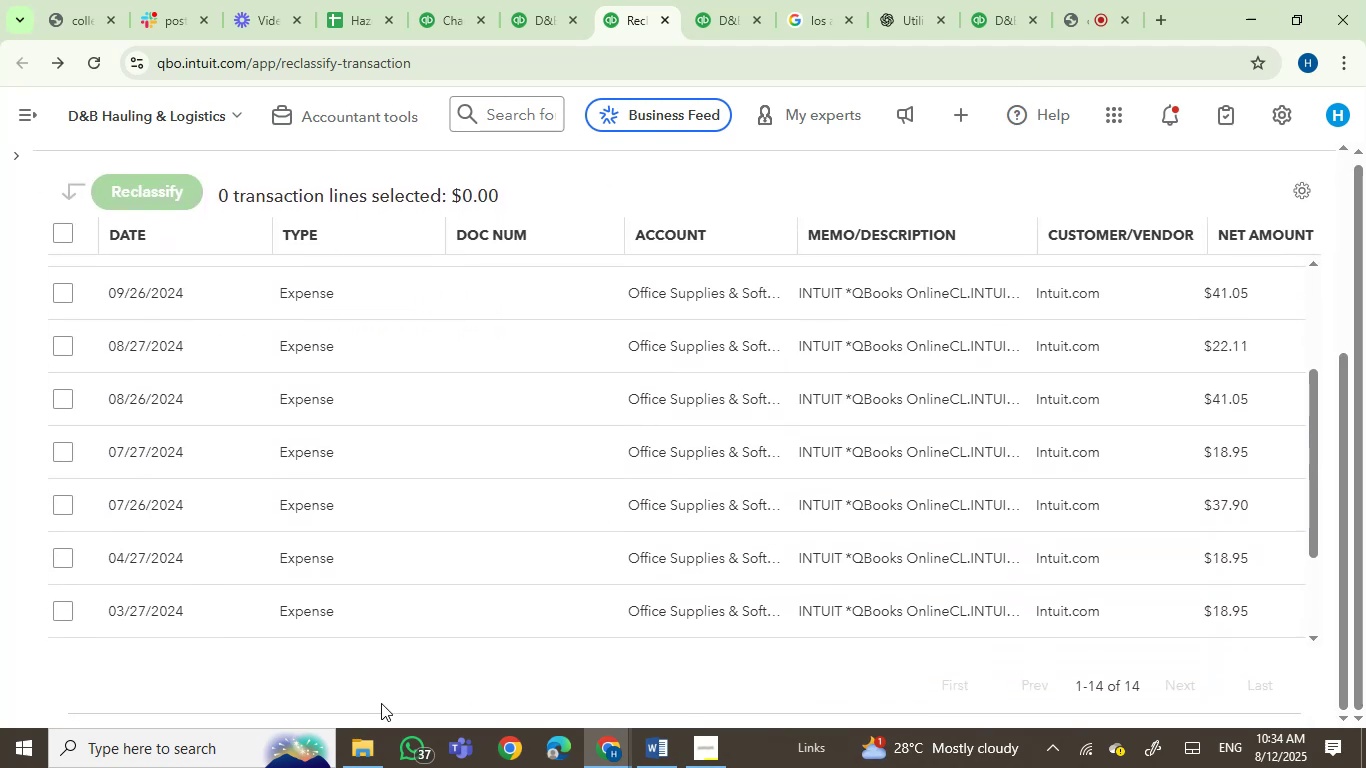 
scroll: coordinate [463, 579], scroll_direction: down, amount: 5.0
 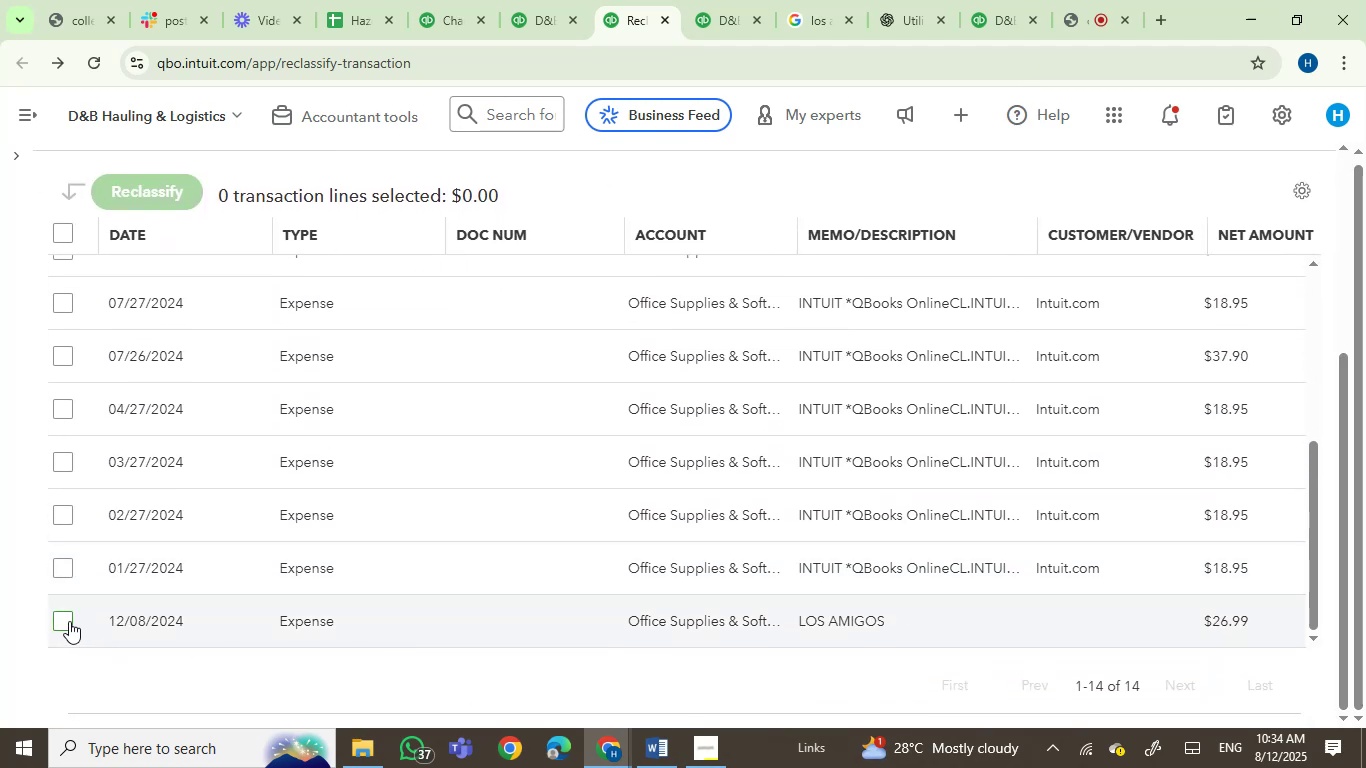 
left_click([64, 621])
 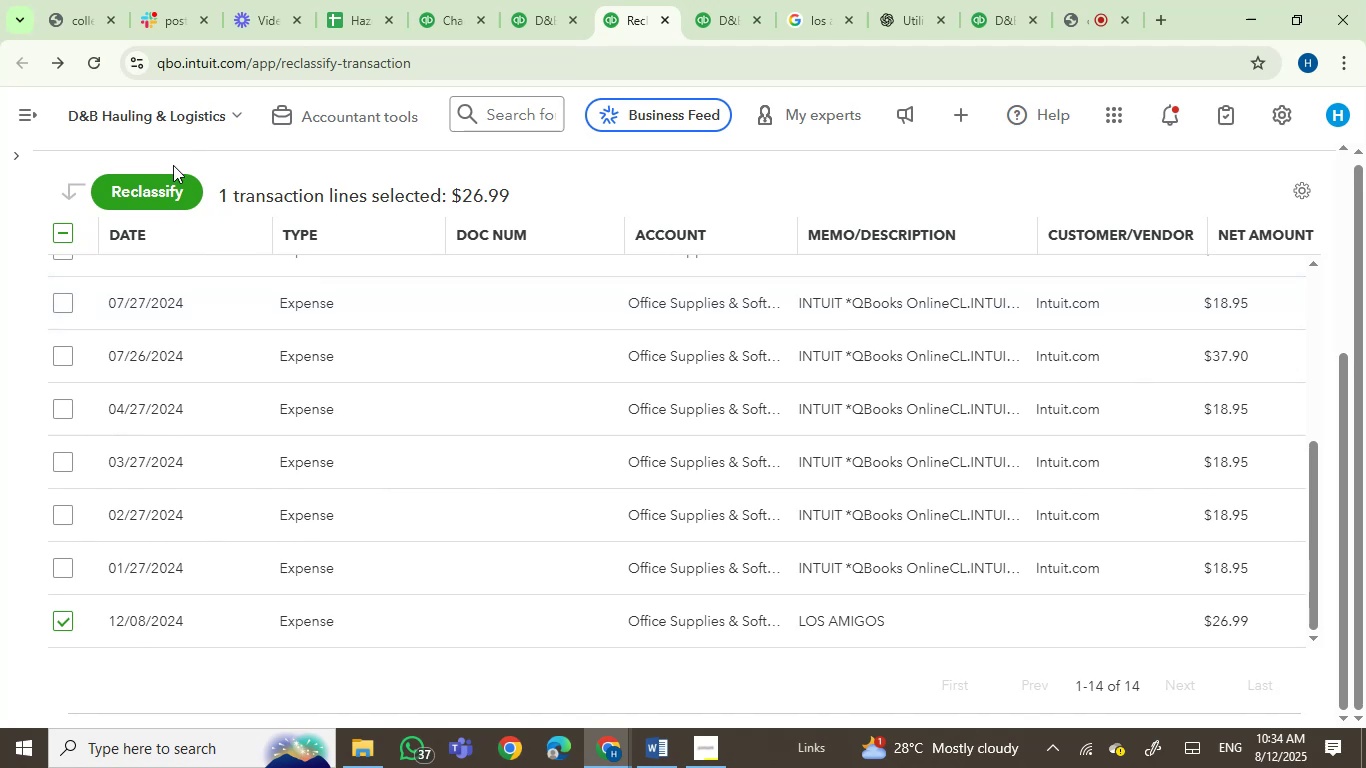 
left_click([148, 210])
 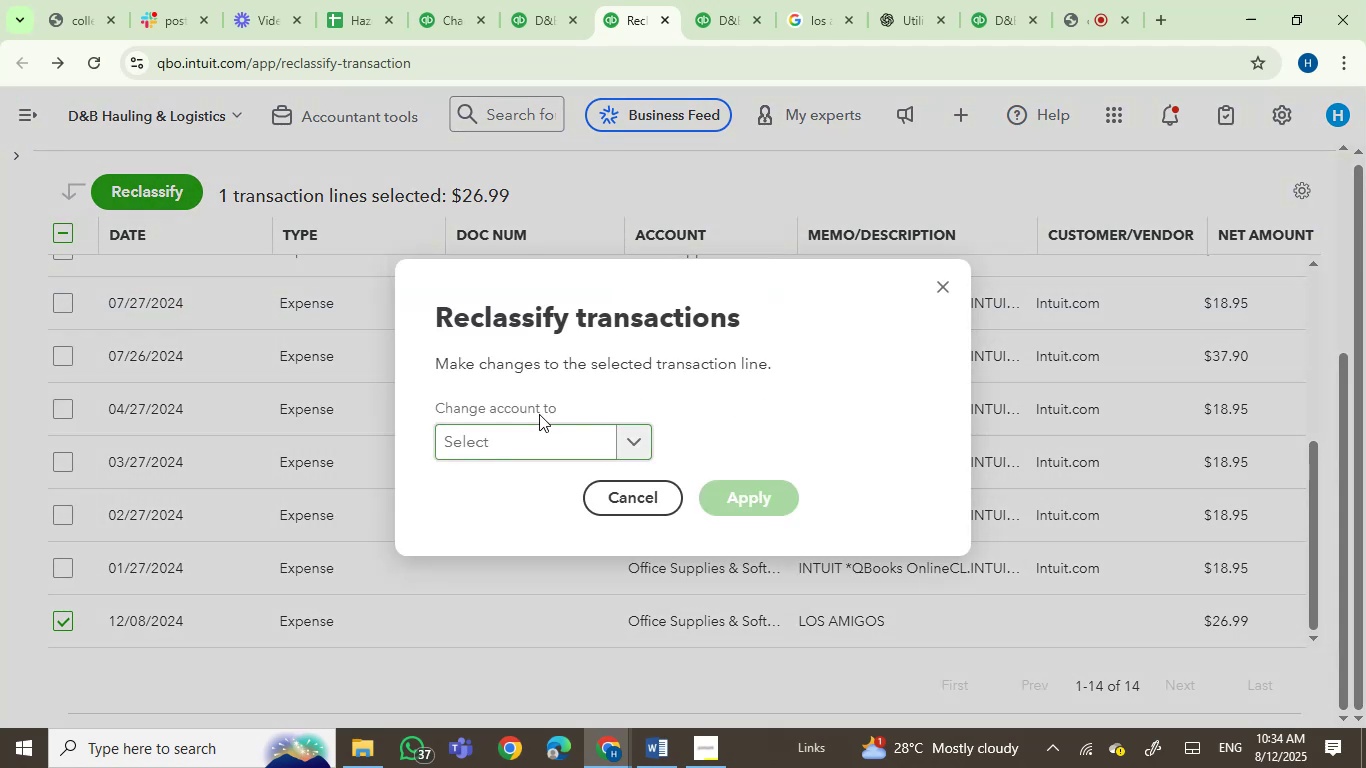 
left_click([533, 441])
 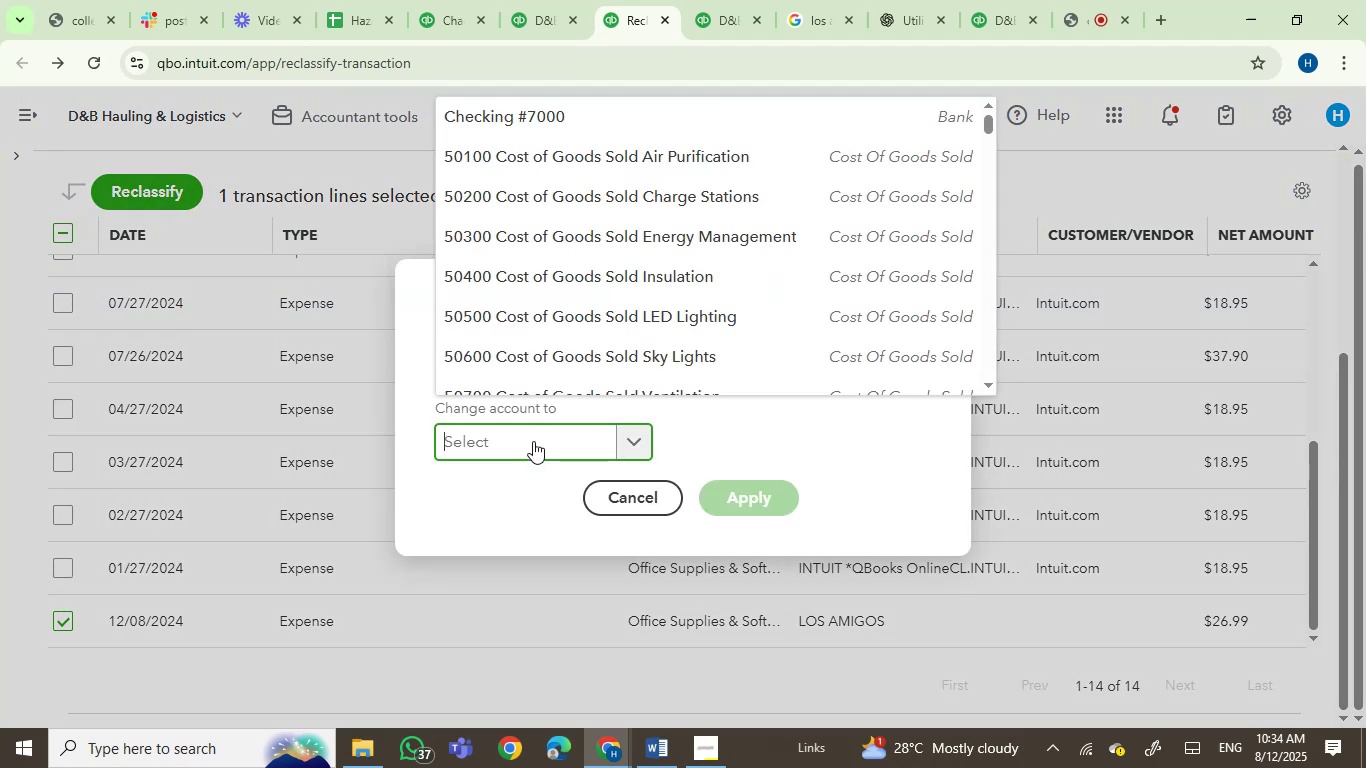 
type(mea)
 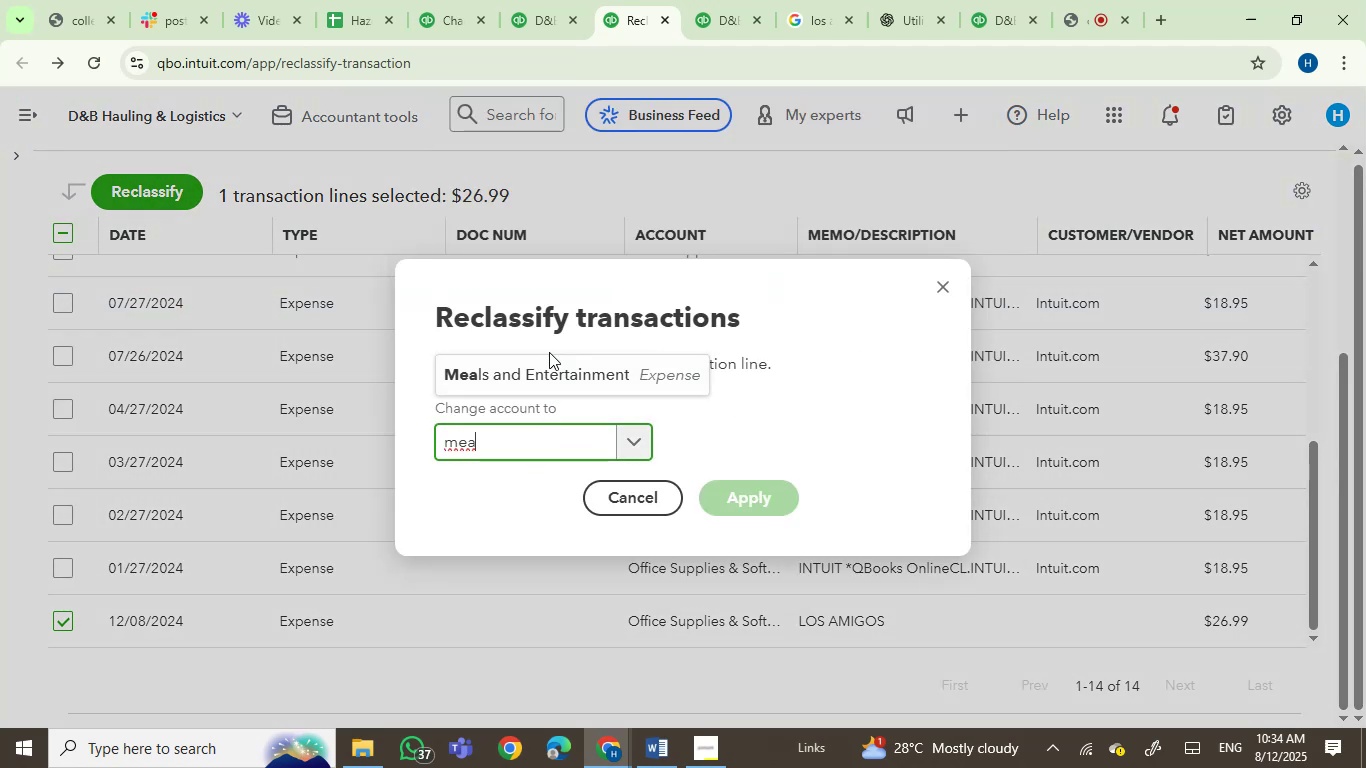 
left_click([556, 373])
 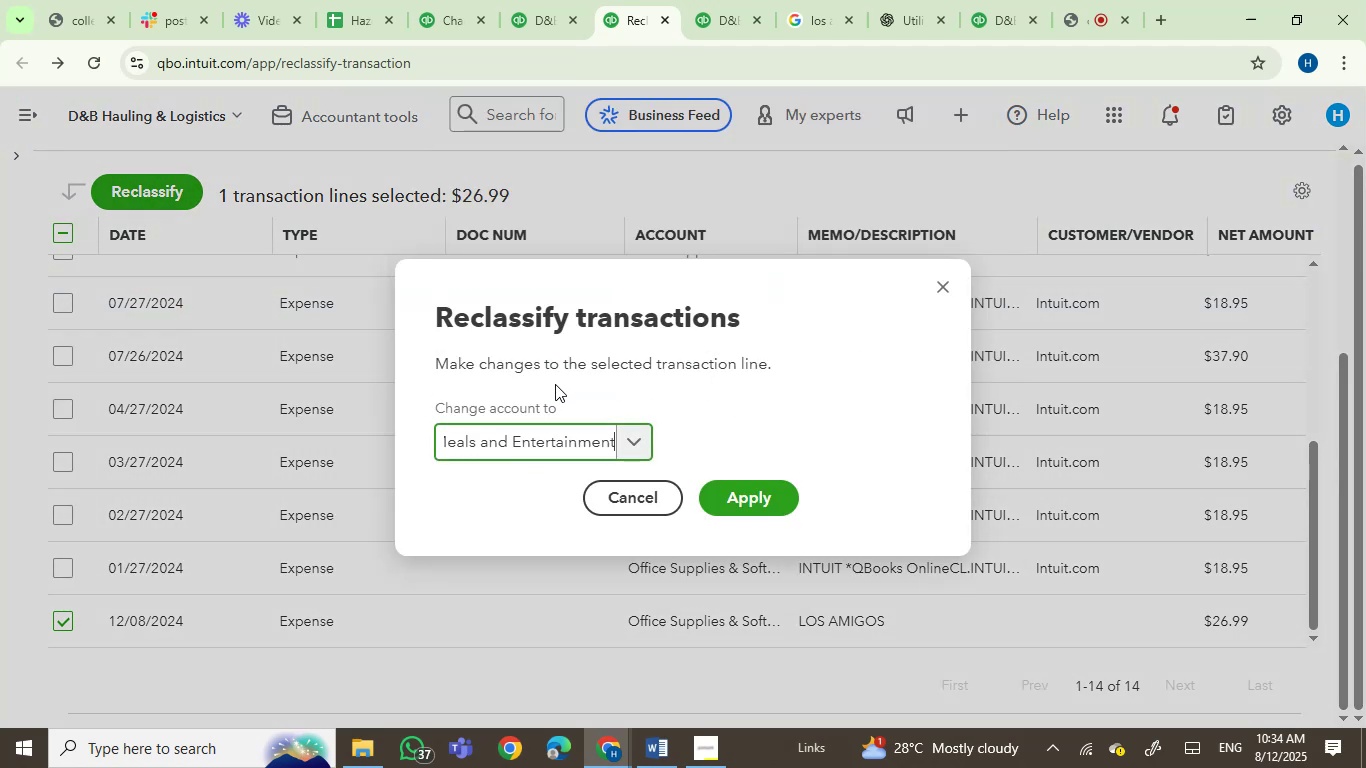 
left_click([758, 503])
 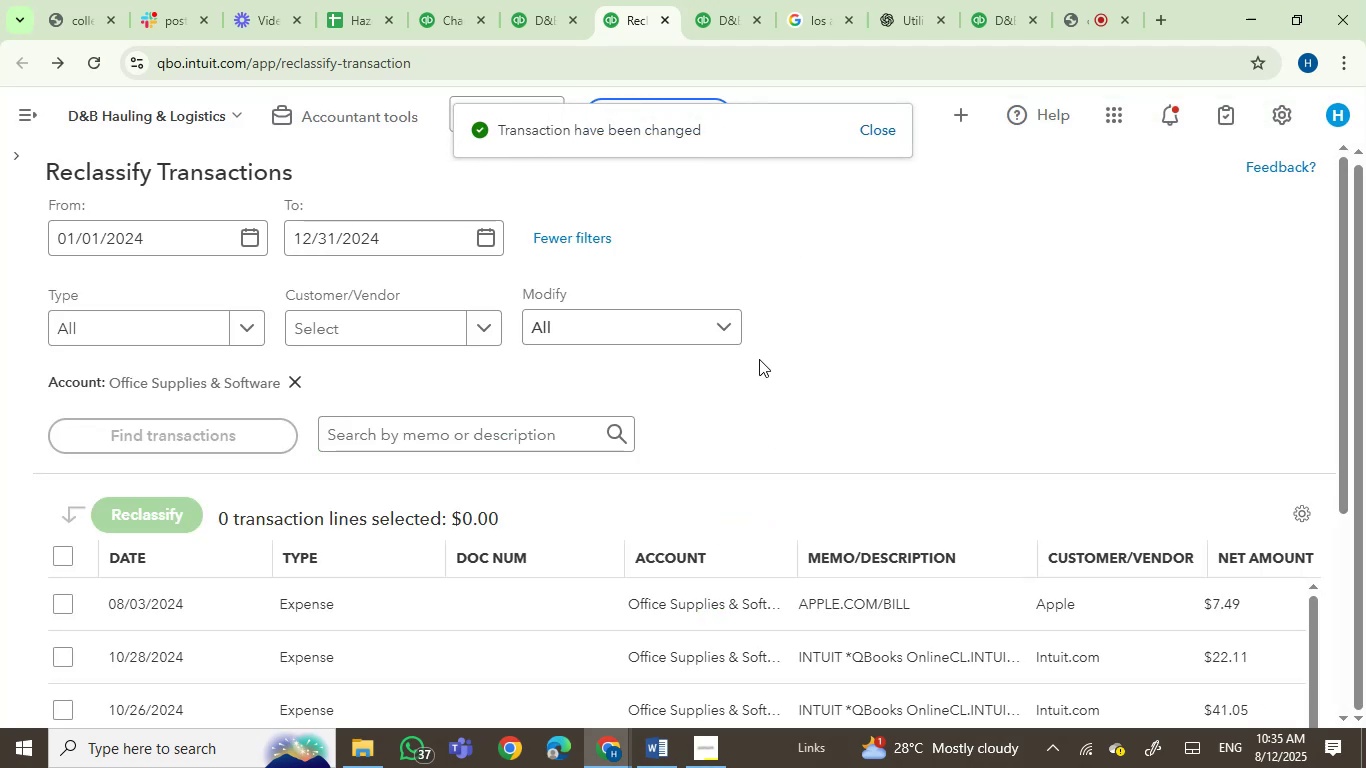 
left_click([539, 0])
 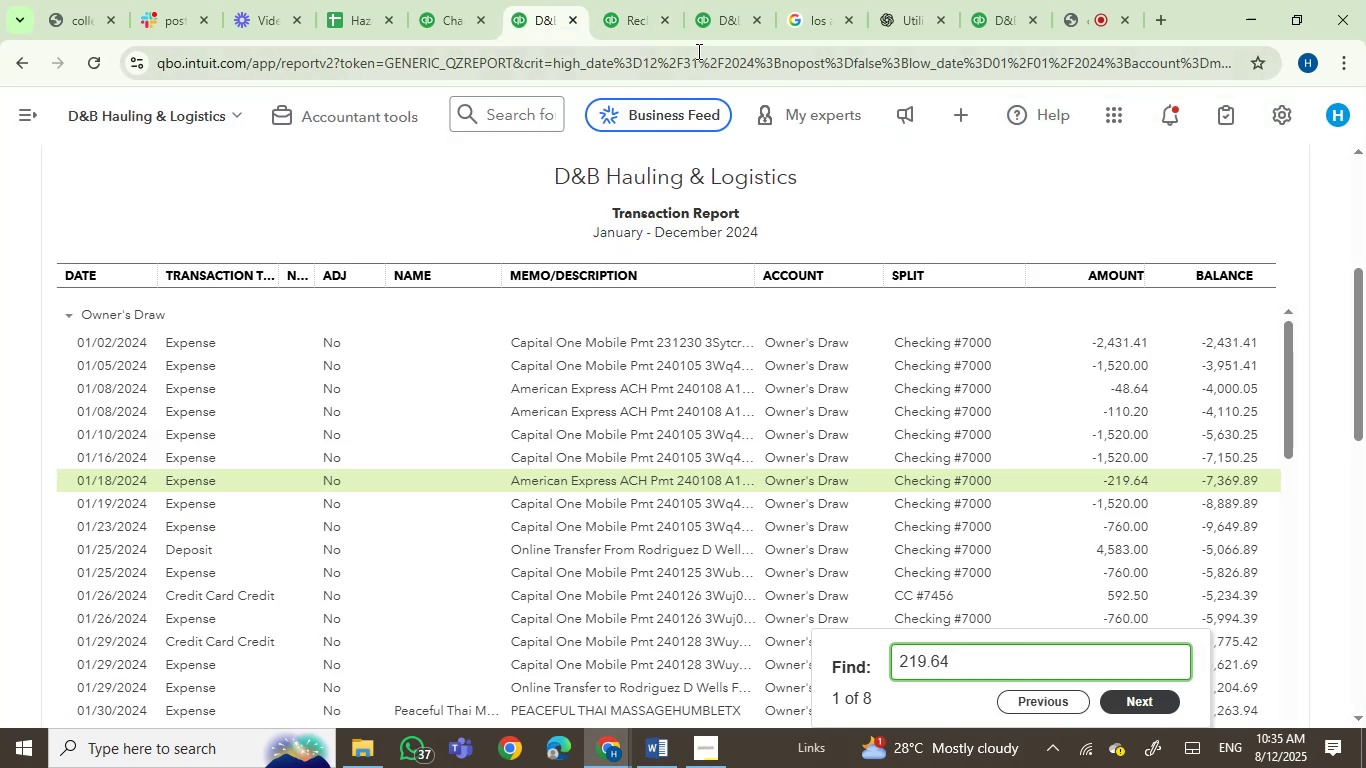 
left_click([718, 11])
 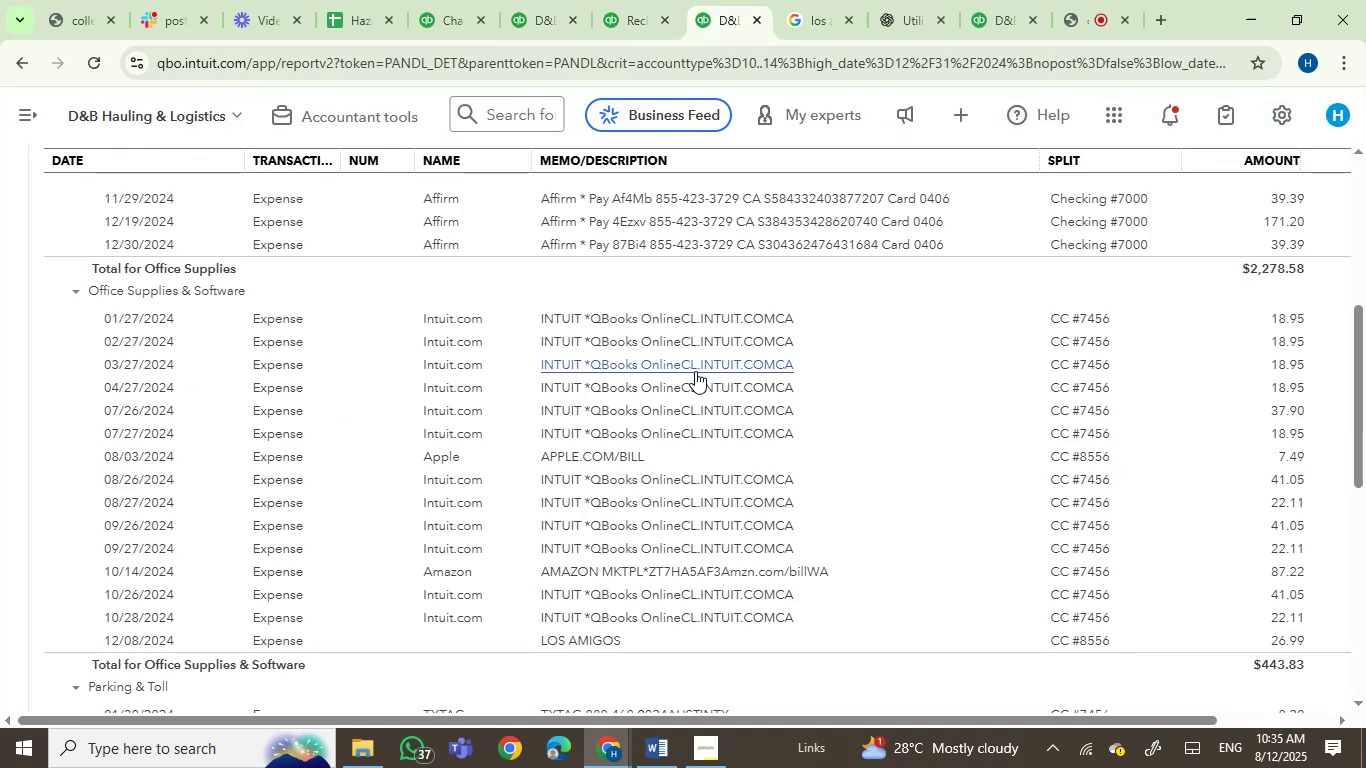 
scroll: coordinate [992, 410], scroll_direction: down, amount: 5.0
 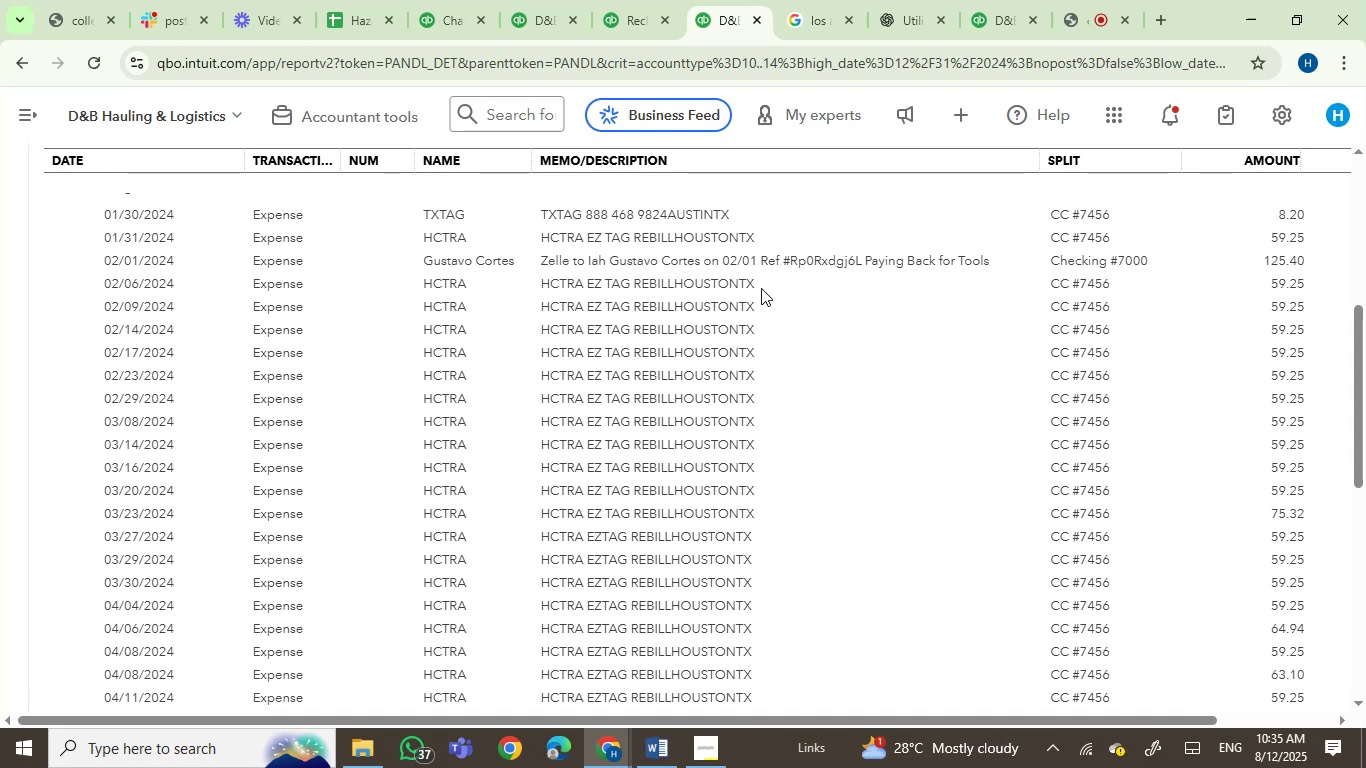 
wait(17.18)
 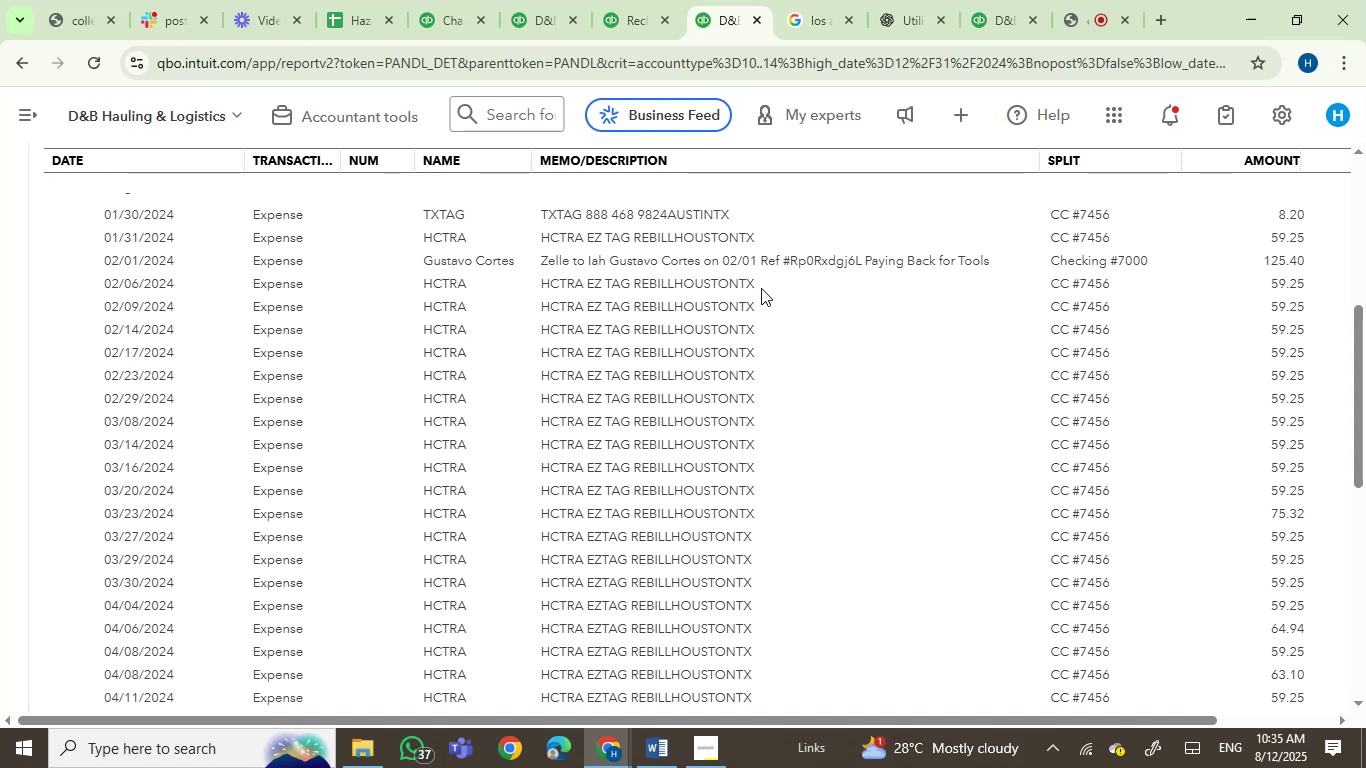 
scroll: coordinate [644, 386], scroll_direction: down, amount: 13.0
 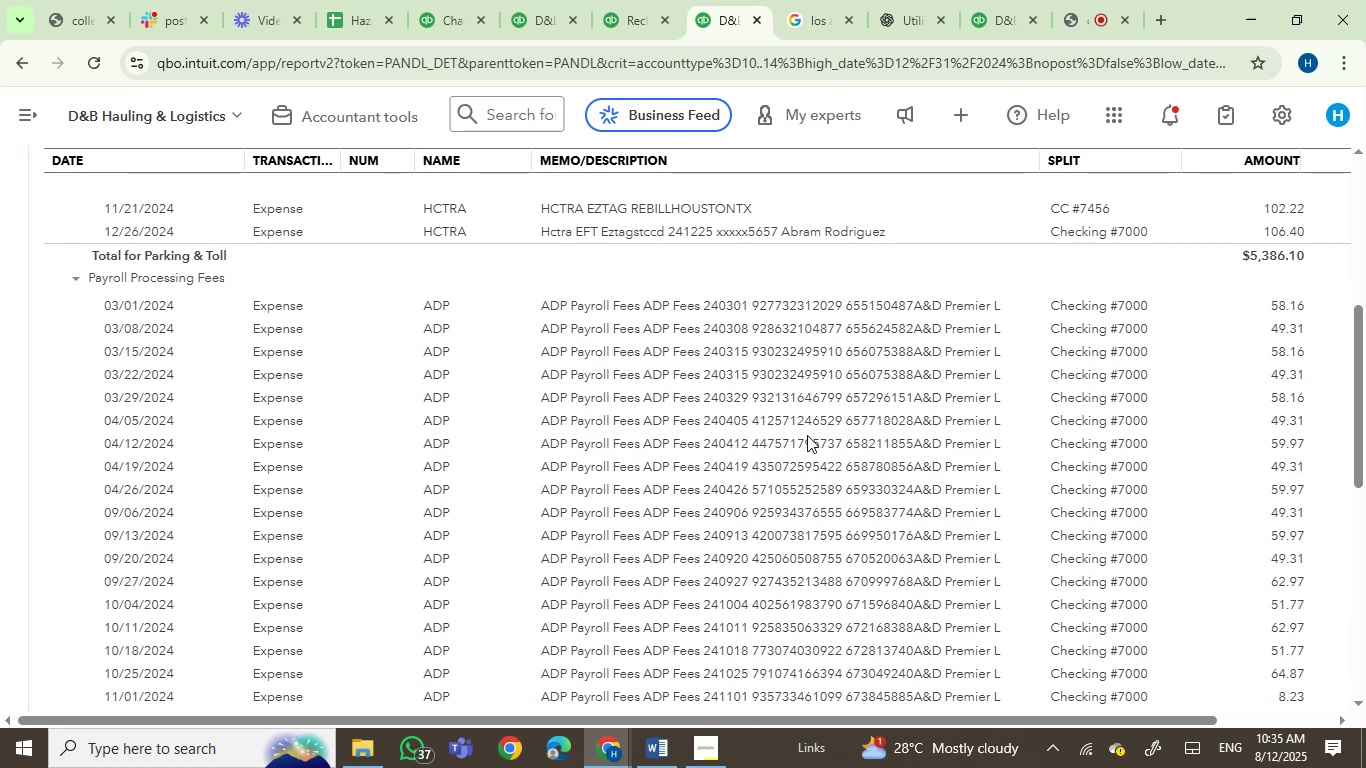 
scroll: coordinate [942, 457], scroll_direction: down, amount: 7.0
 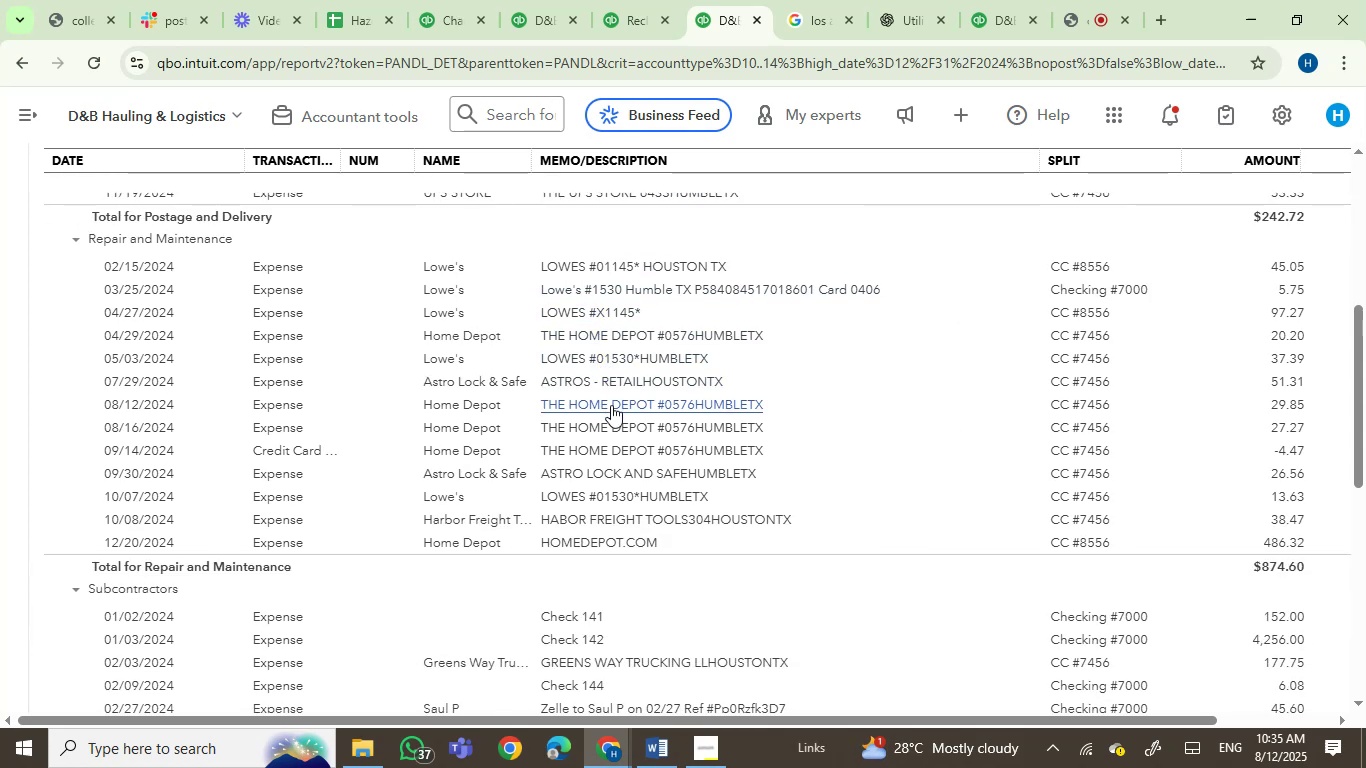 
wait(9.42)
 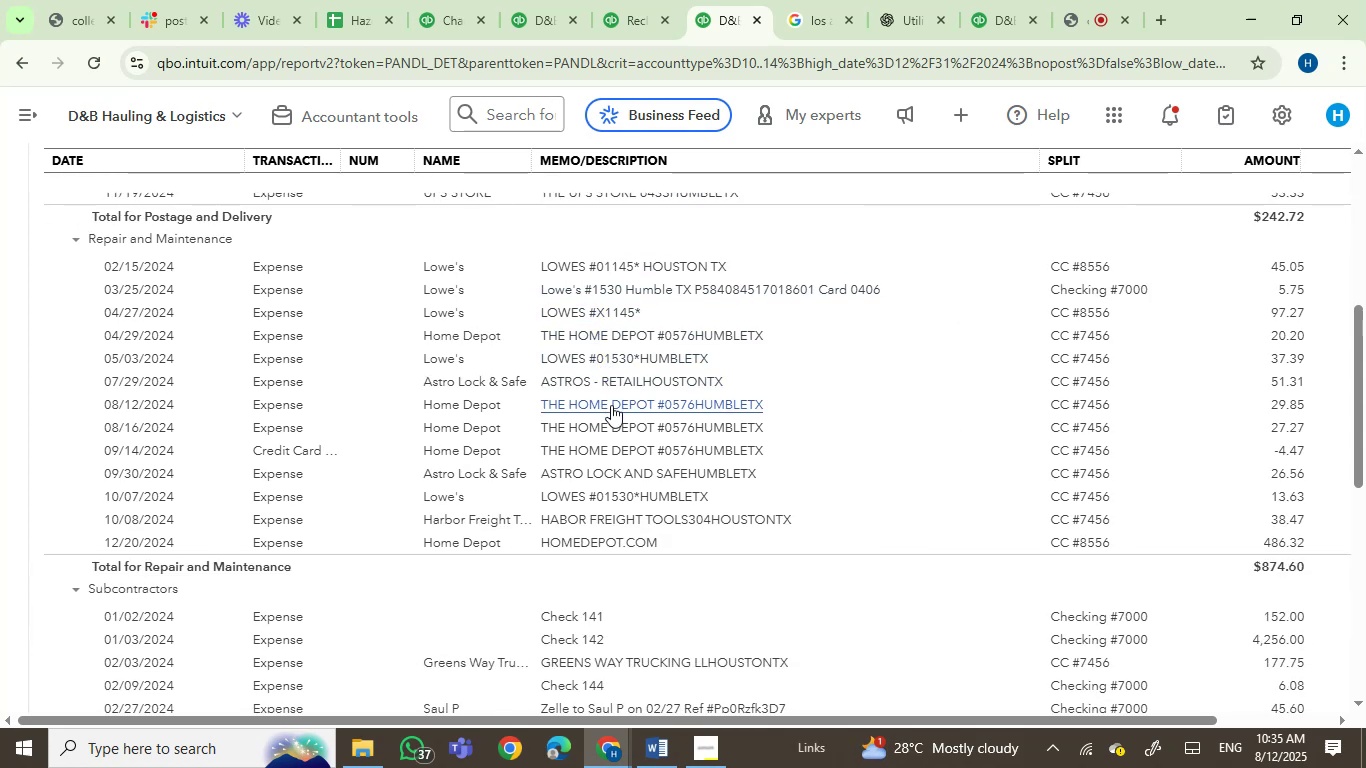 
left_click_drag(start_coordinate=[528, 165], to_coordinate=[595, 172])
 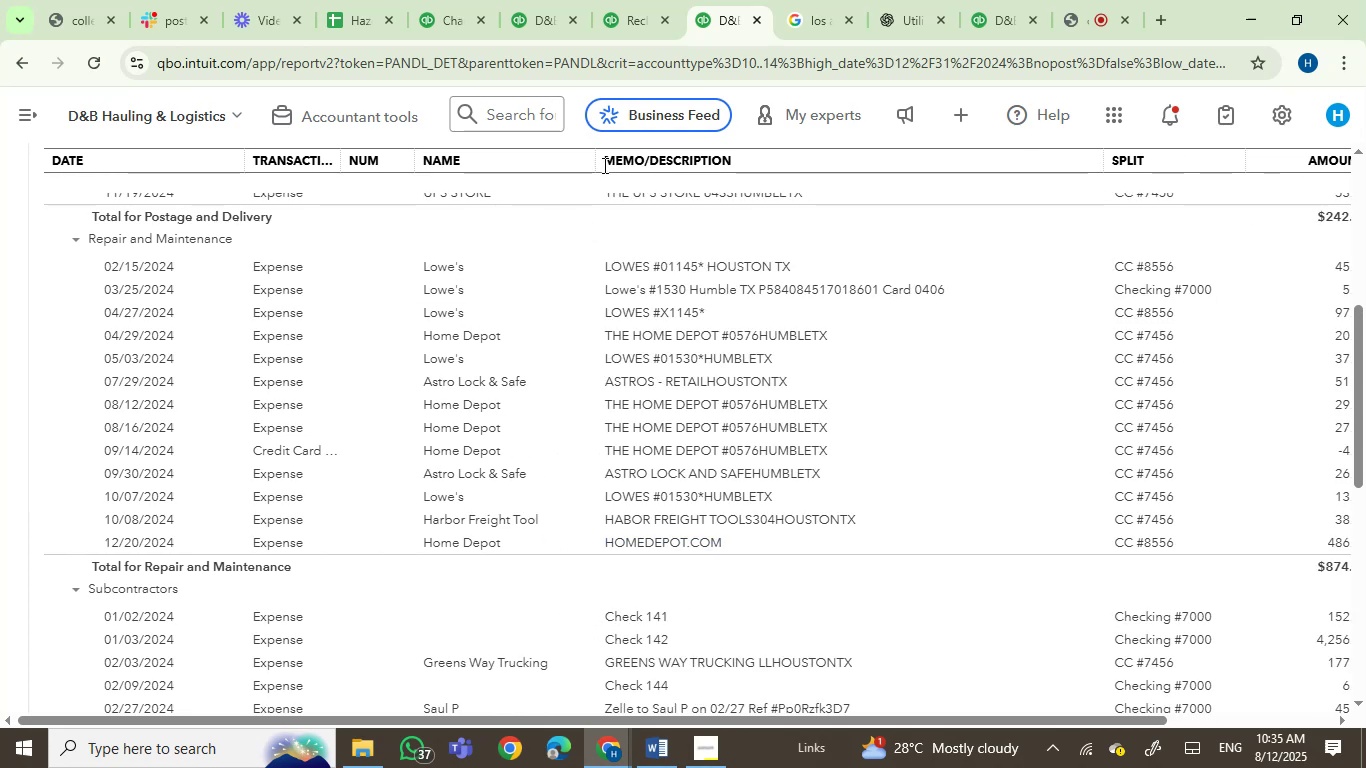 
left_click_drag(start_coordinate=[593, 164], to_coordinate=[570, 165])
 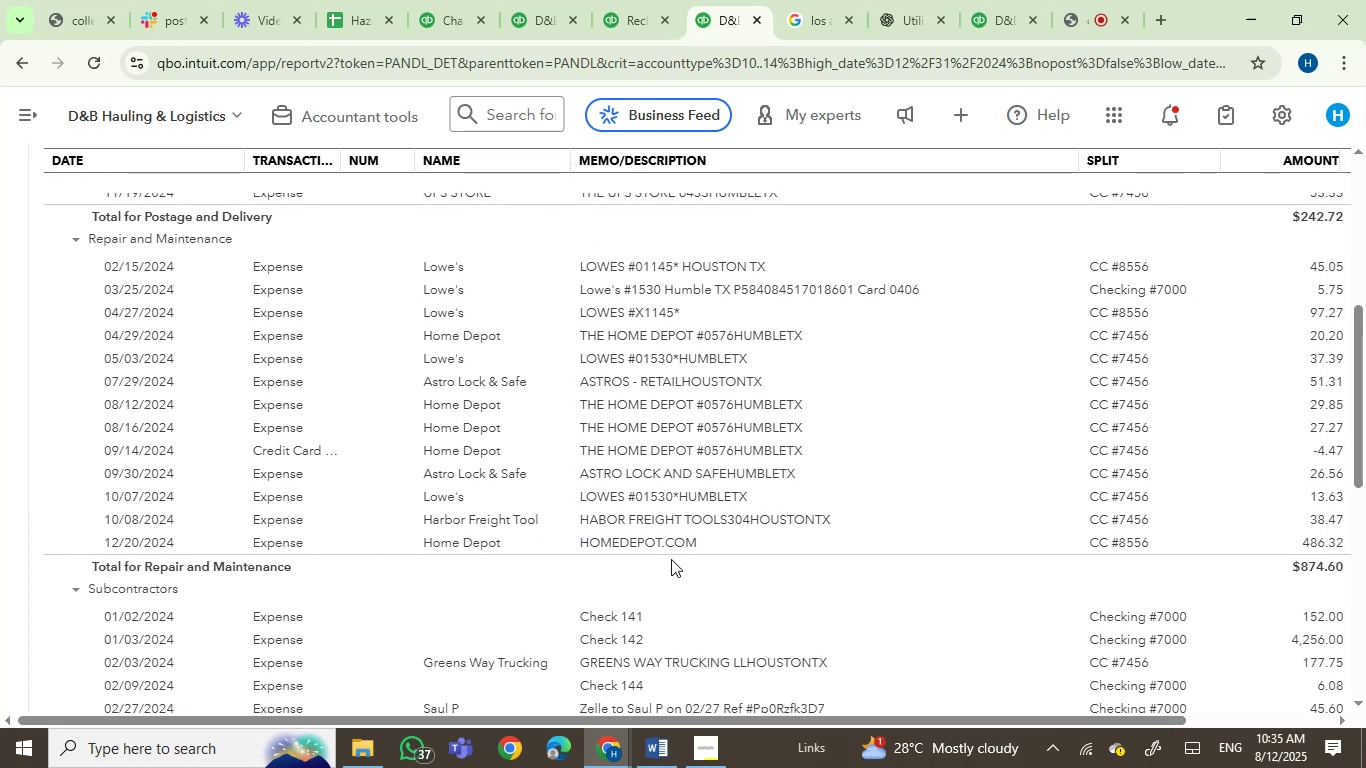 
scroll: coordinate [671, 557], scroll_direction: up, amount: 2.0
 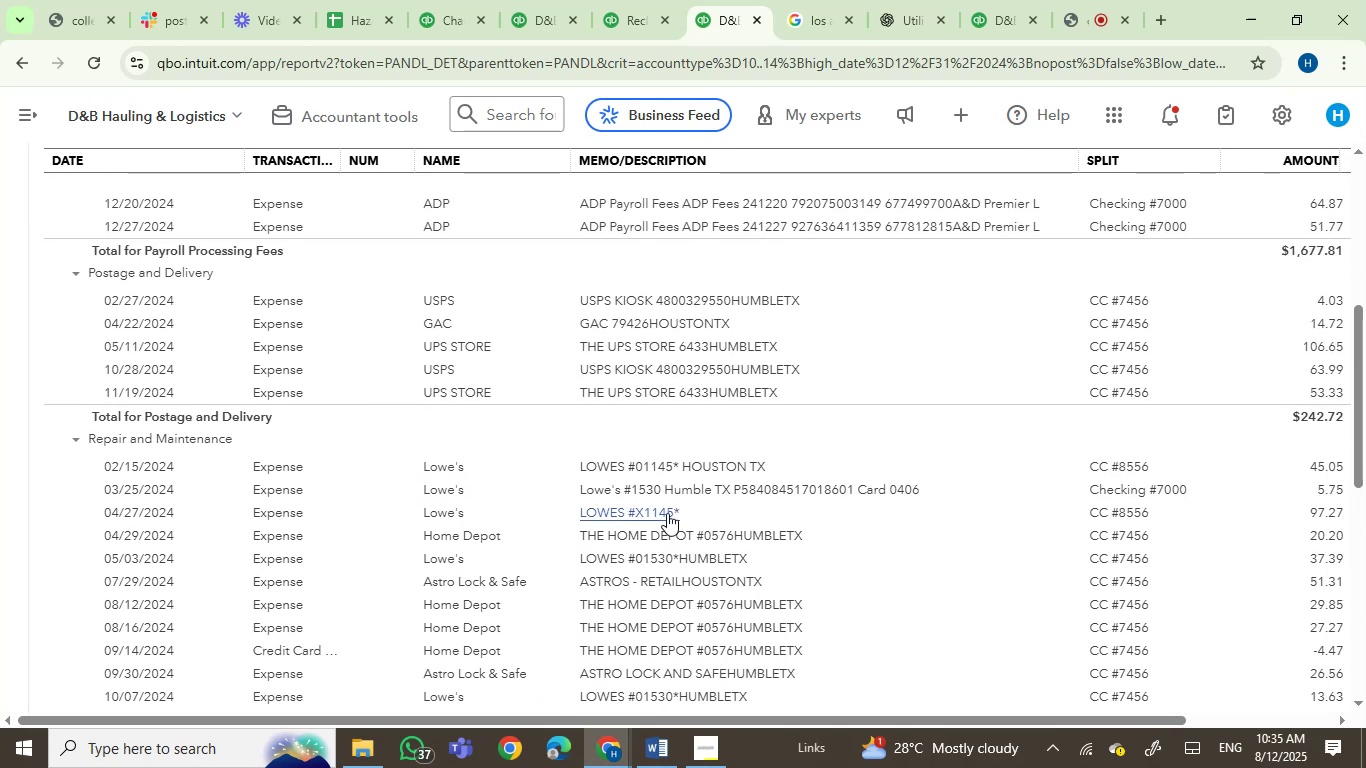 
scroll: coordinate [667, 513], scroll_direction: down, amount: 1.0
 